 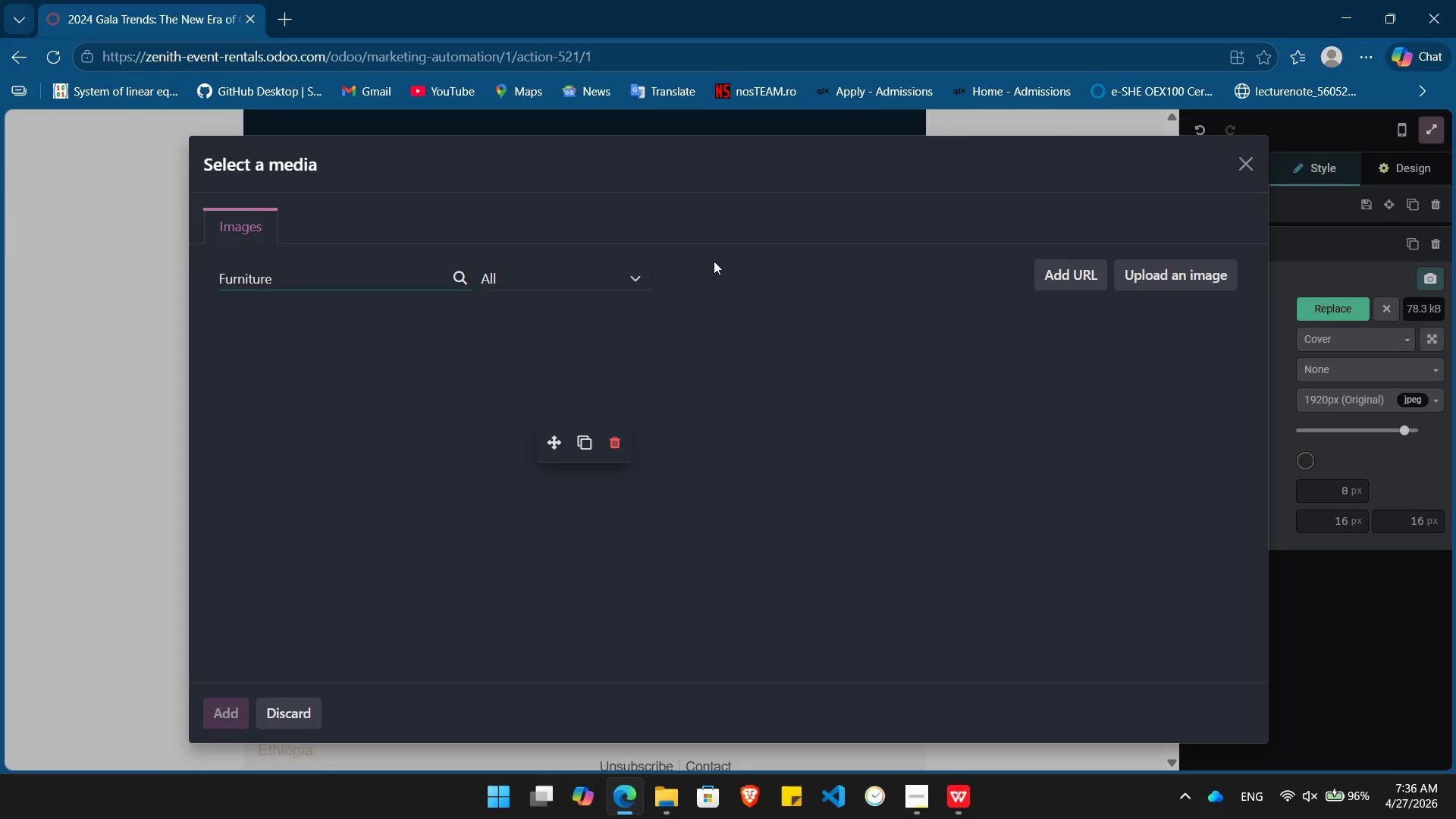 
left_click([290, 375])
 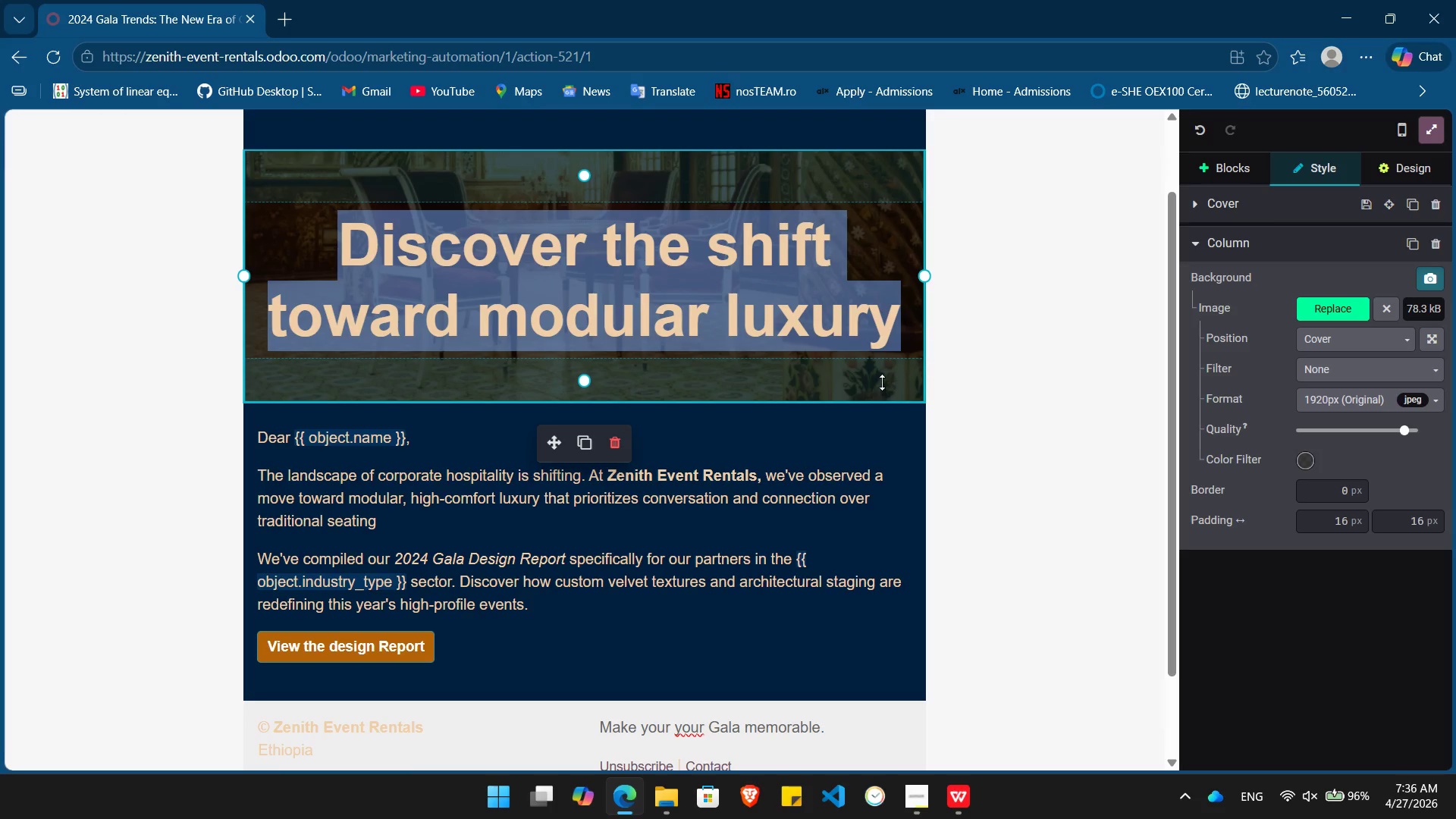 
wait(5.11)
 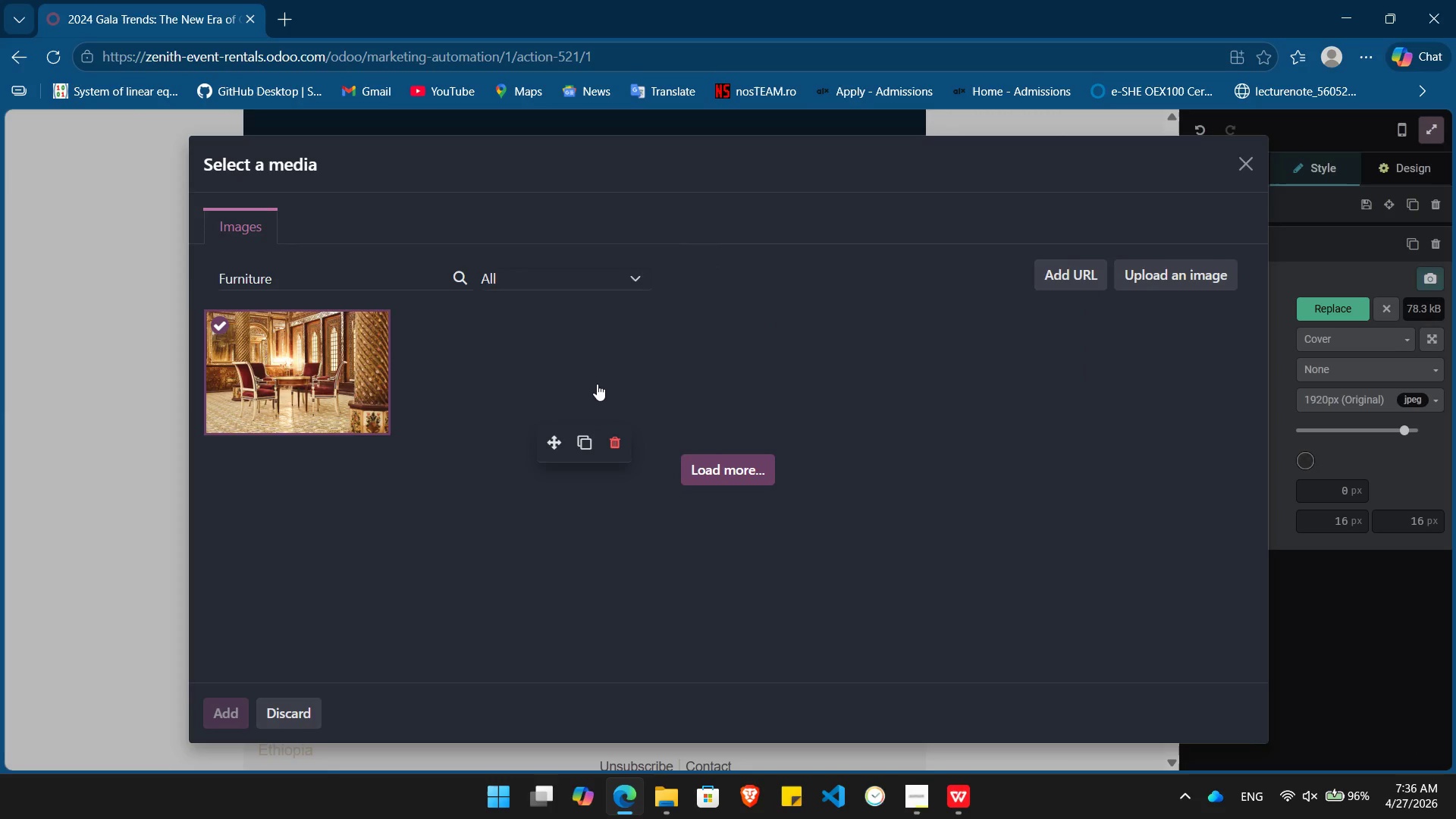 
left_click([987, 350])
 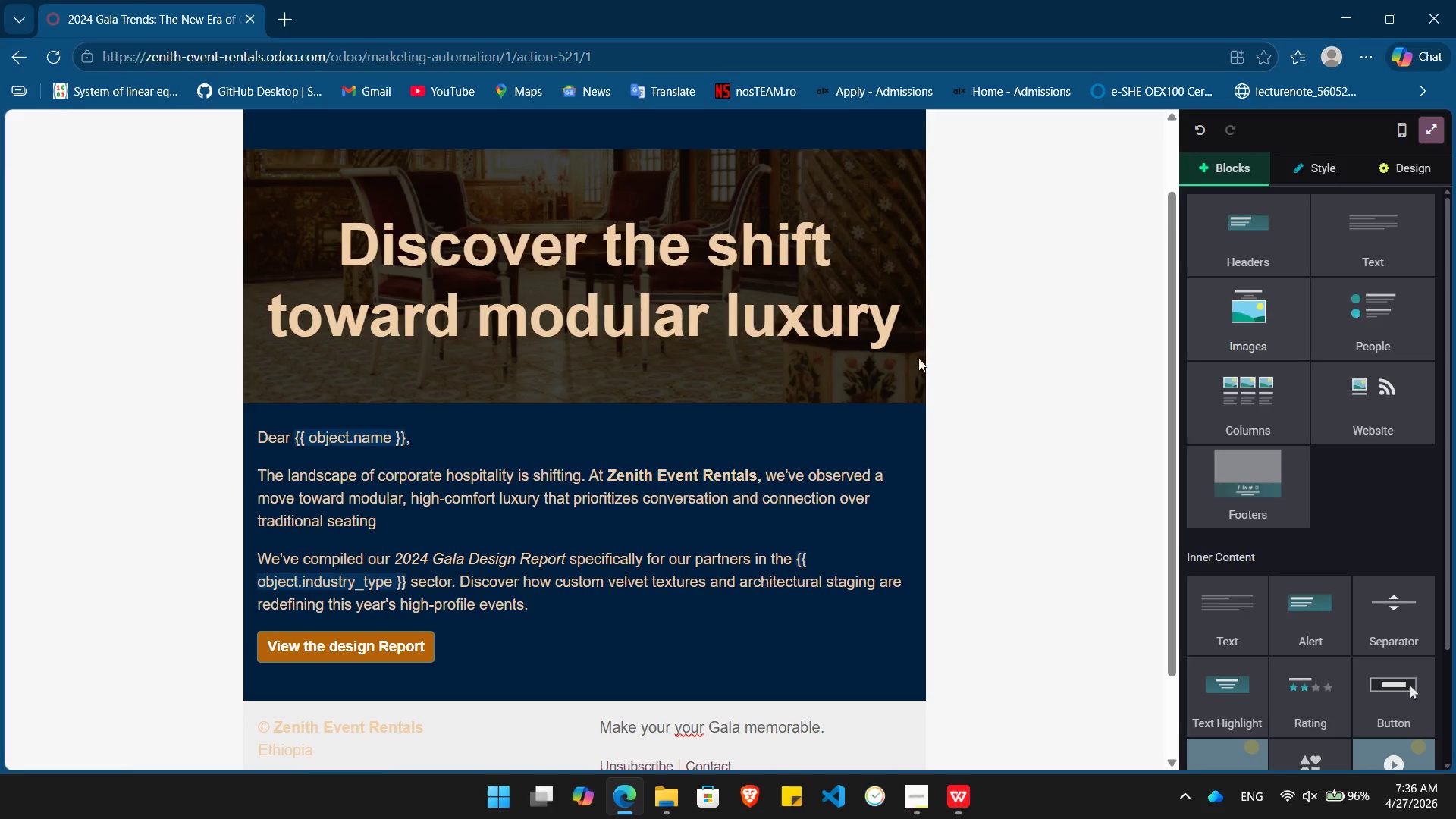 
left_click([861, 353])
 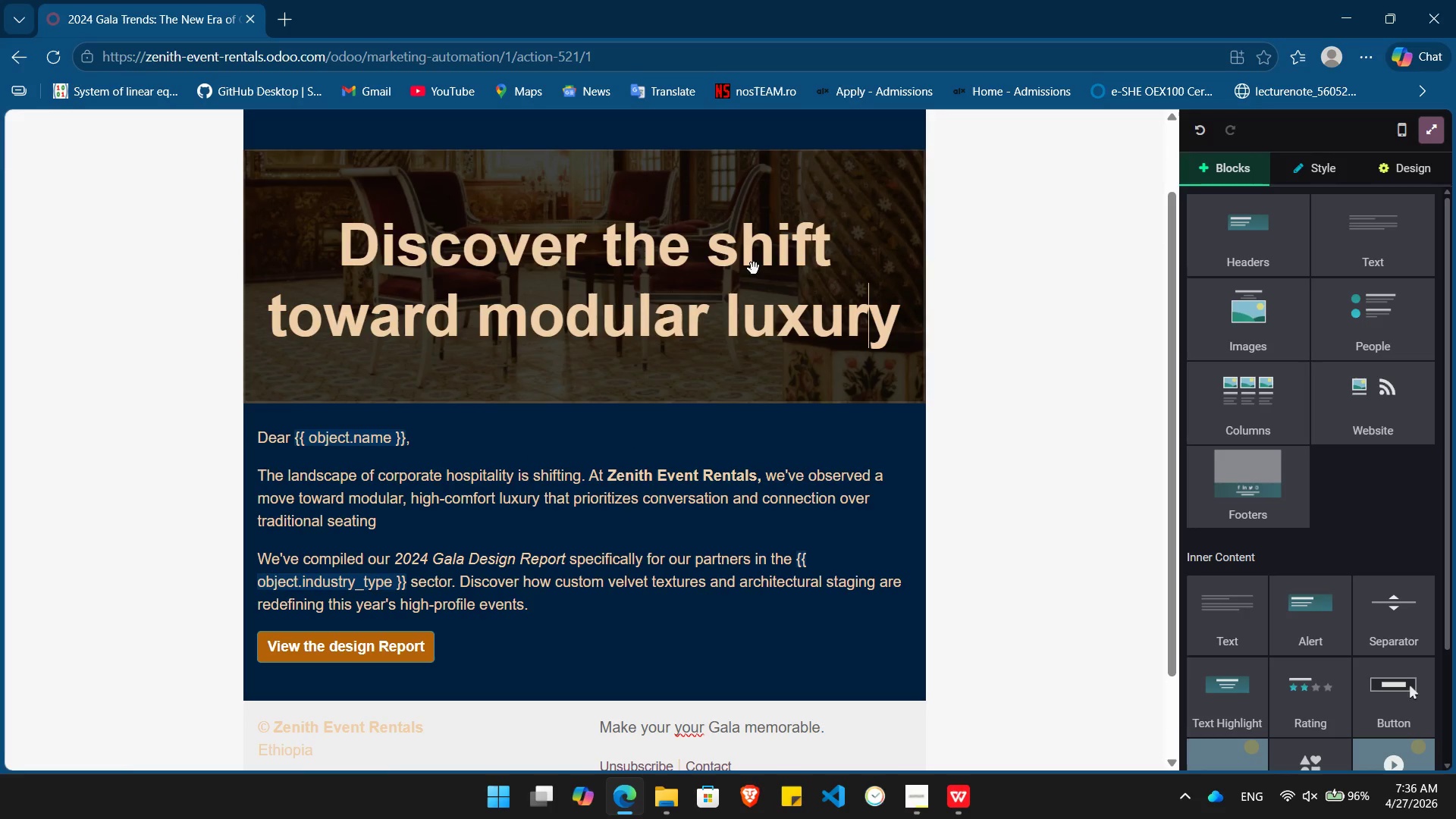 
left_click([843, 271])
 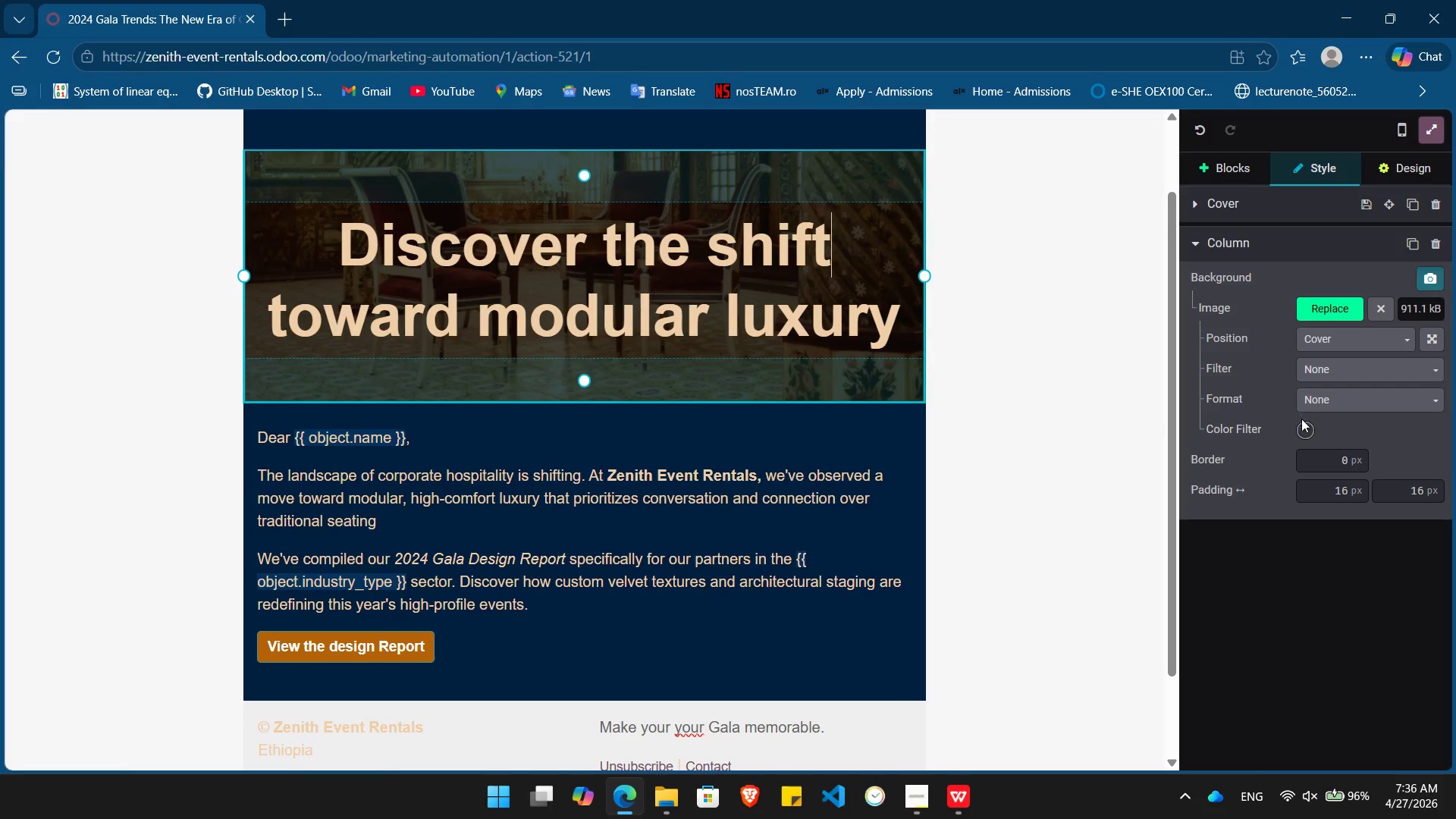 
left_click([1304, 427])
 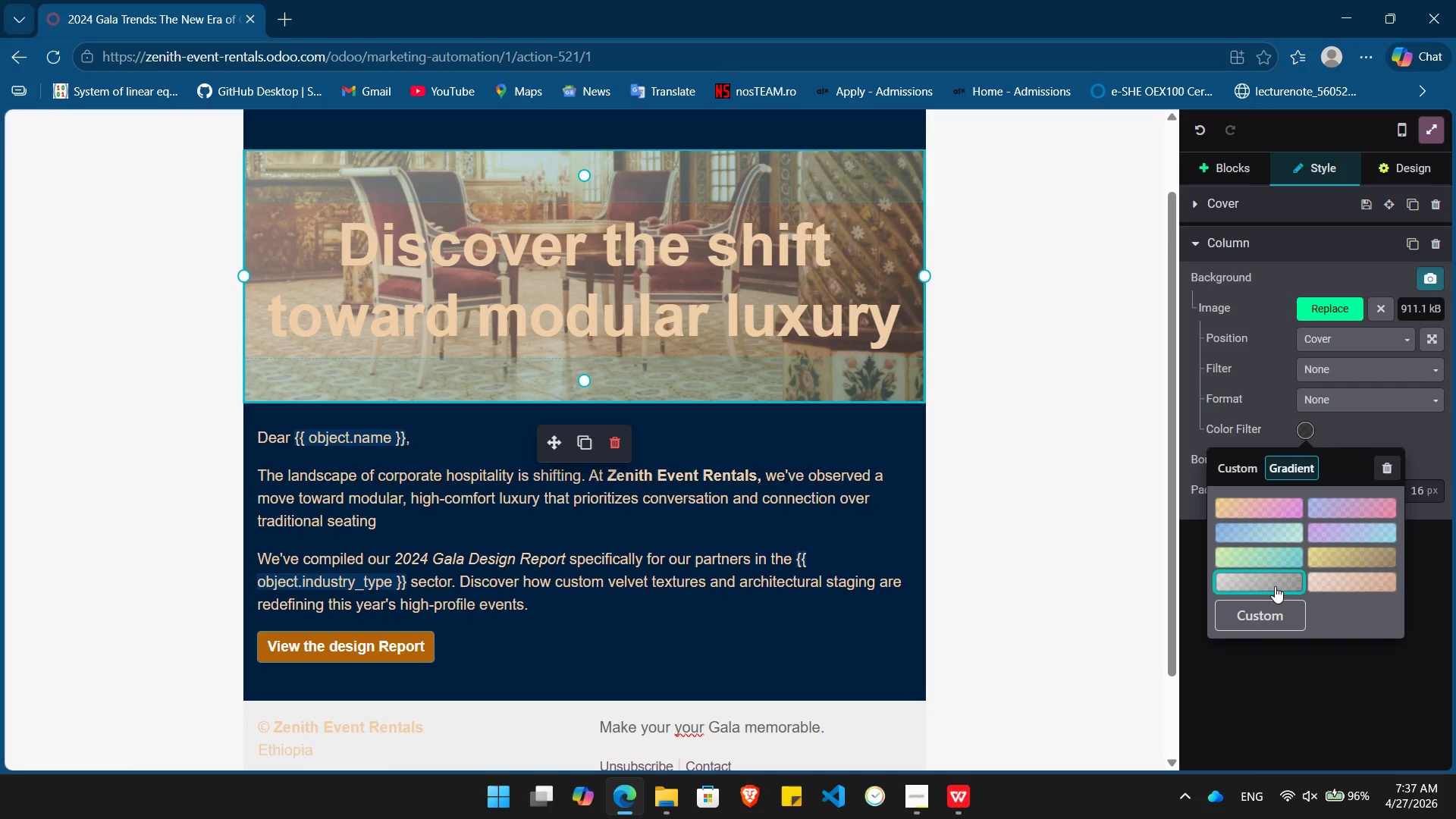 
left_click([1234, 465])
 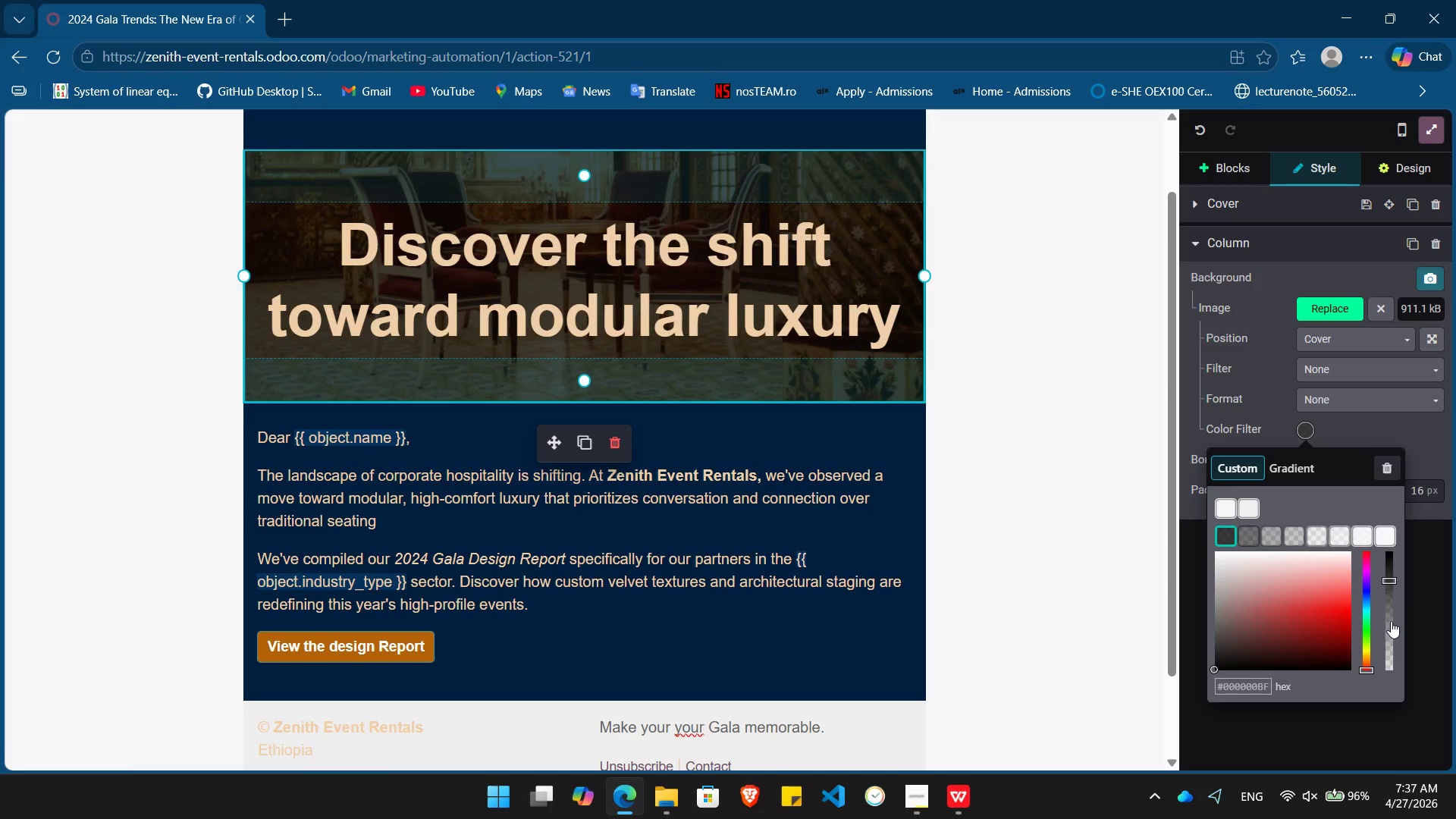 
left_click([1391, 632])
 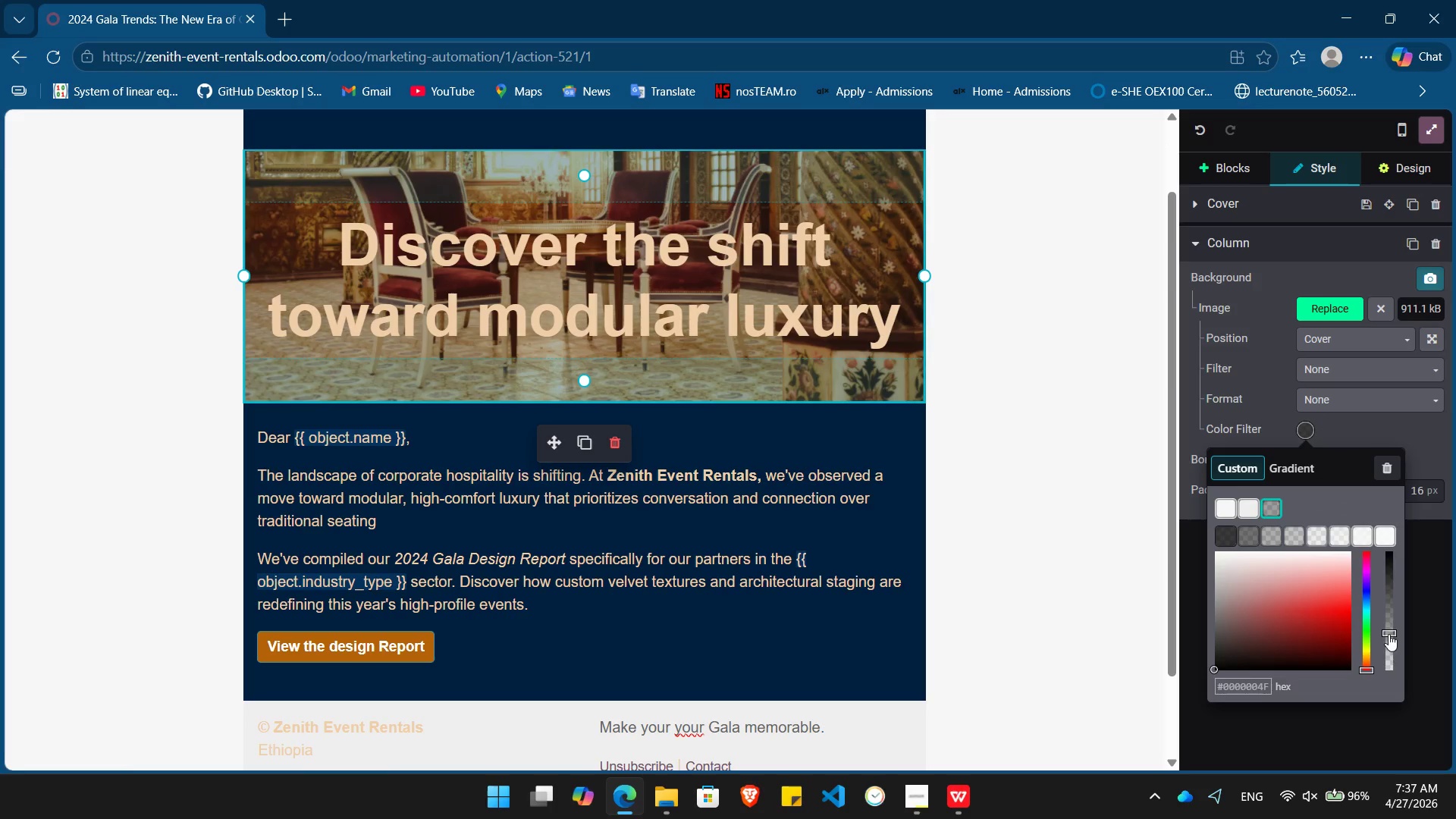 
left_click_drag(start_coordinate=[1389, 634], to_coordinate=[1389, 641])
 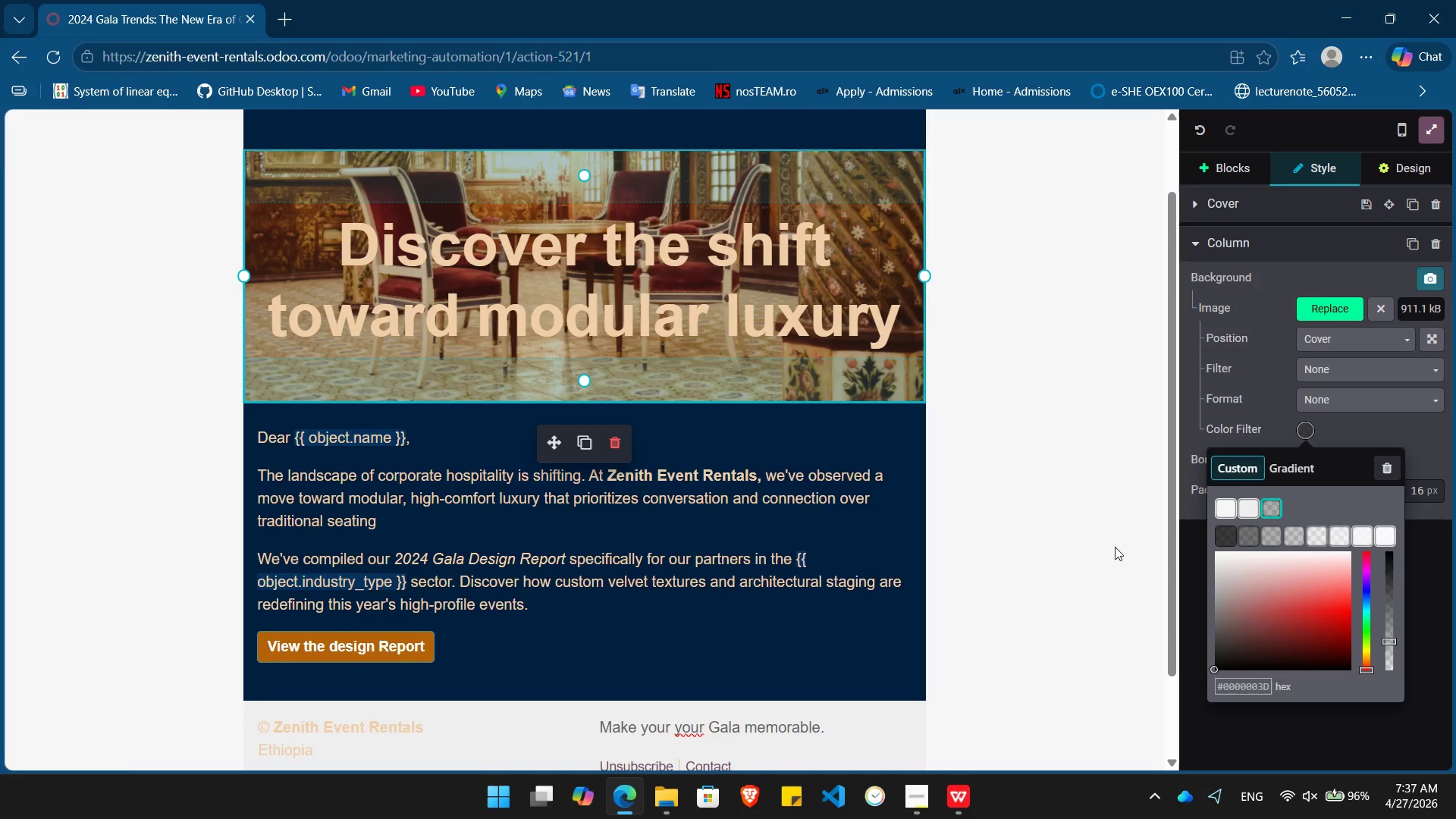 
left_click([1115, 547])
 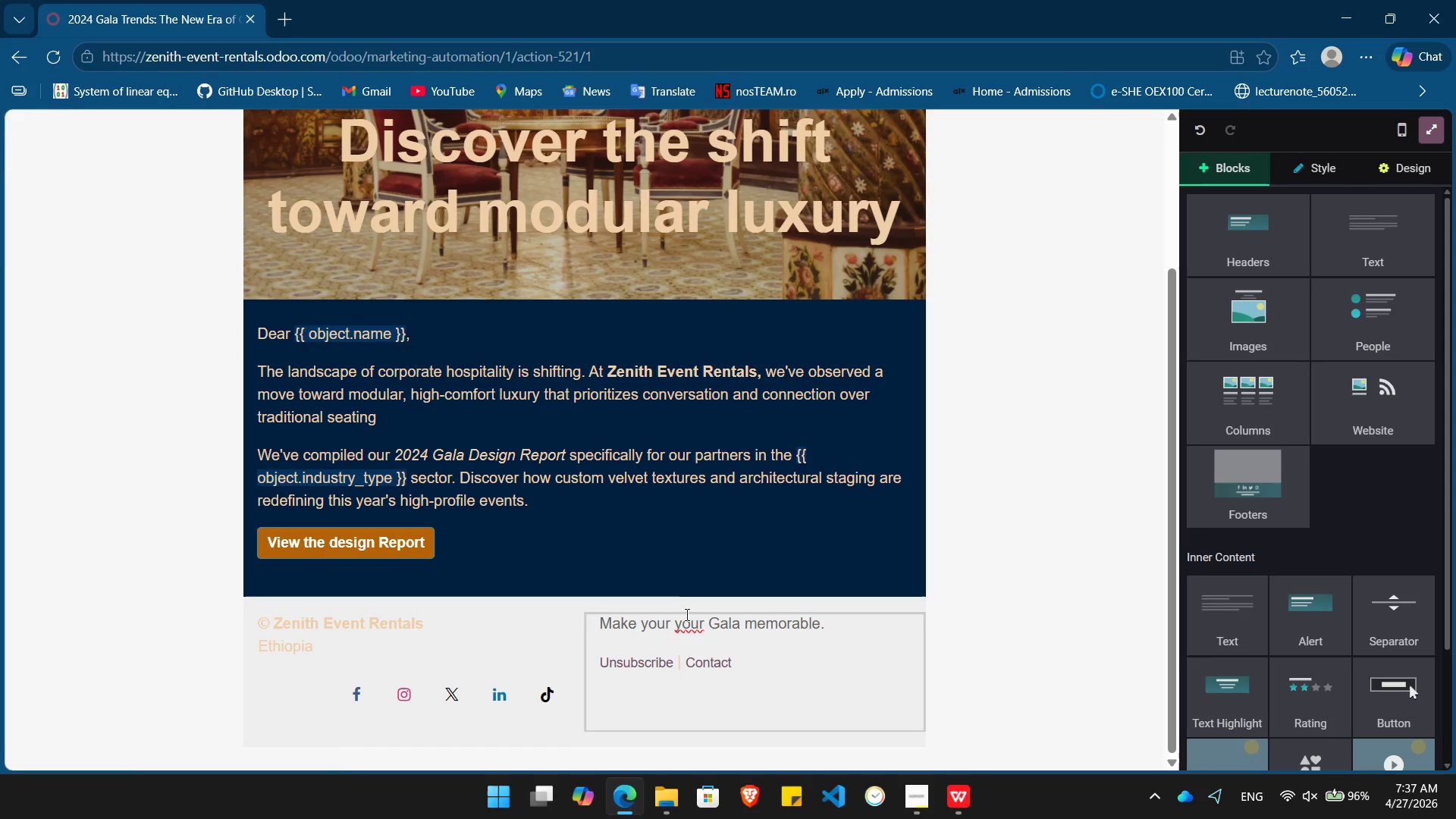 
double_click([682, 619])
 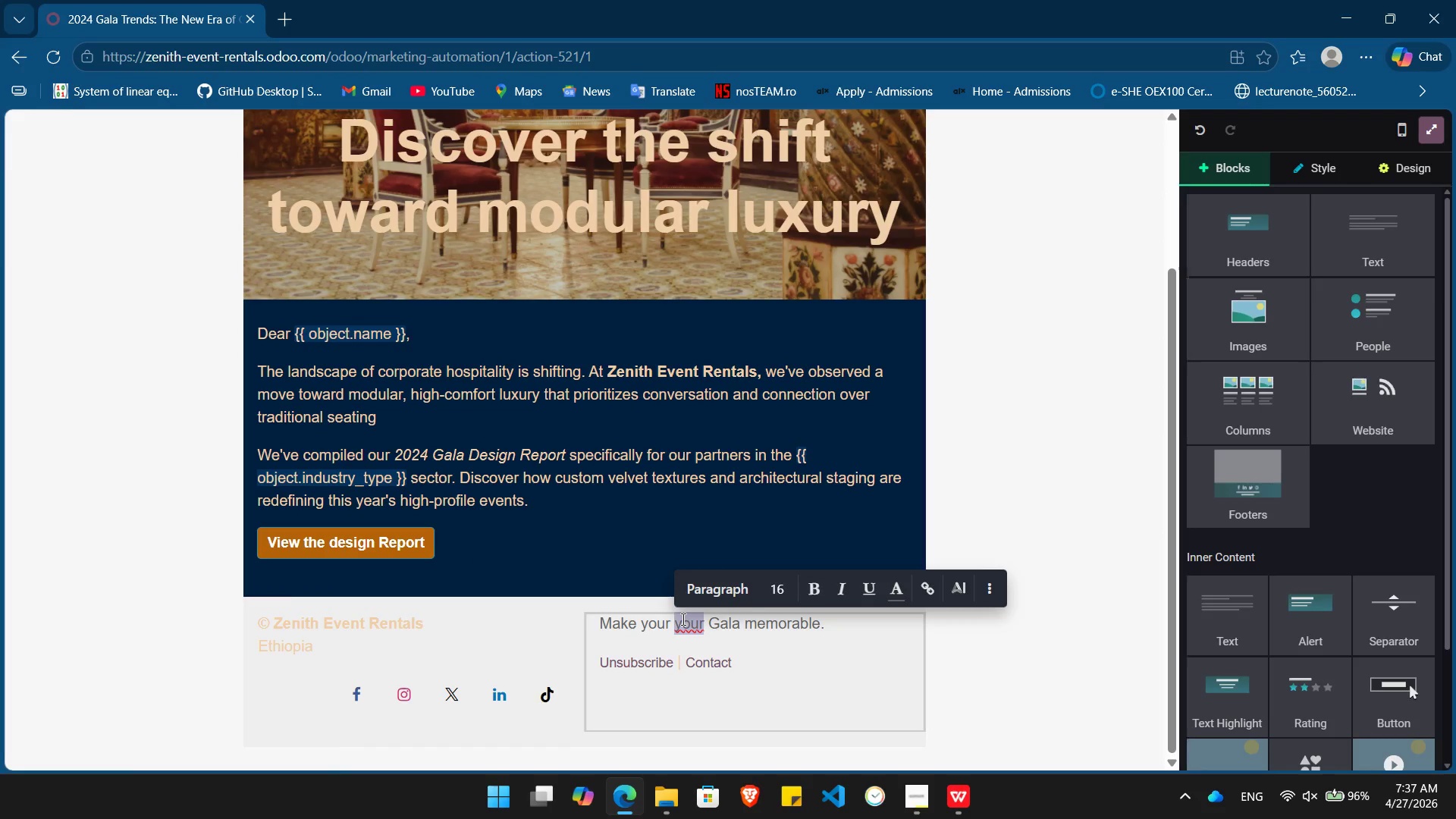 
key(Backspace)
 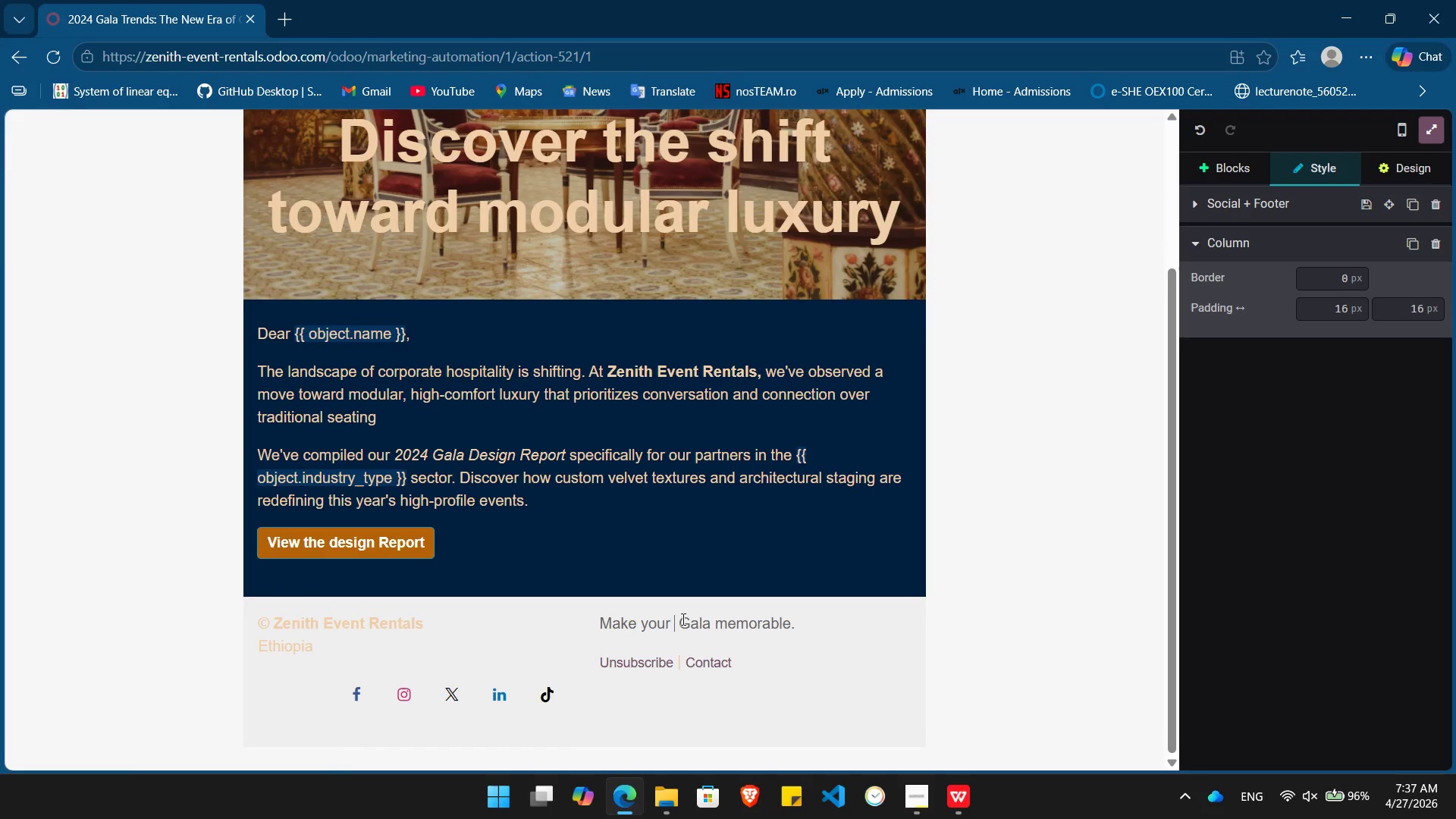 
key(Backspace)
 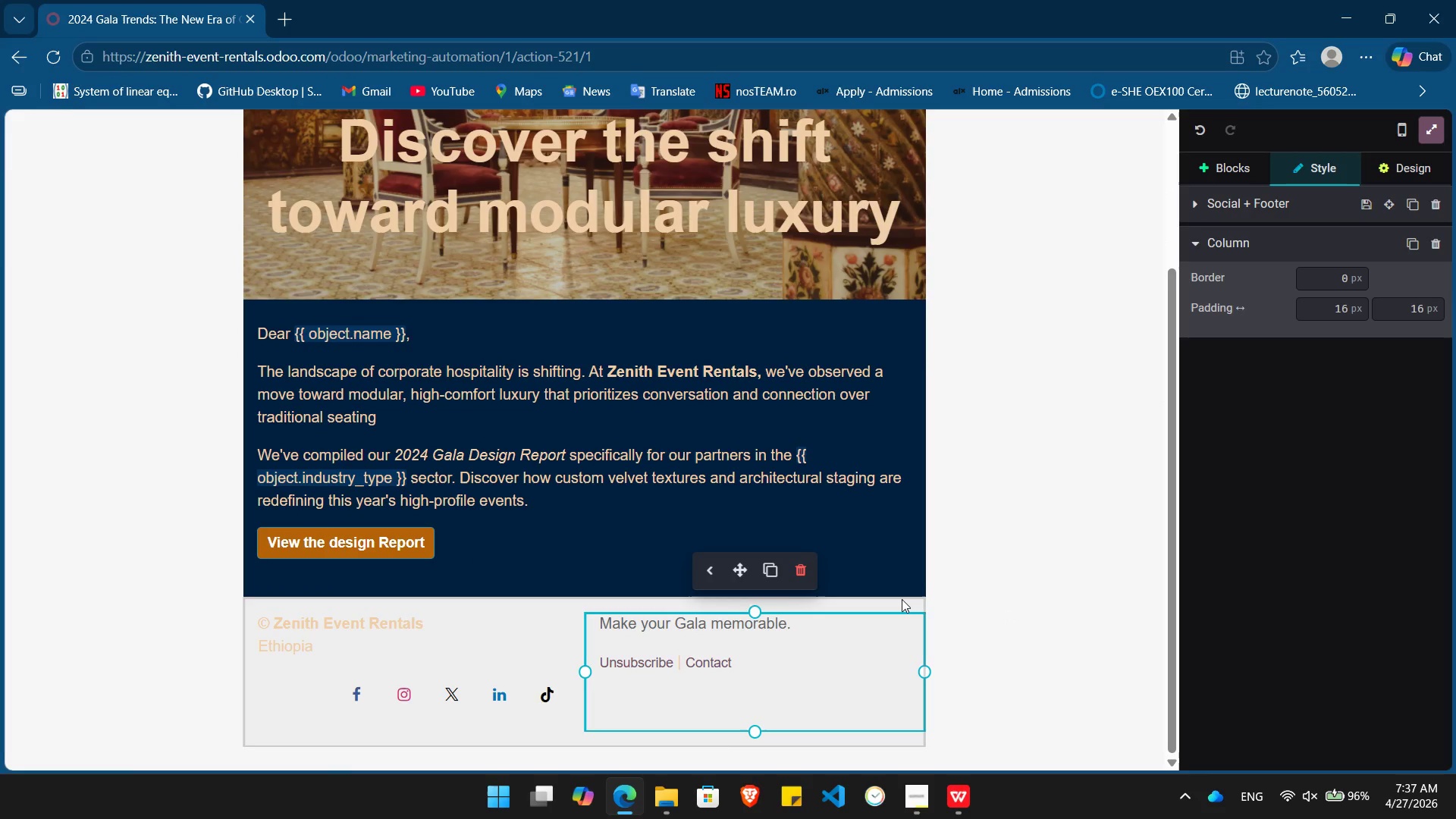 
left_click([902, 599])
 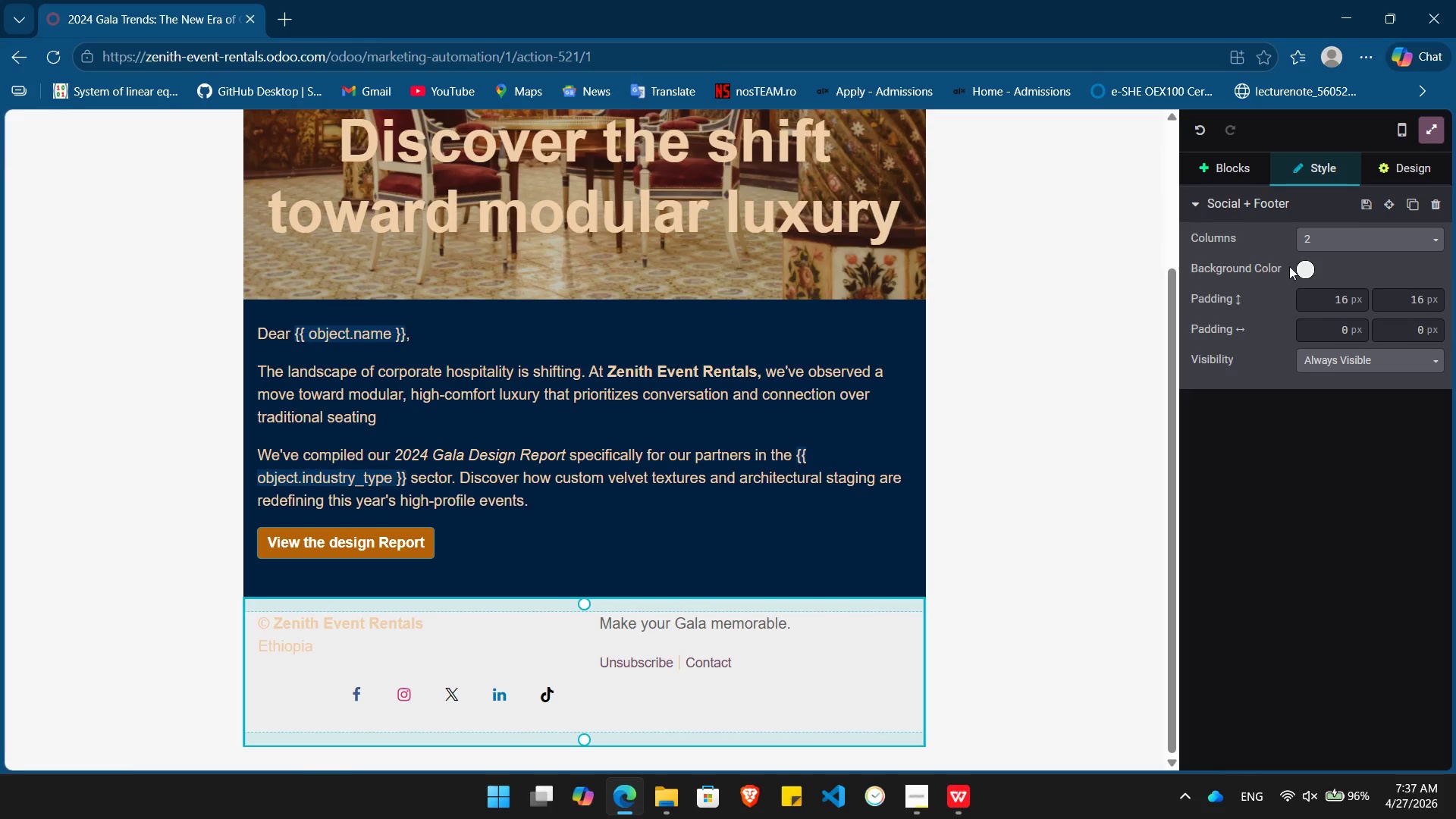 
left_click([1302, 270])
 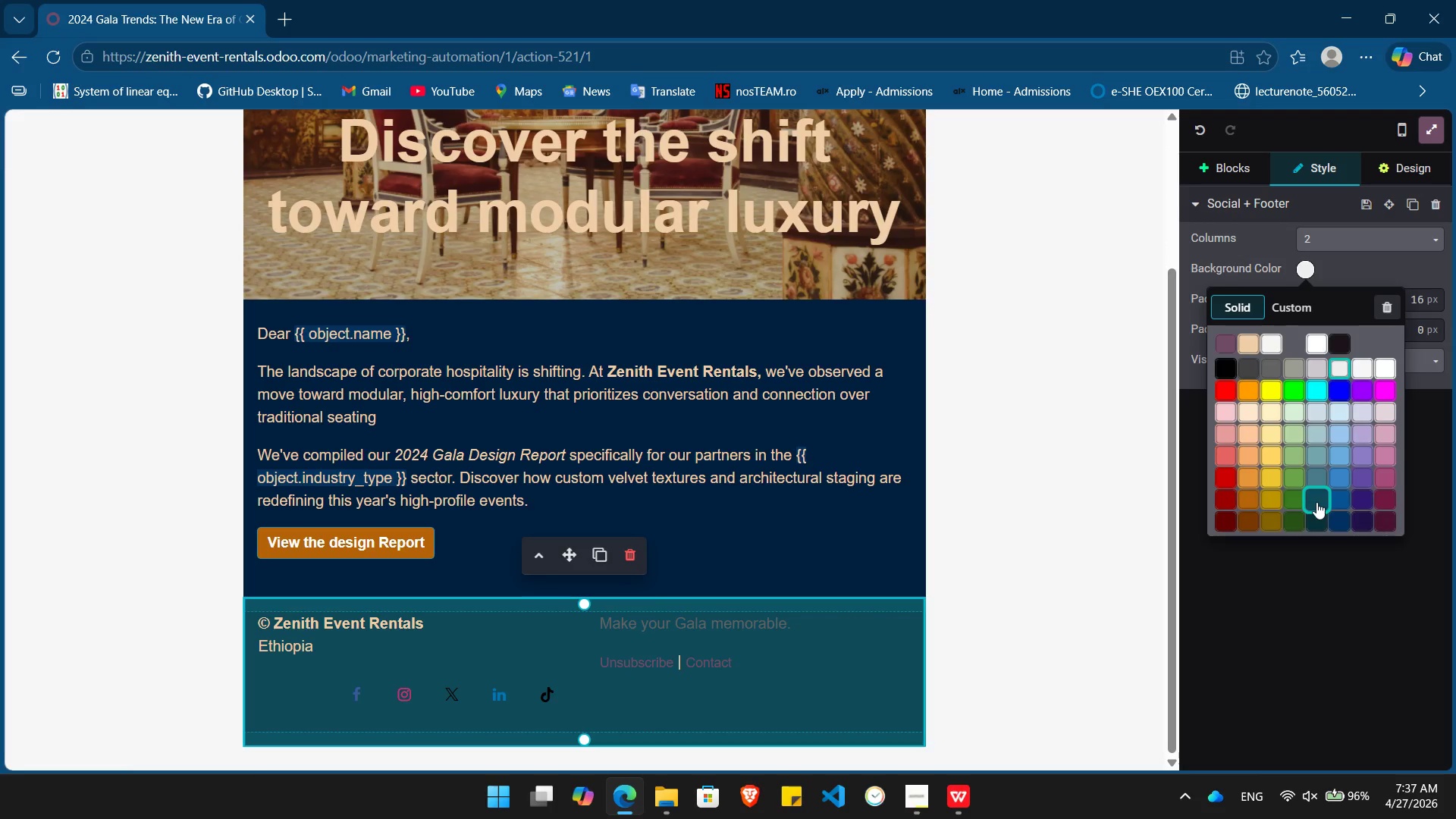 
wait(12.58)
 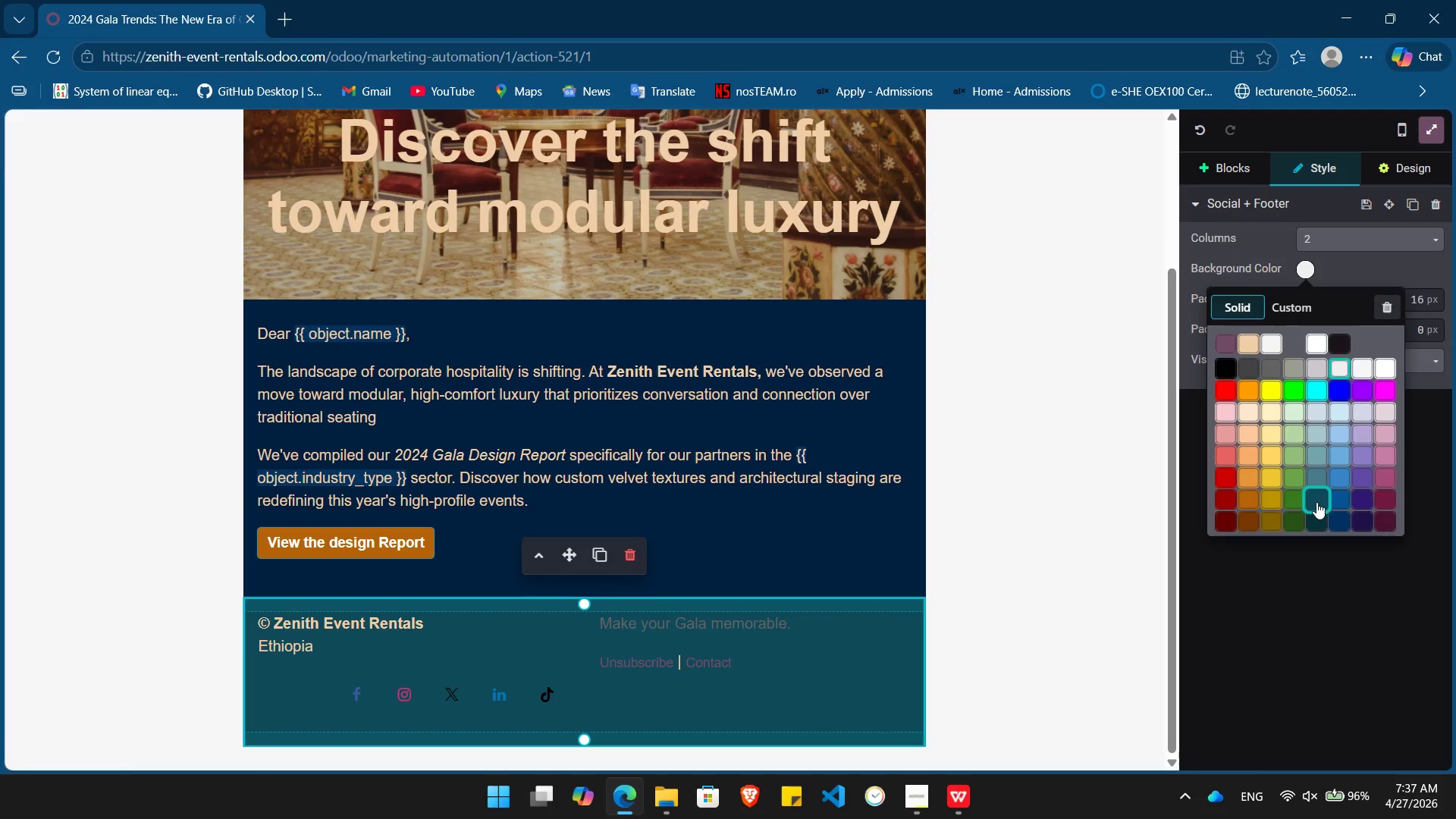 
left_click([1304, 369])
 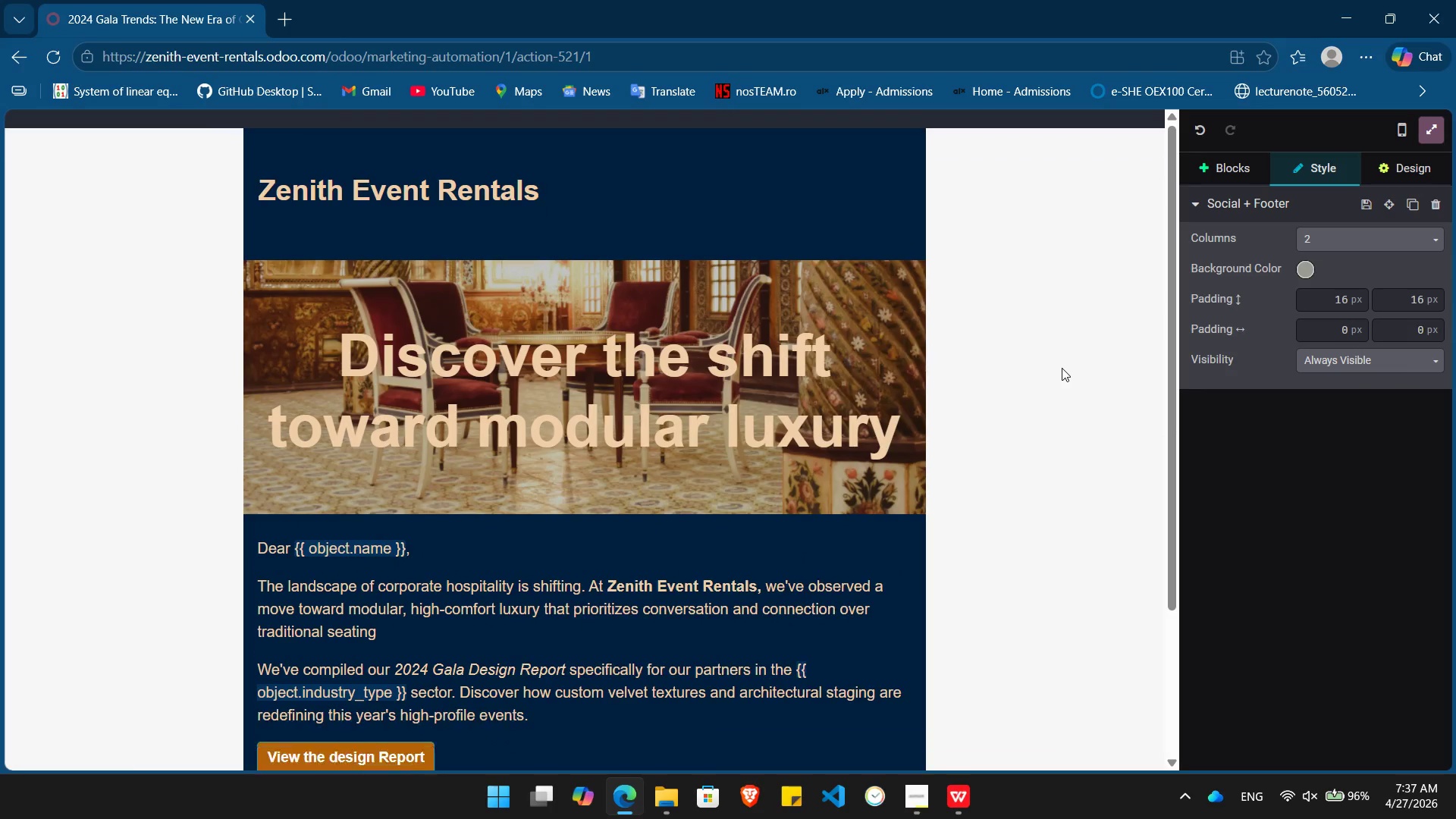 
left_click([1060, 334])
 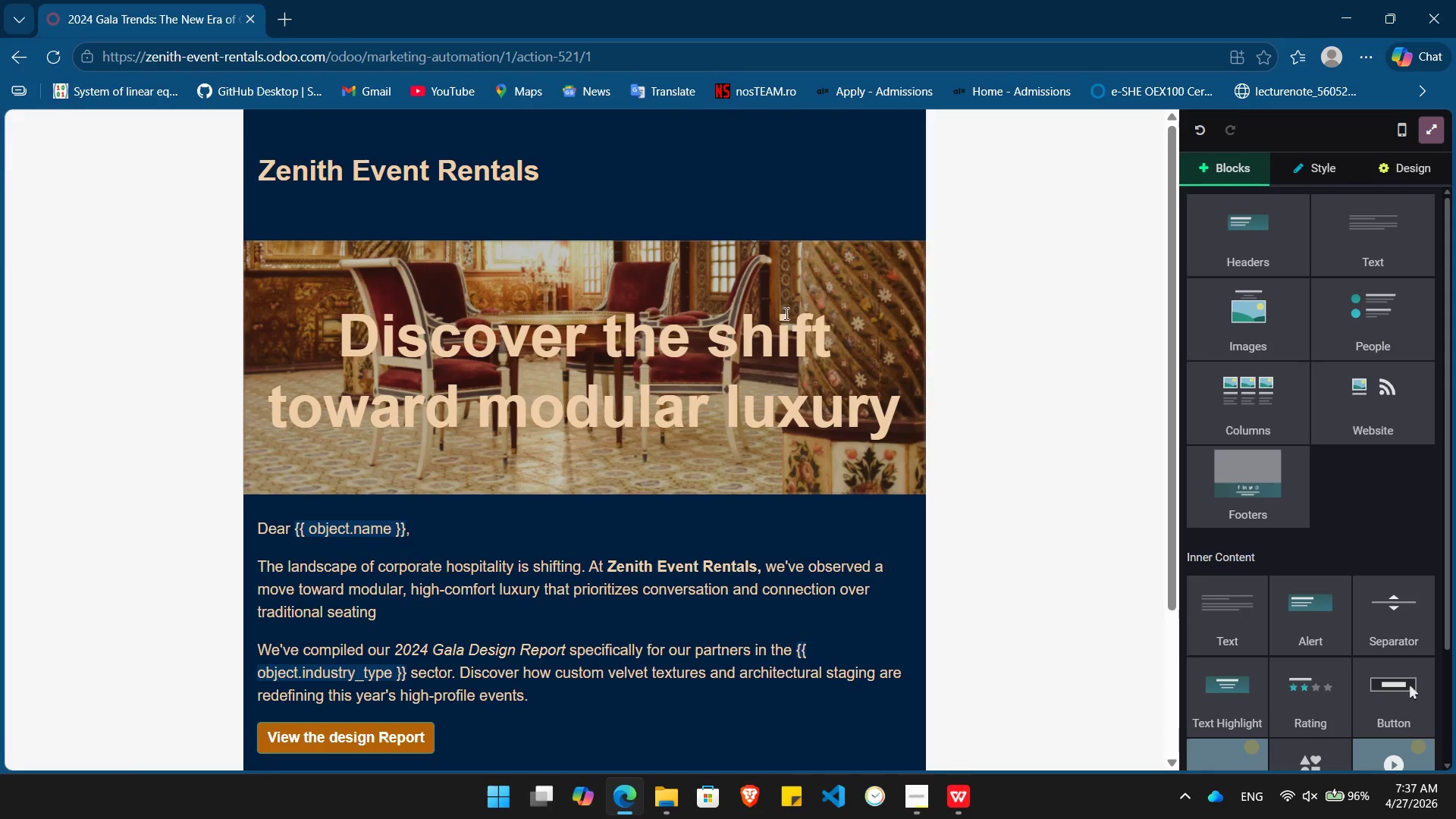 
left_click([780, 221])
 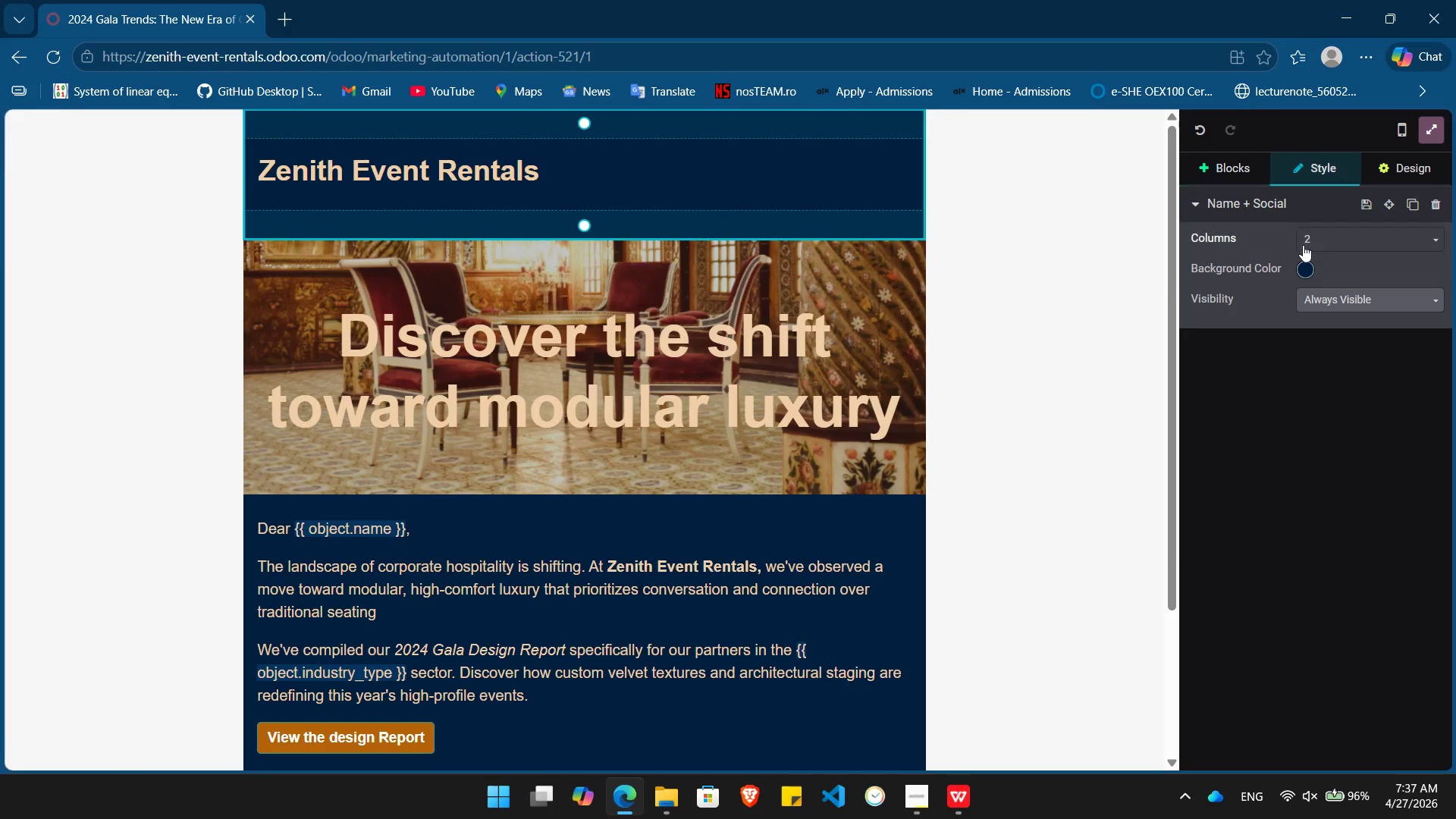 
left_click([1310, 262])
 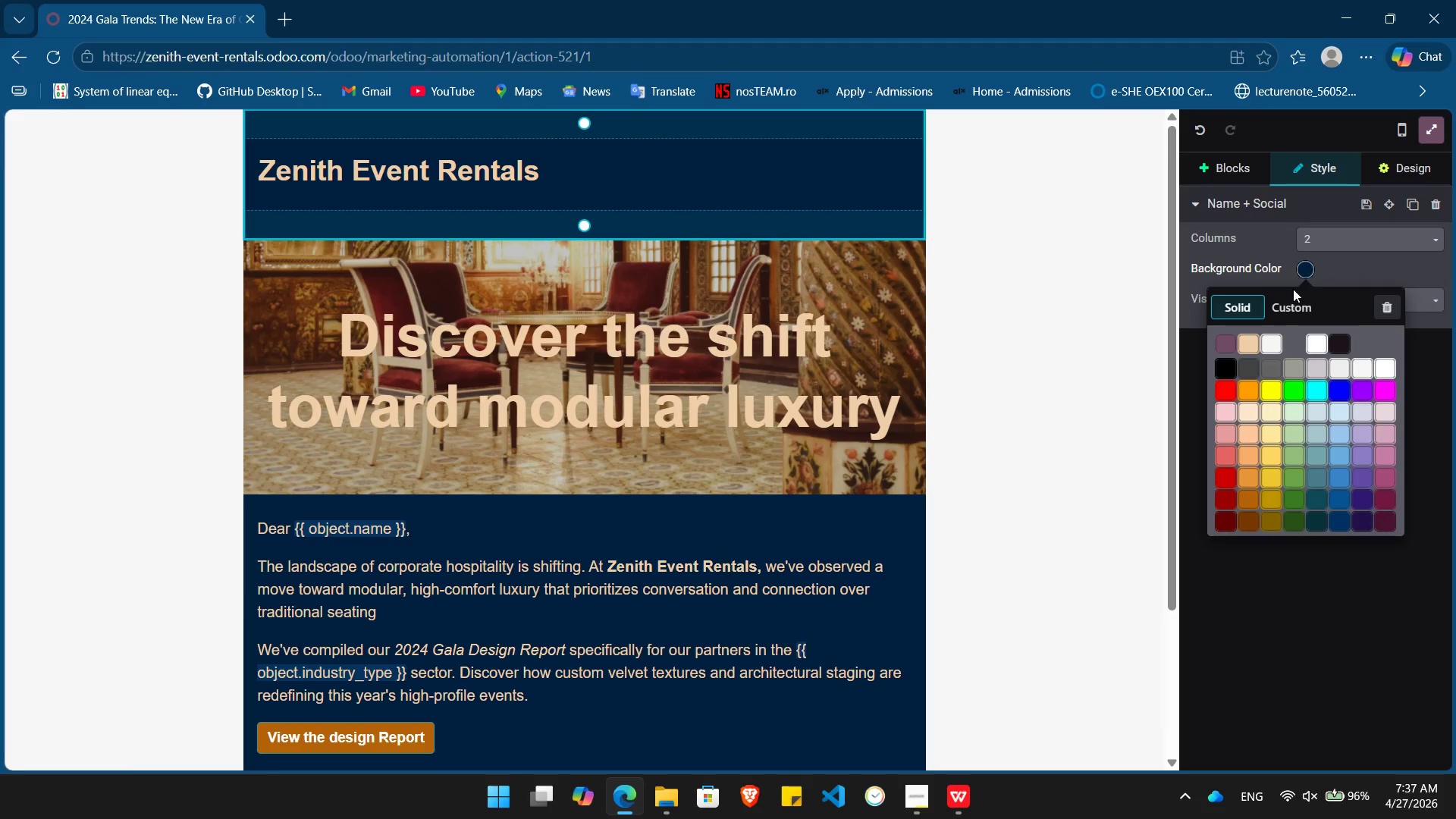 
left_click([1289, 301])
 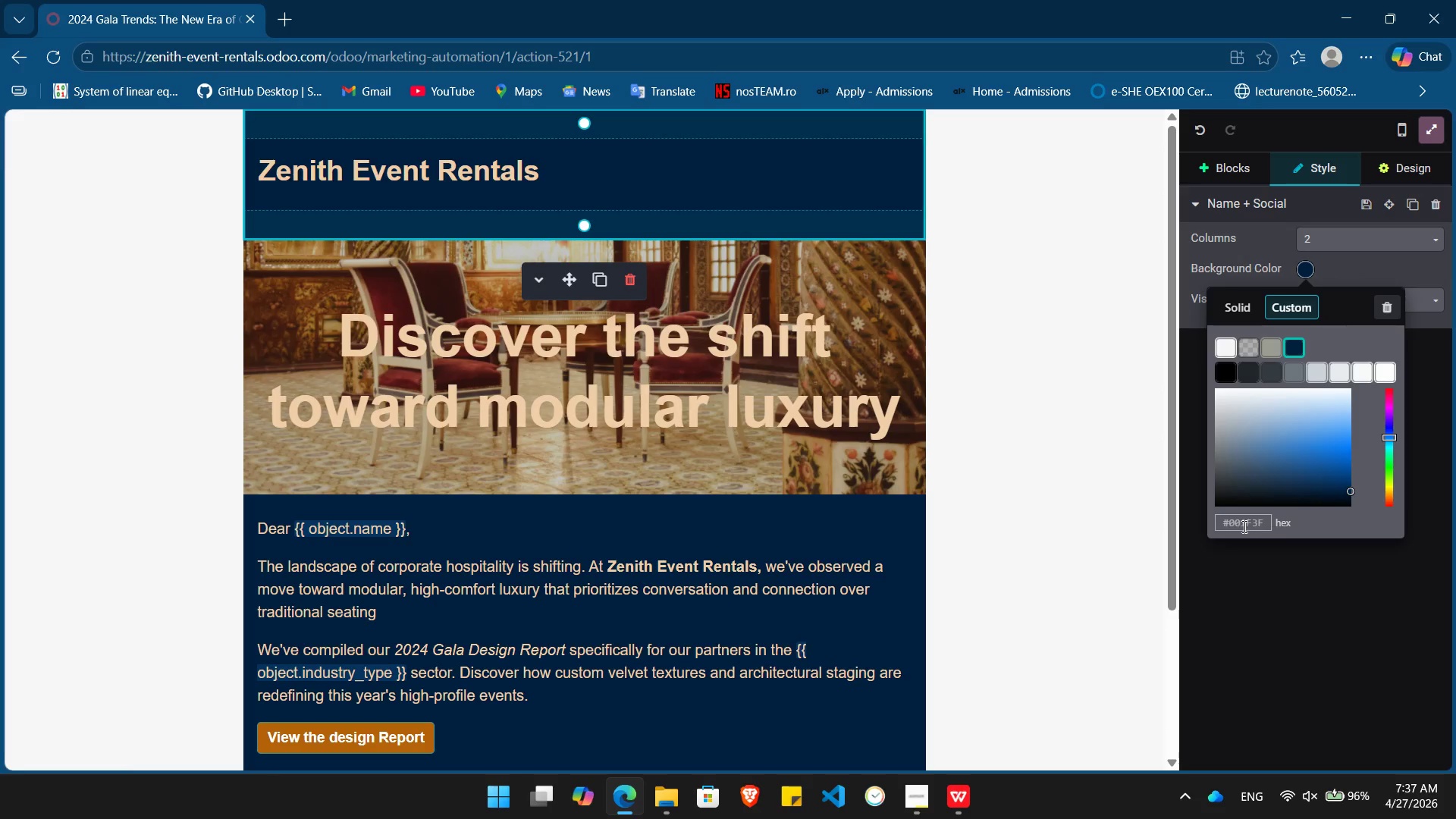 
double_click([1241, 525])
 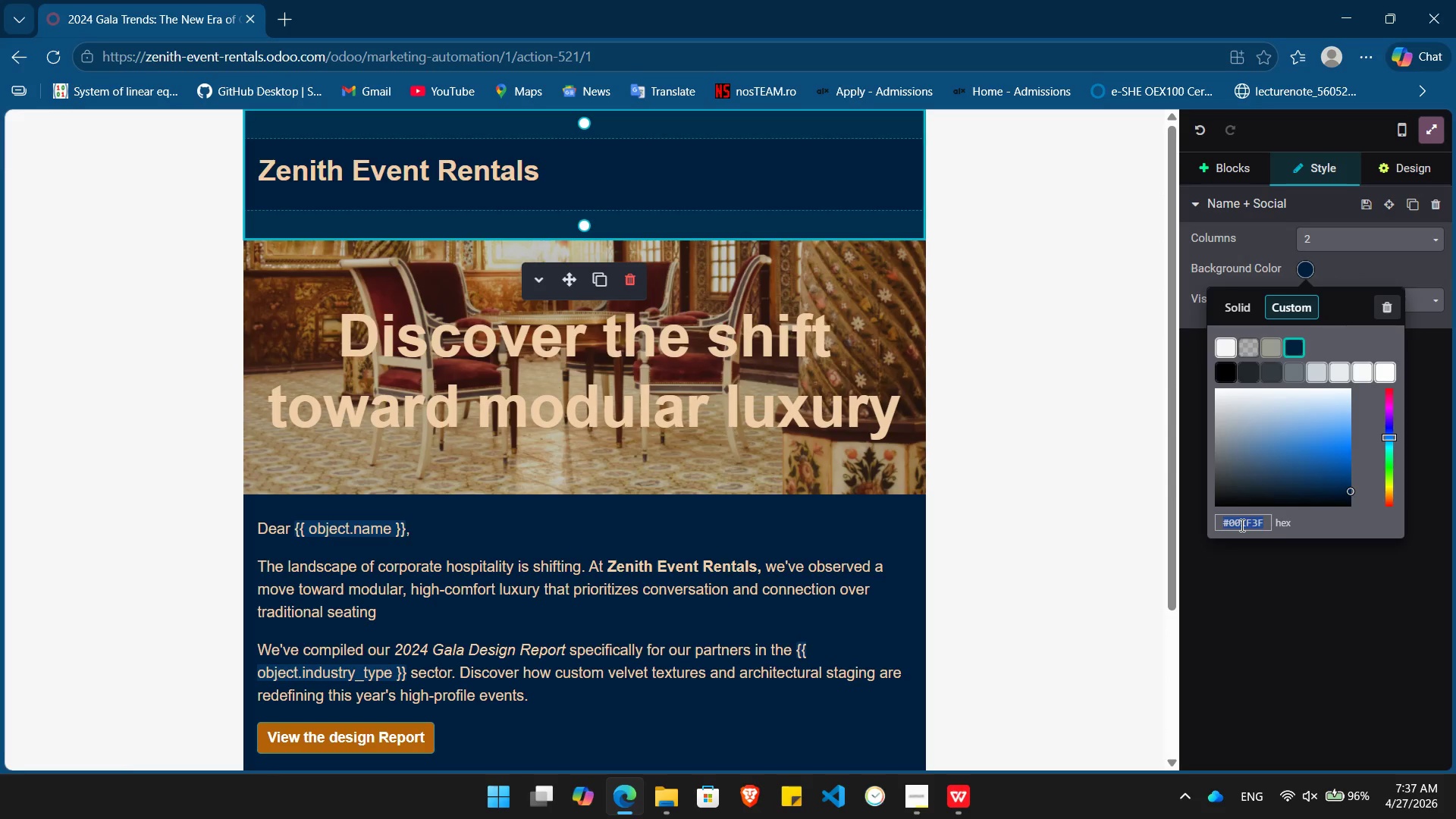 
key(Control+C)
 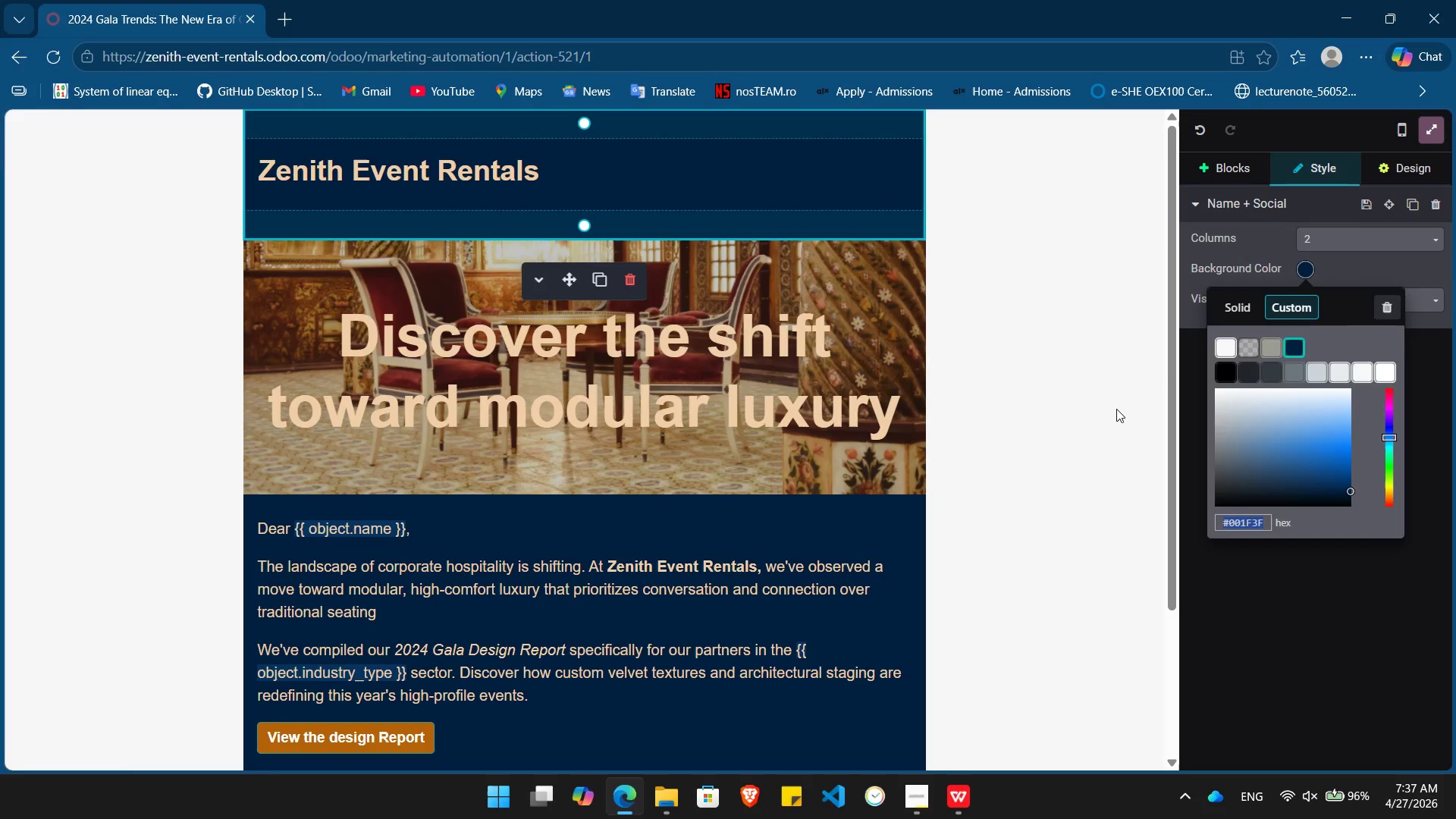 
left_click([1116, 409])
 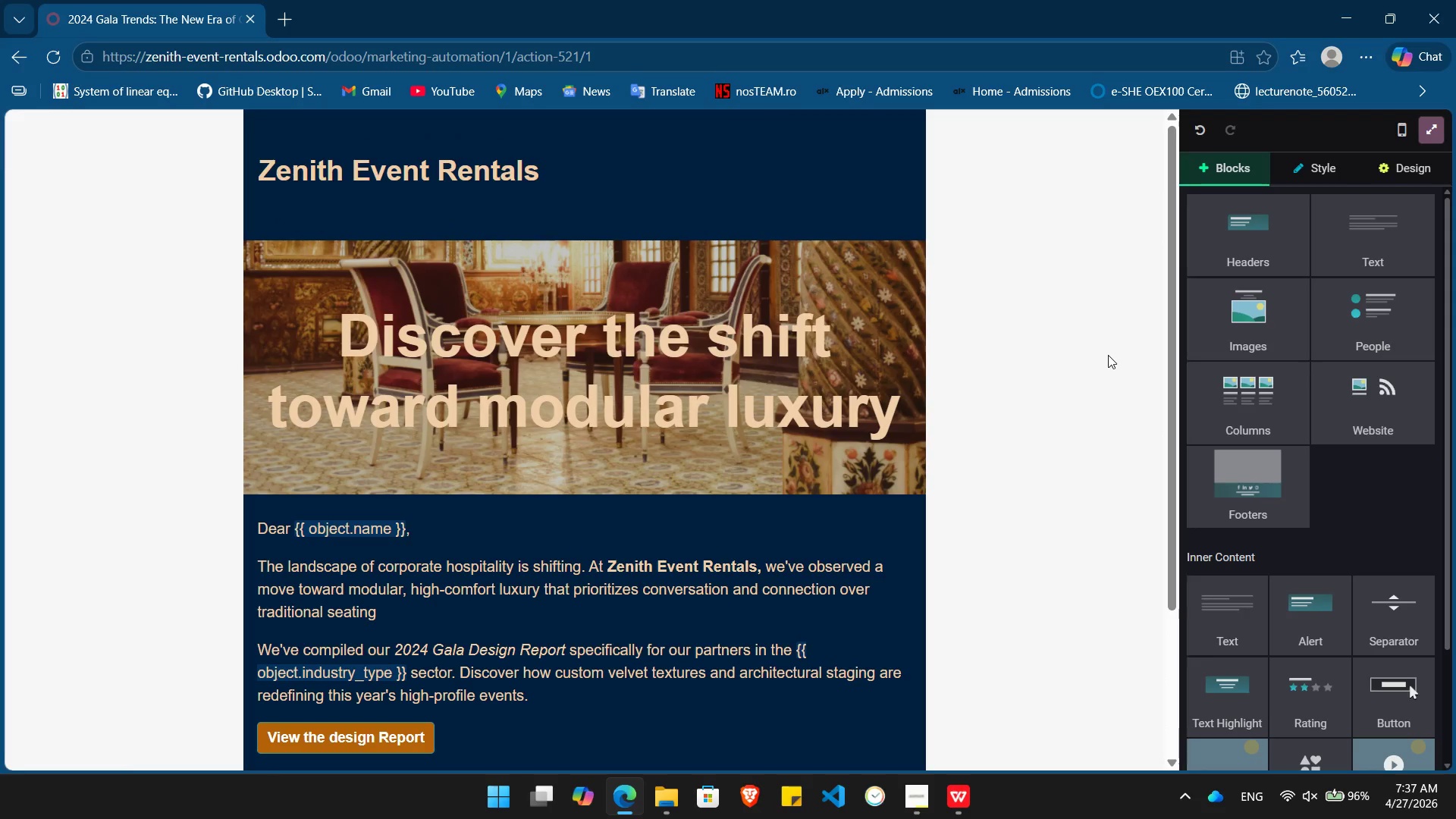 
key(PrintScreen)
 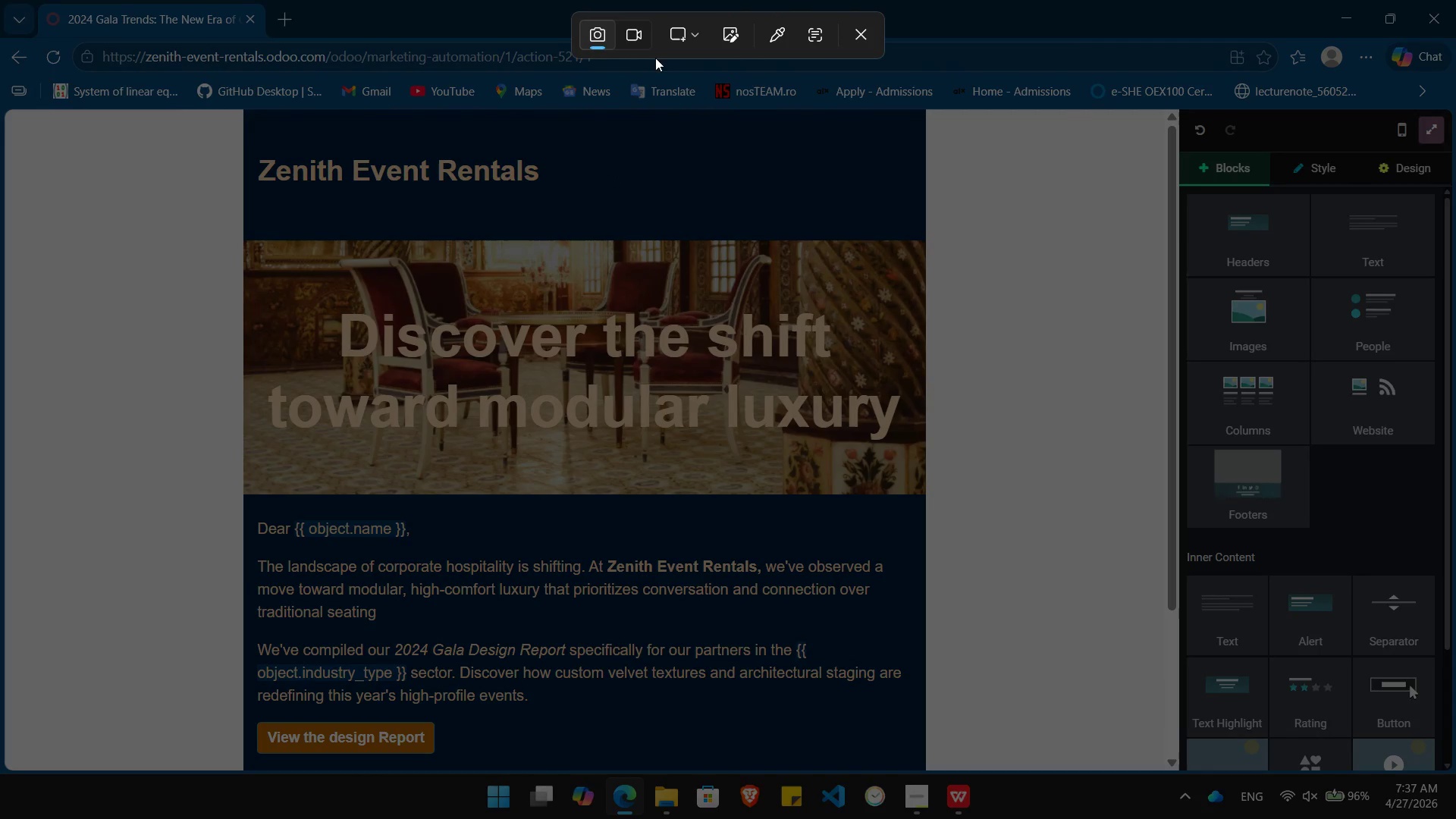 
left_click([695, 36])
 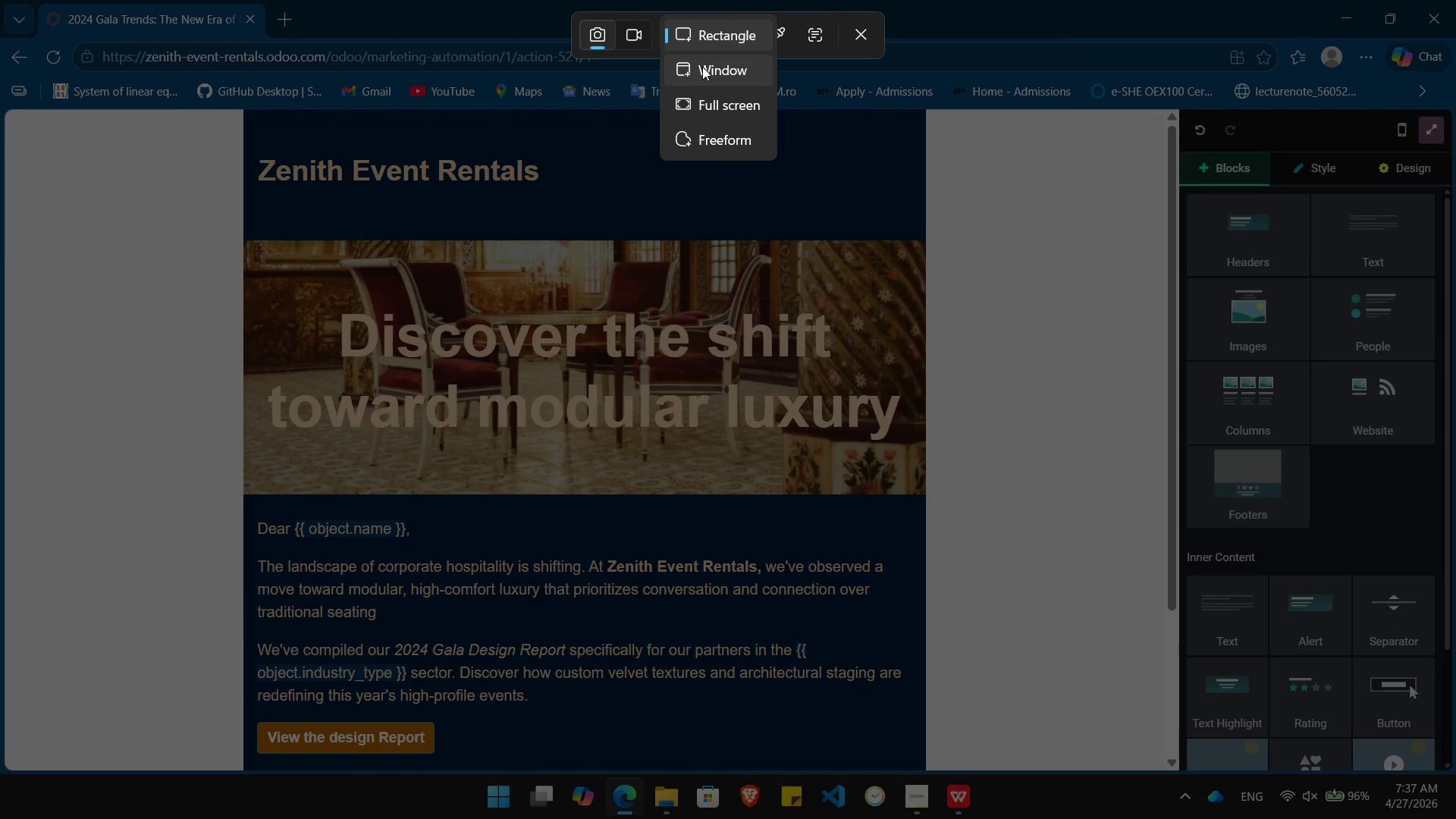 
left_click([702, 67])
 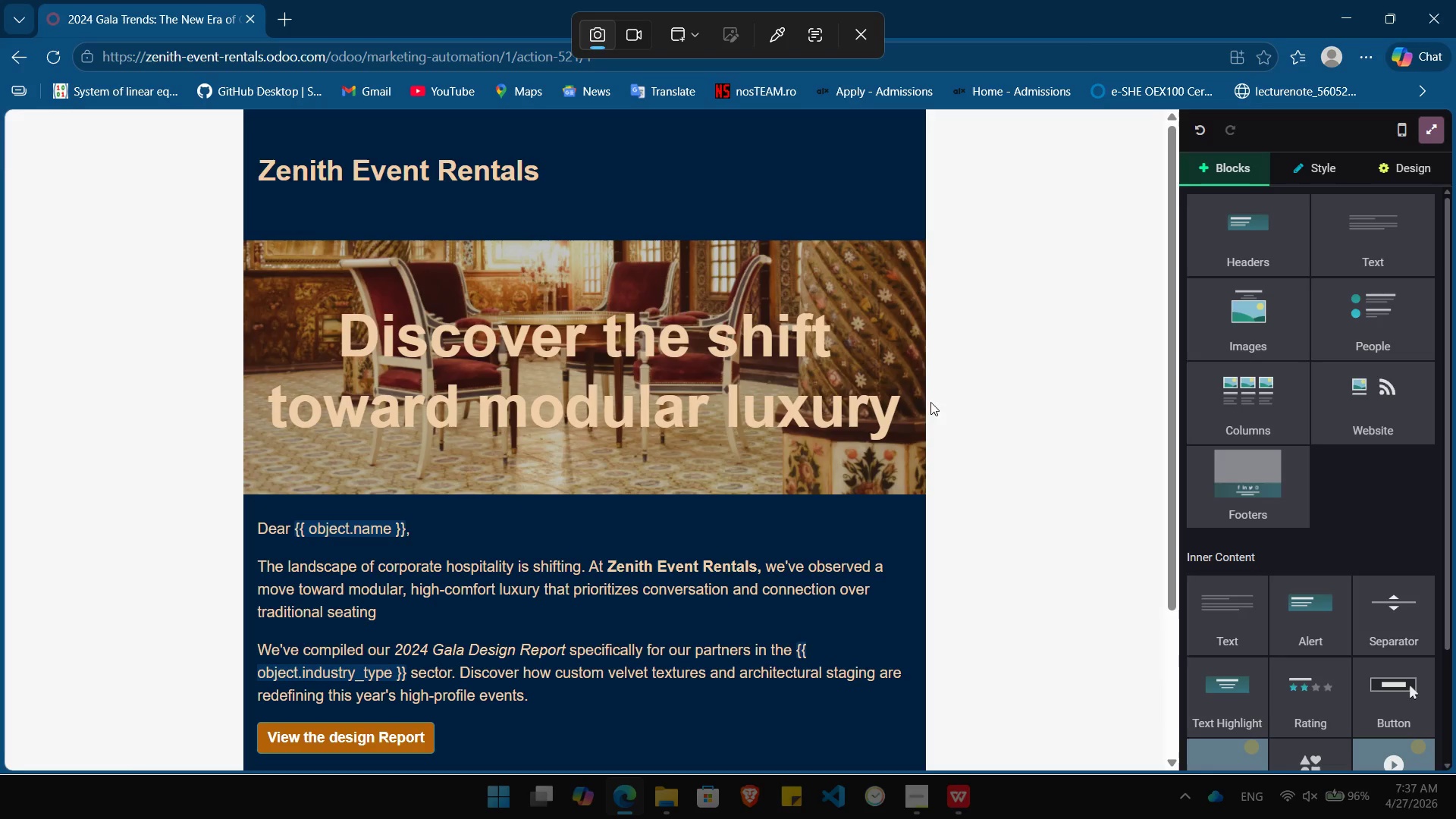 
left_click([949, 422])
 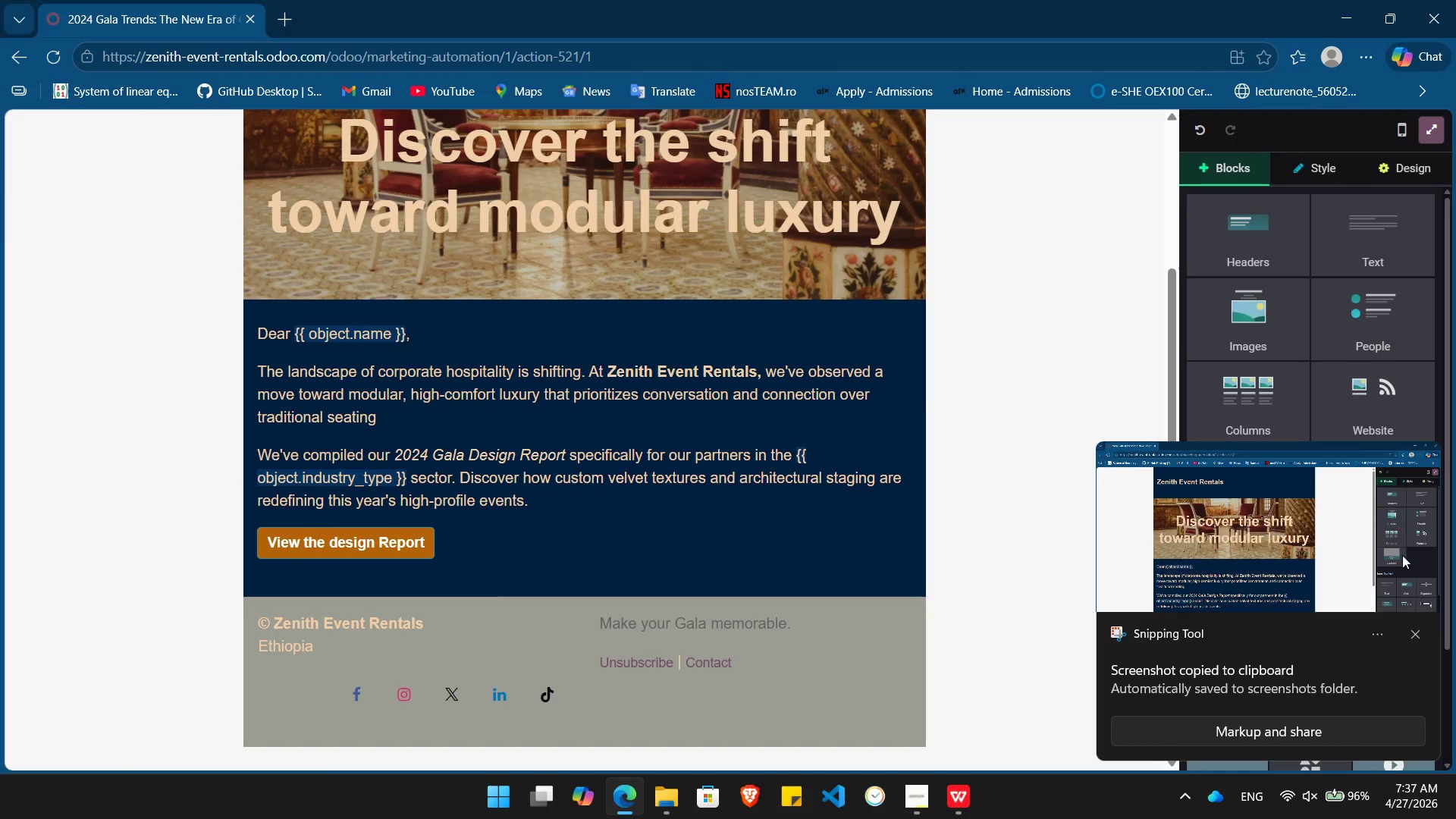 
left_click([1418, 630])
 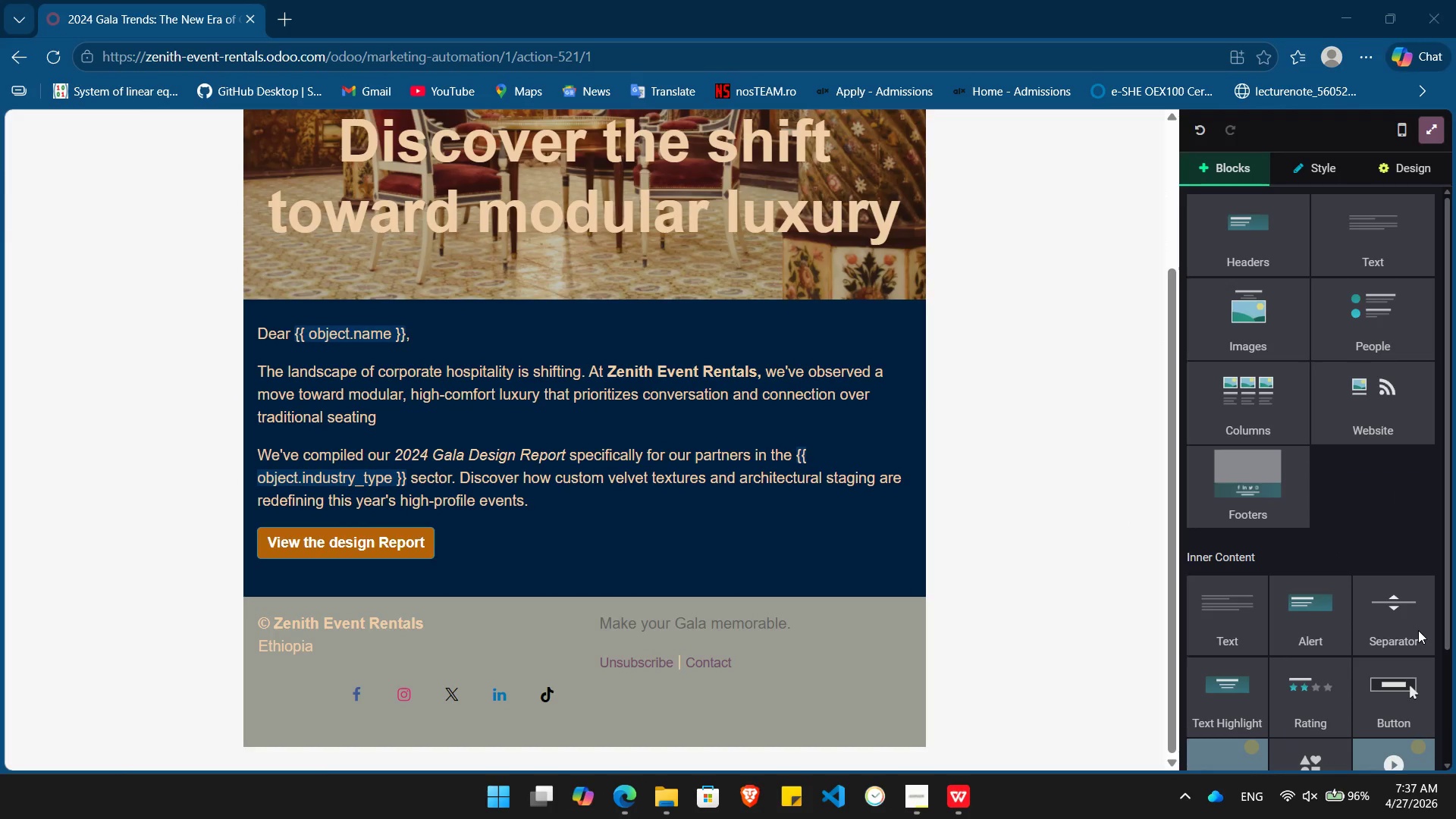 
key(PrintScreen)
 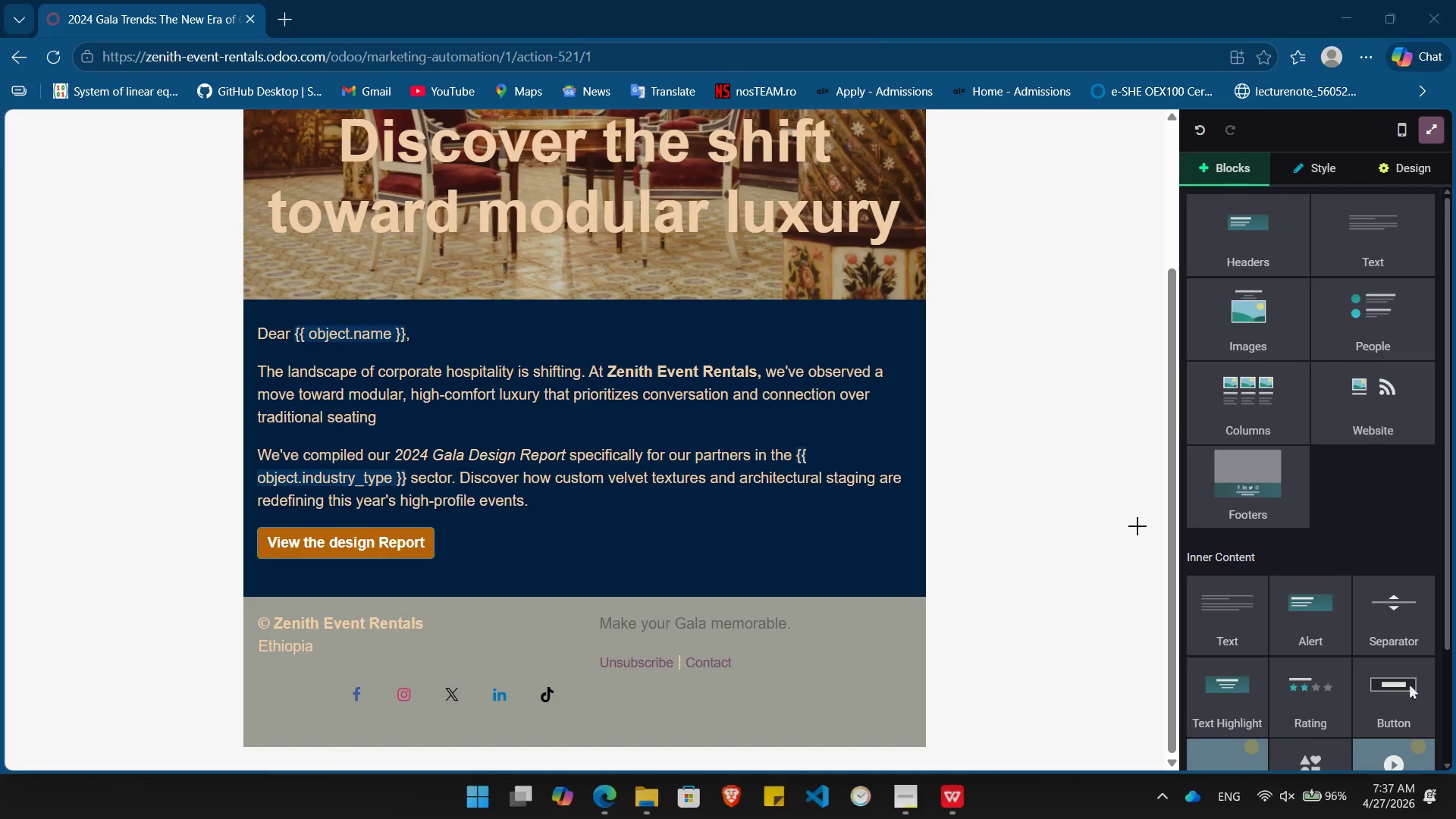 
left_click([1138, 526])
 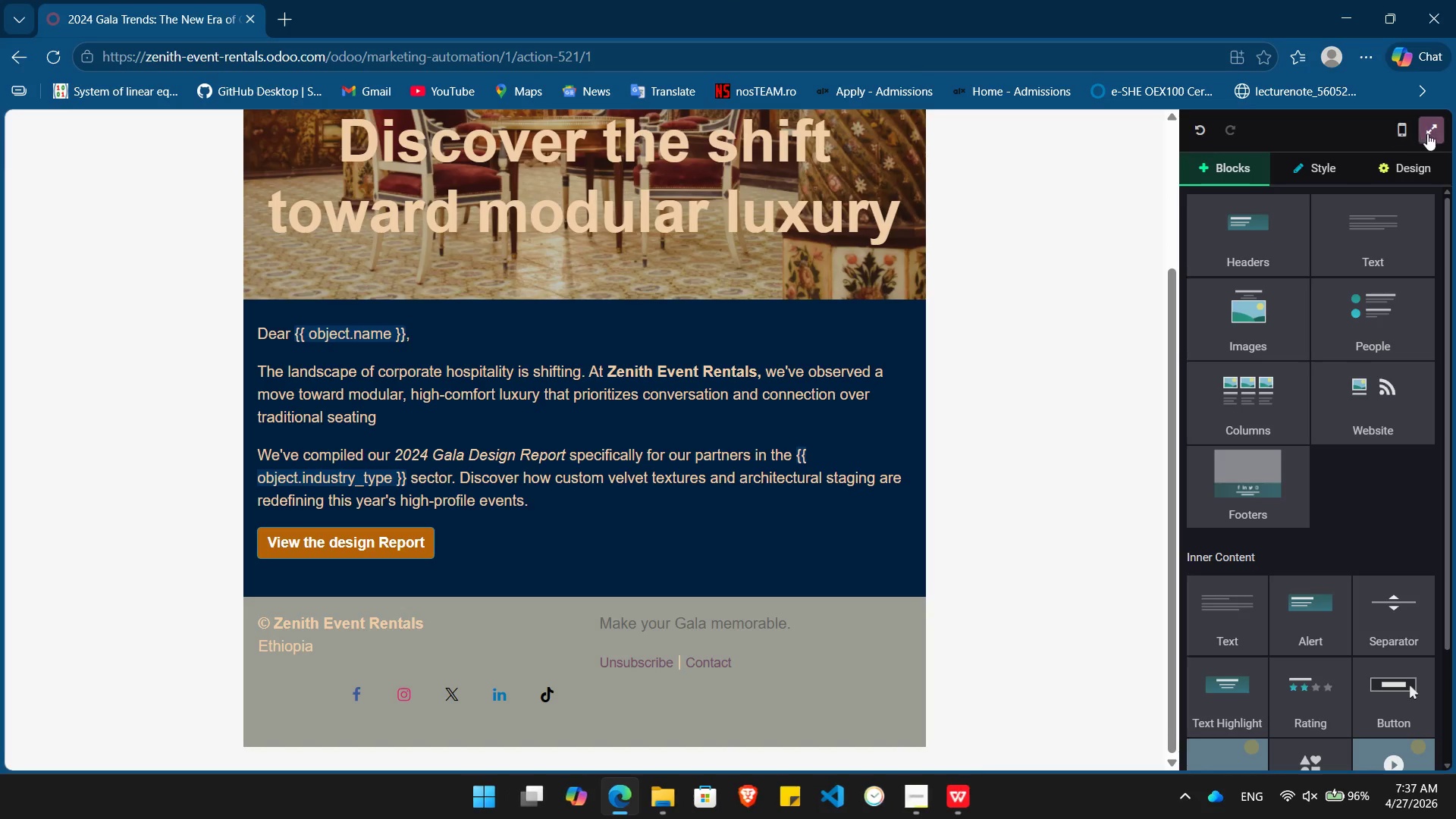 
left_click([1434, 132])
 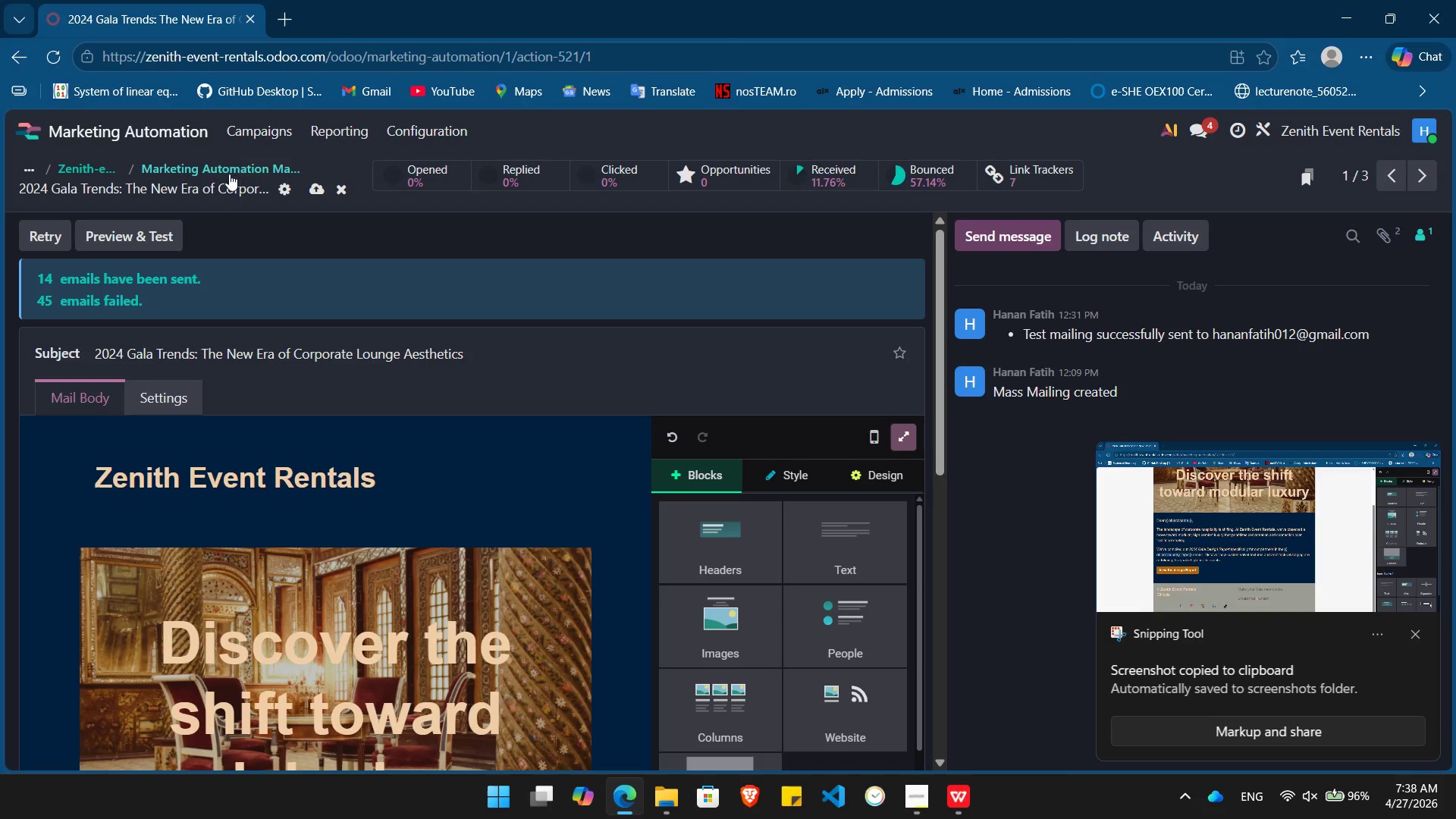 
left_click([240, 168])
 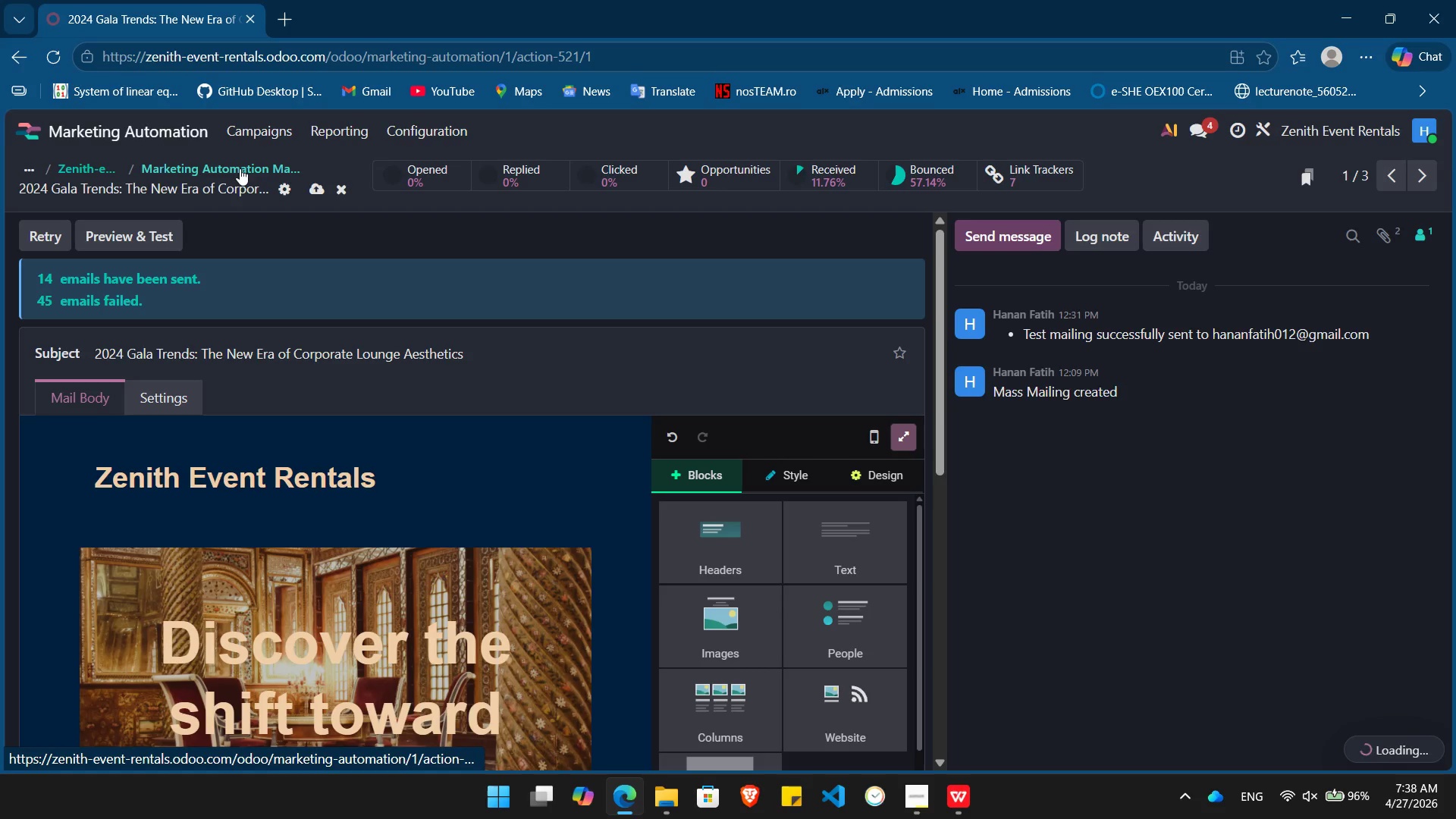 
wait(17.38)
 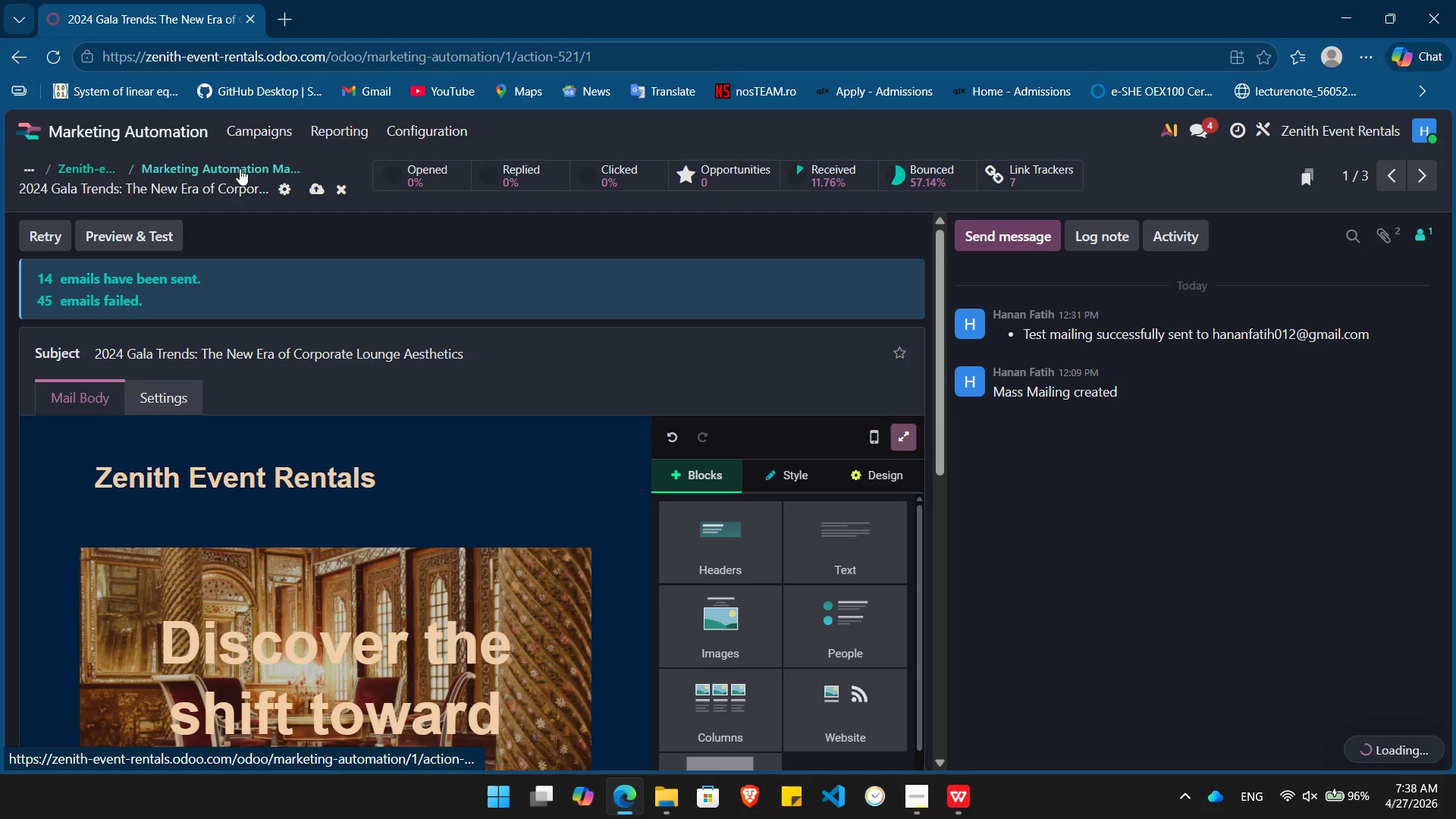 
left_click([330, 303])
 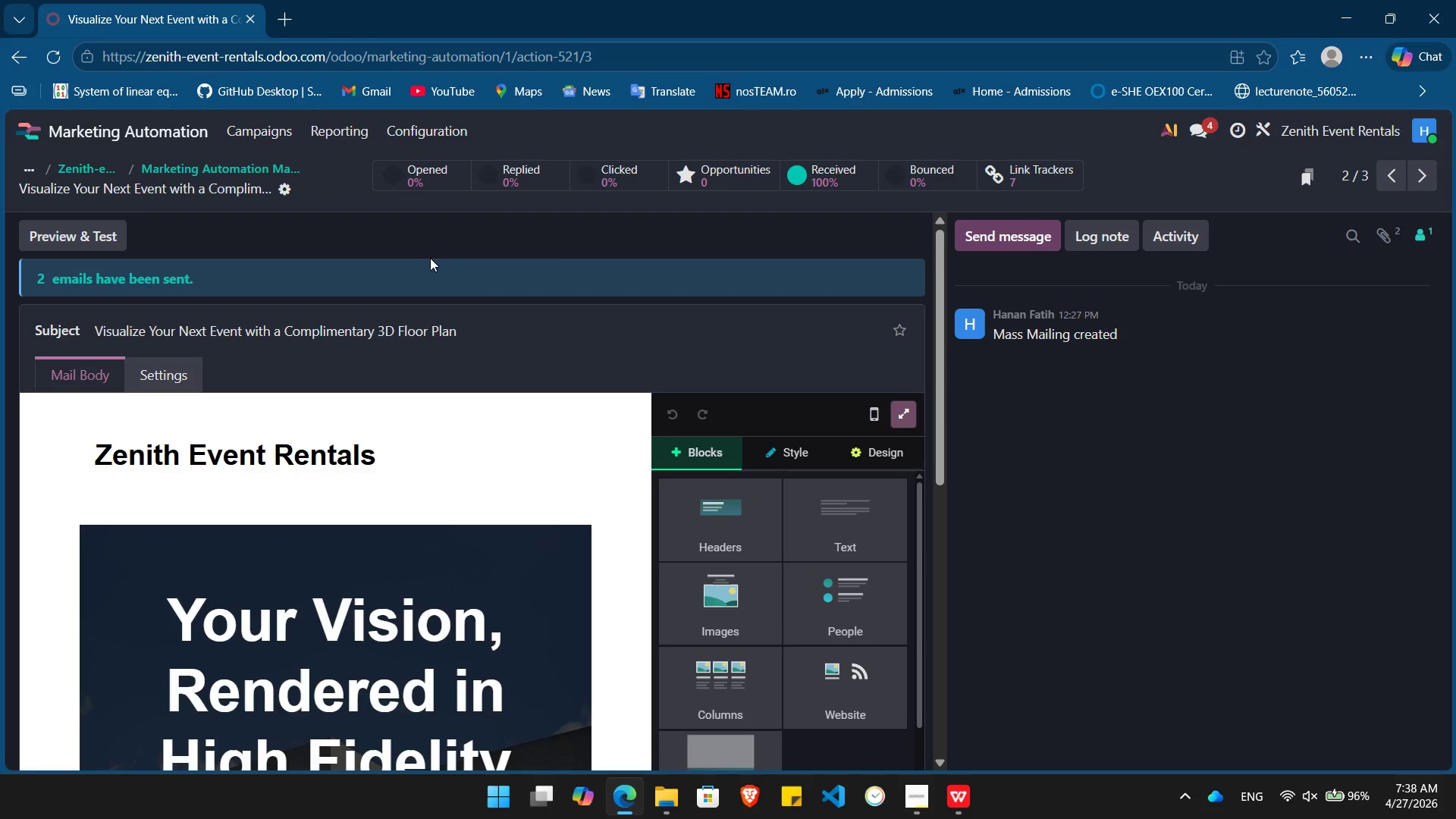 
wait(5.59)
 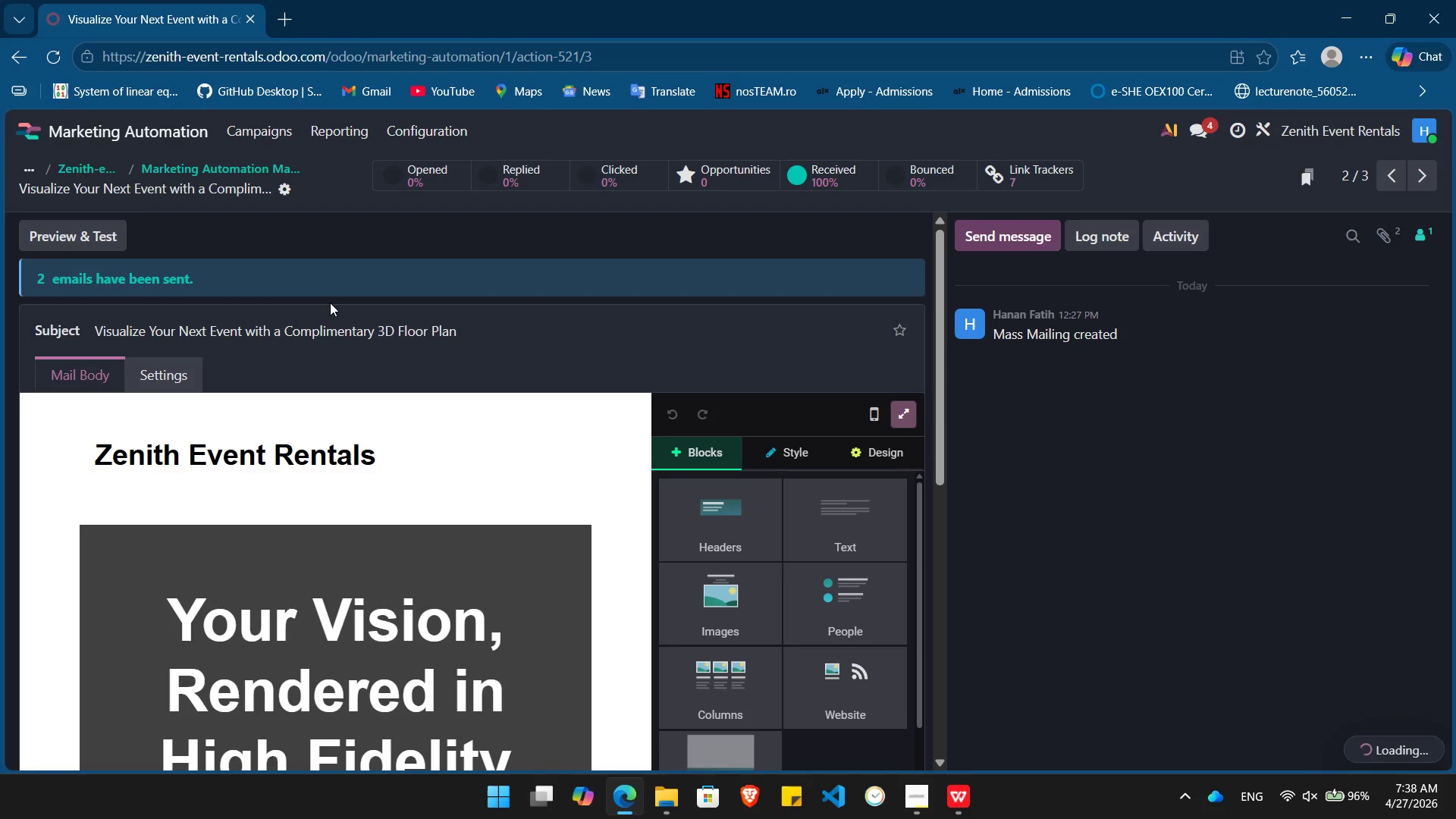 
left_click([905, 416])
 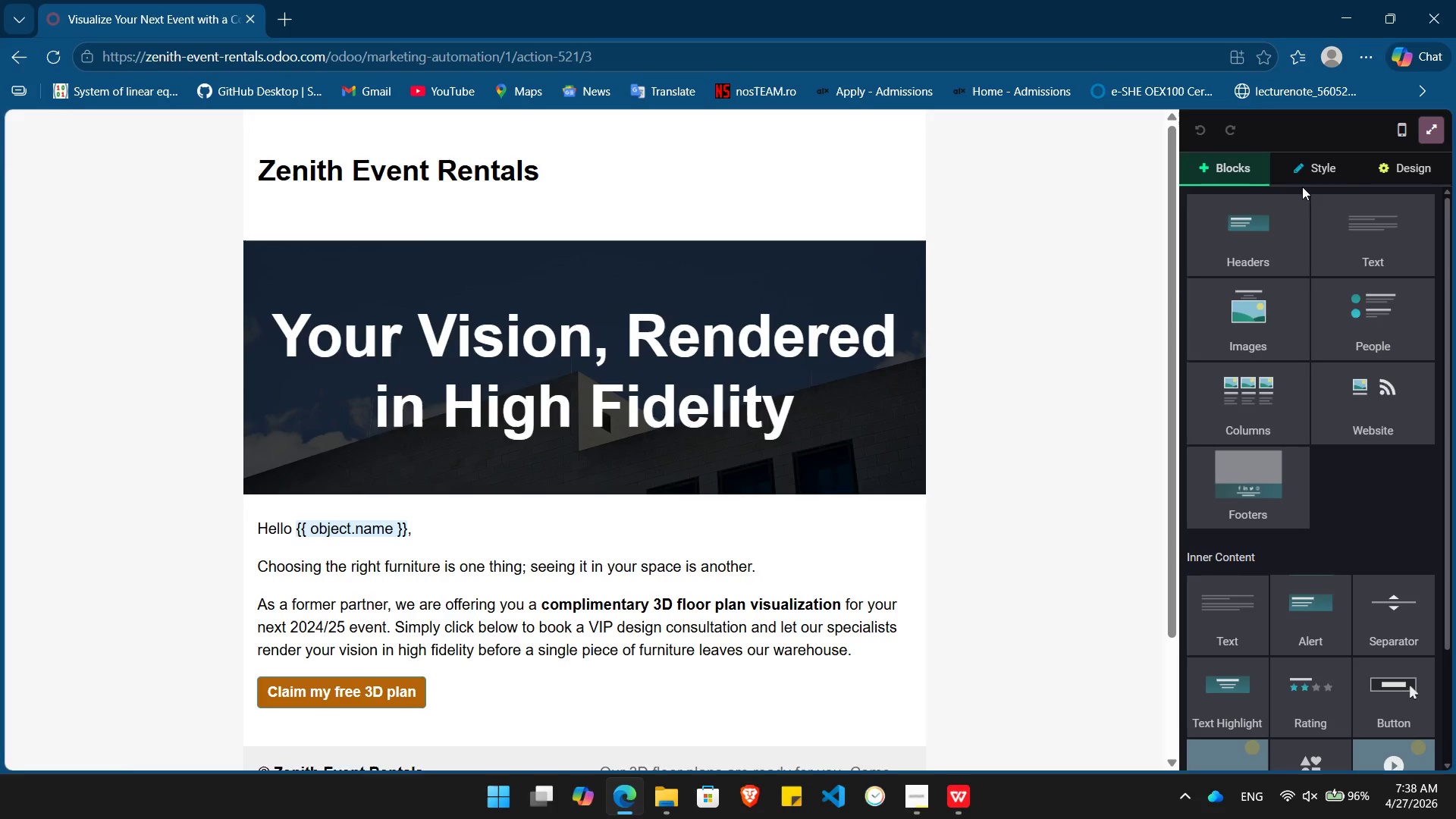 
left_click([1433, 167])
 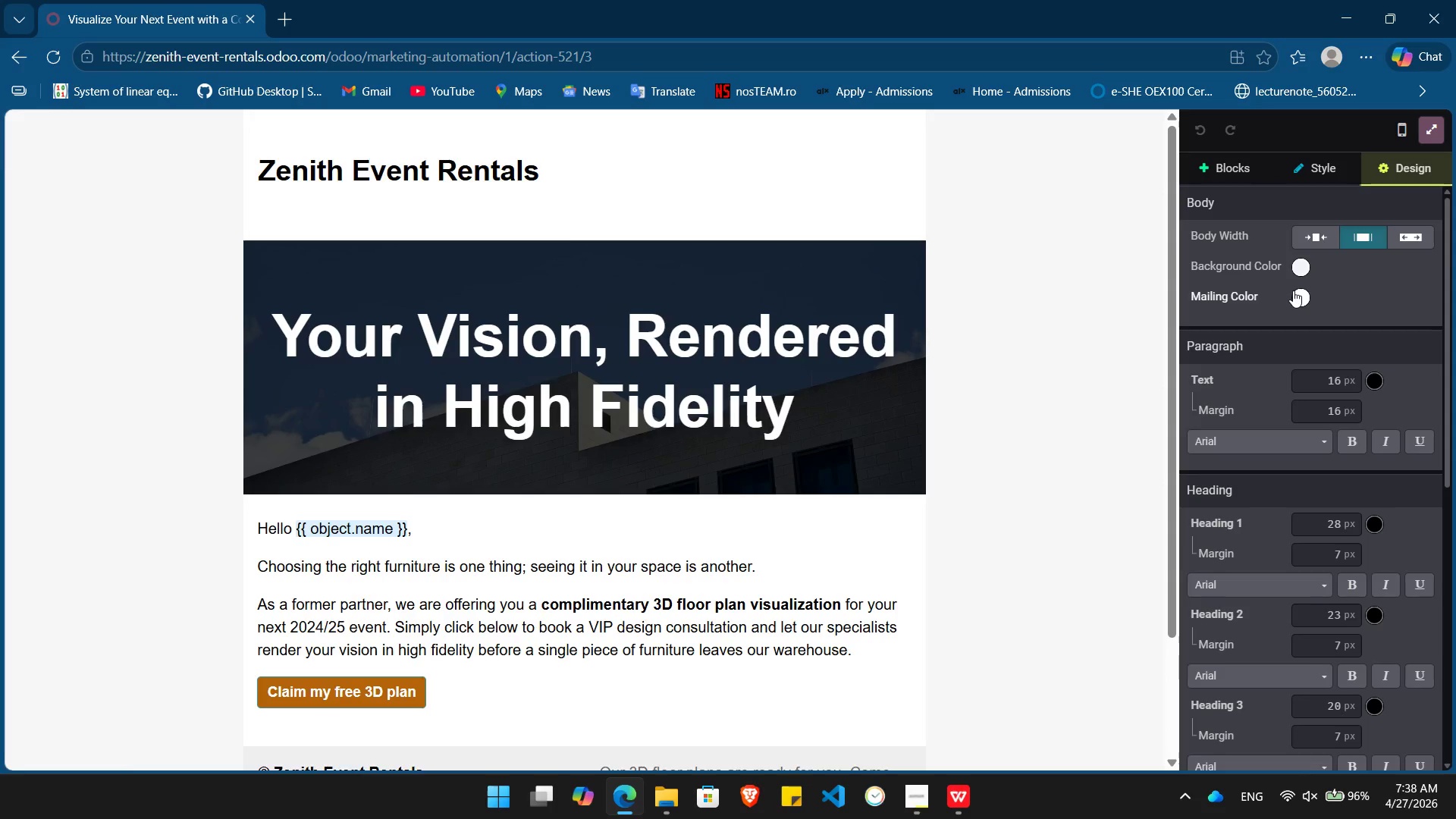 
left_click([1293, 290])
 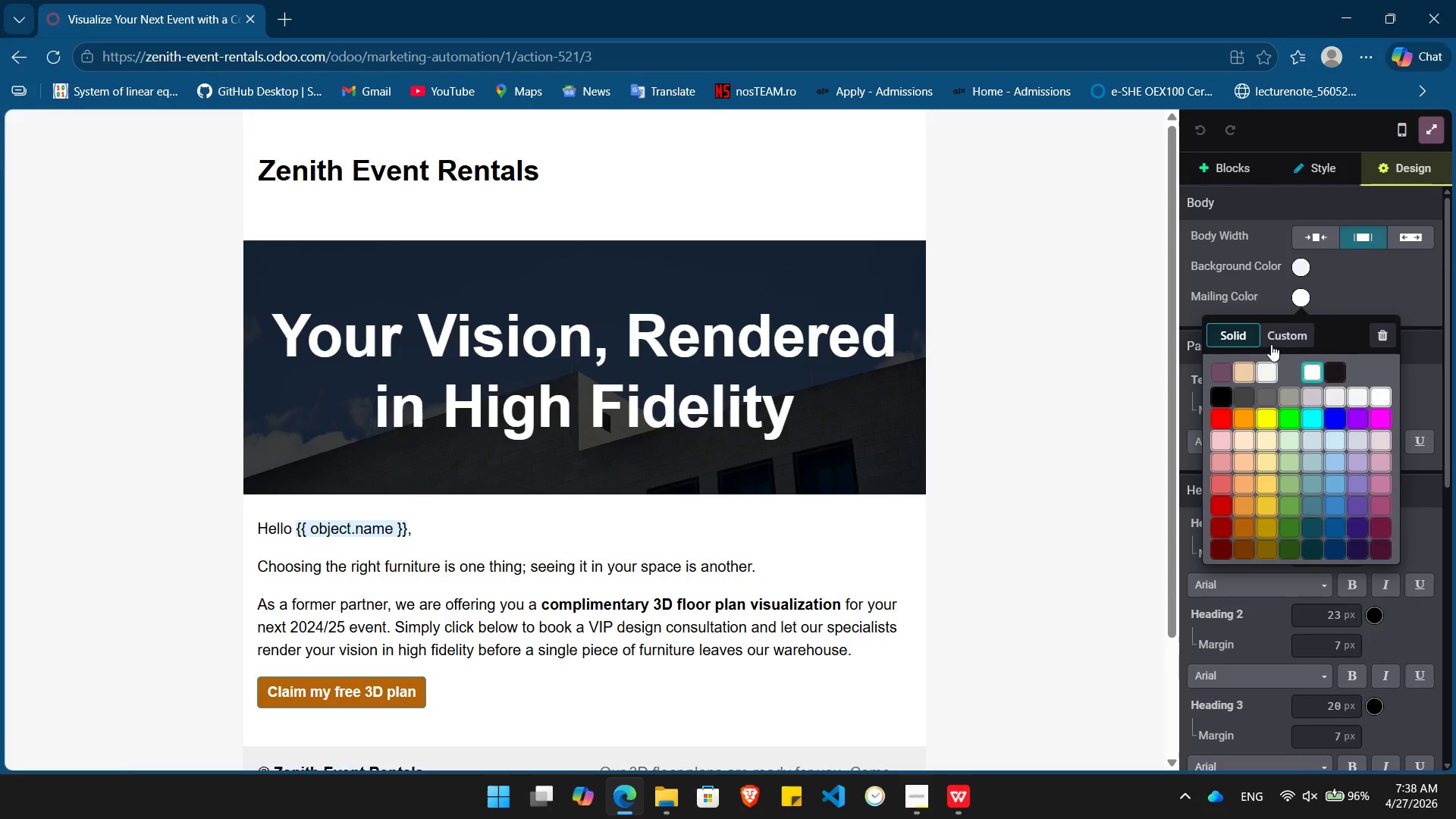 
left_click([1285, 338])
 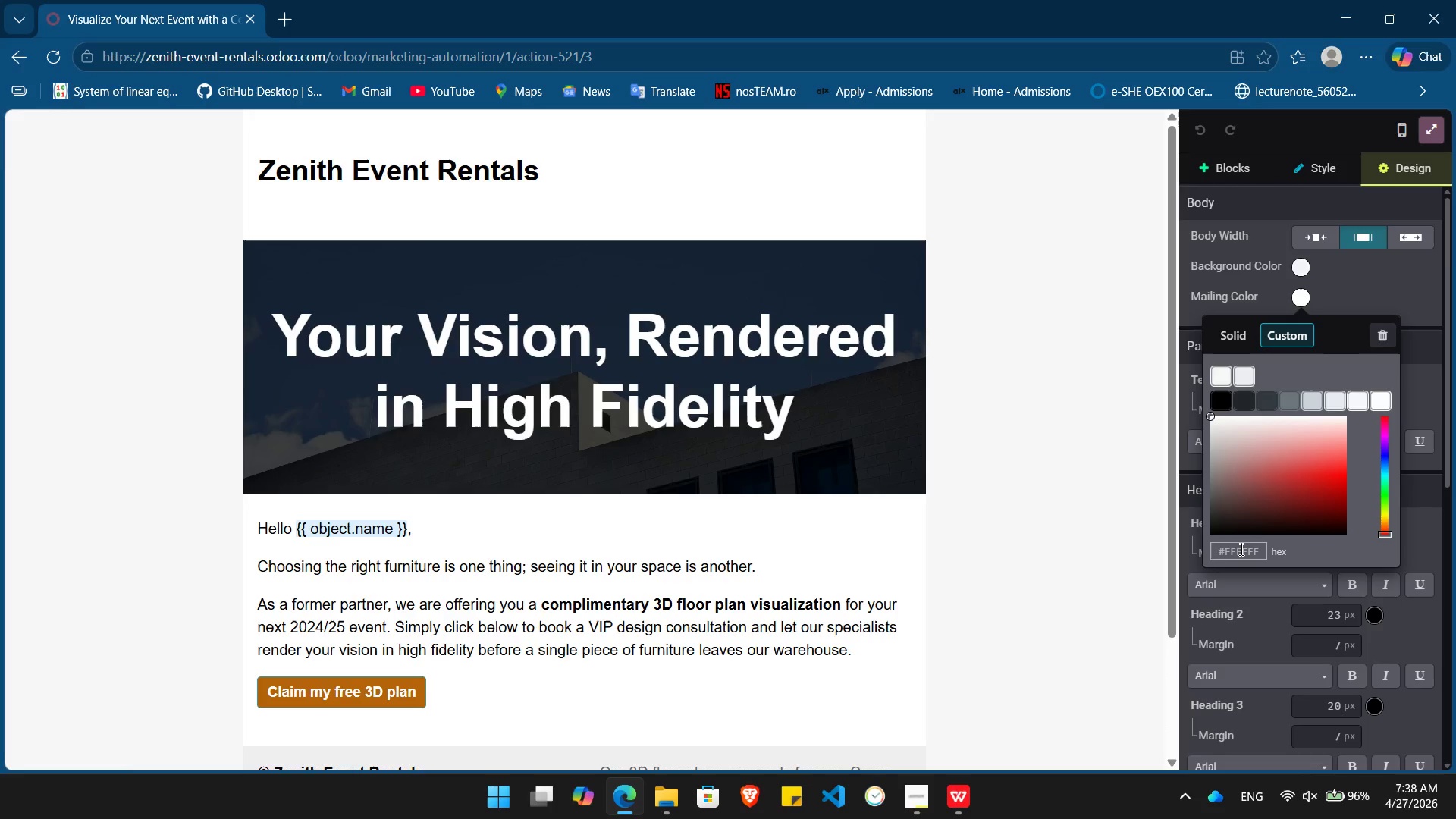 
double_click([1240, 549])
 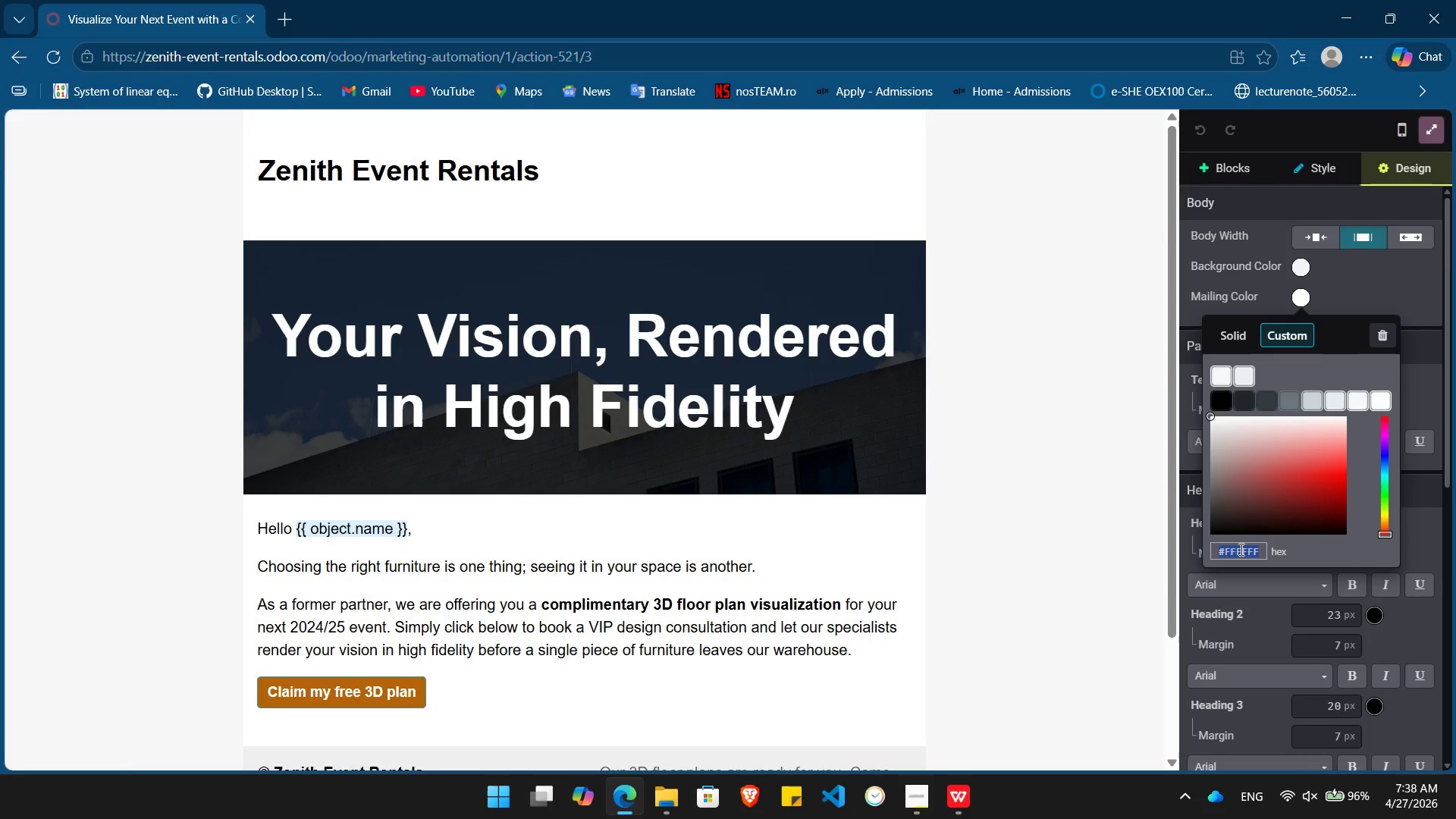 
key(Control+V)
 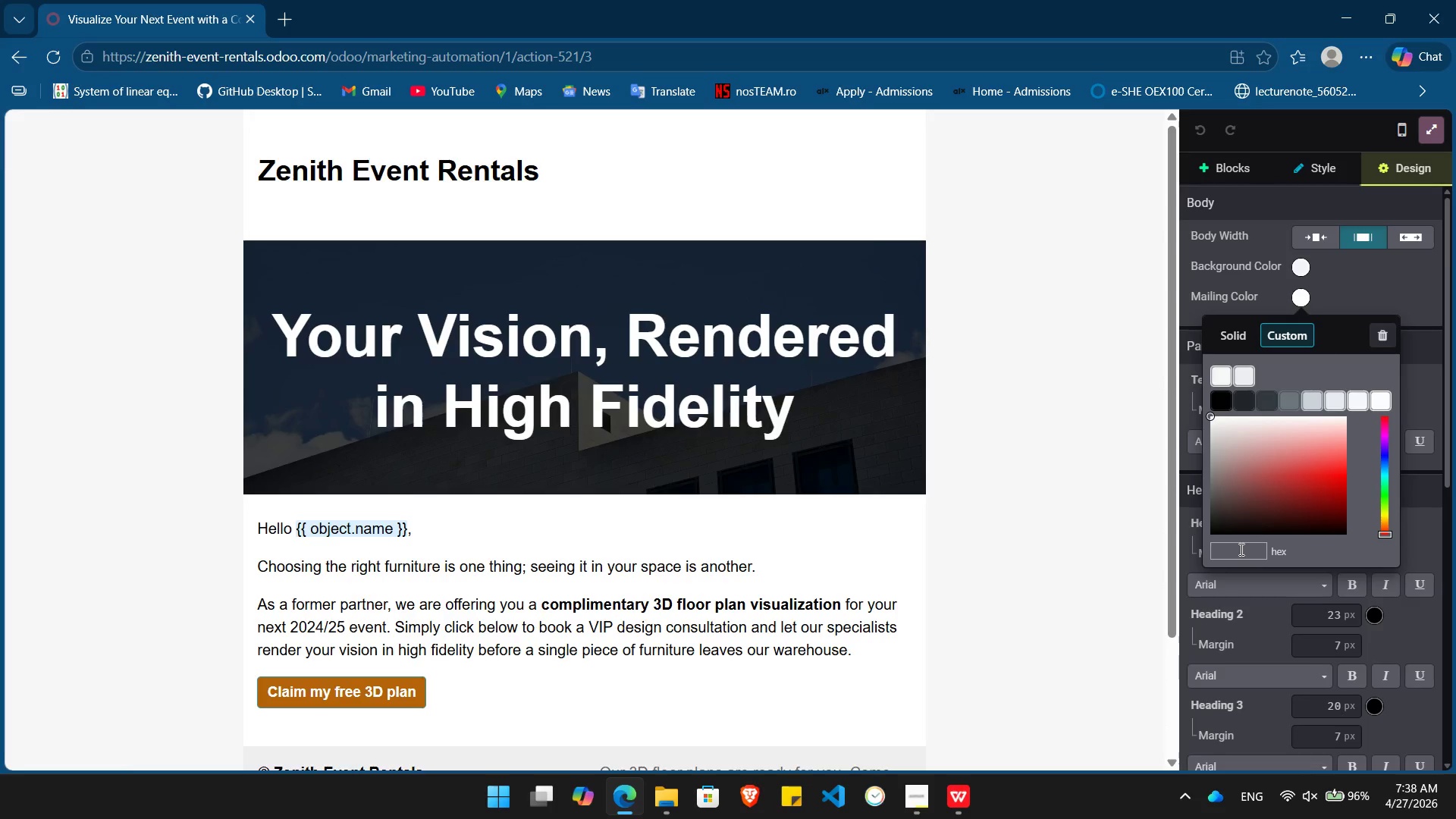 
key(Meta+MetaLeft)
 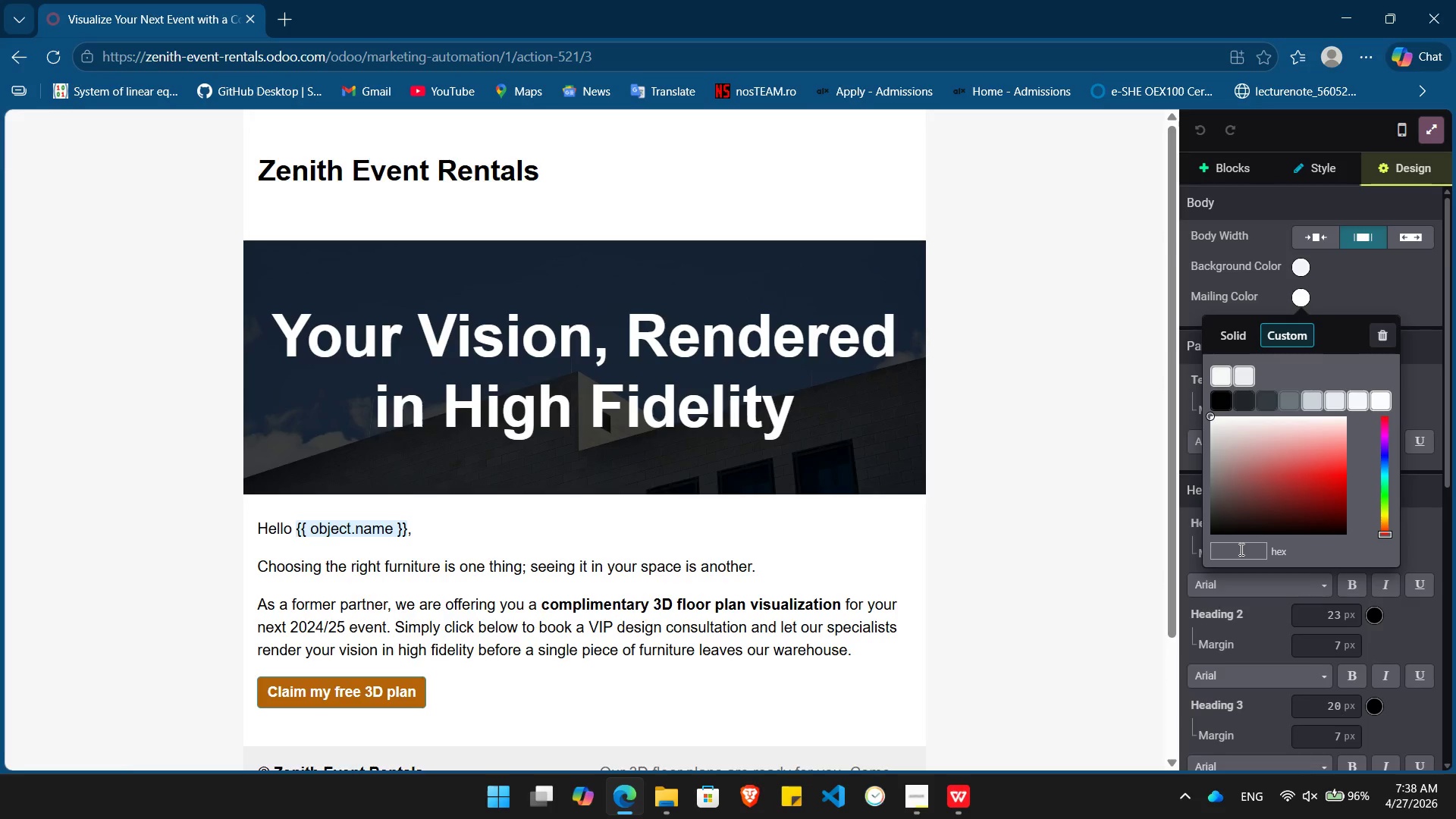 
key(Meta+V)
 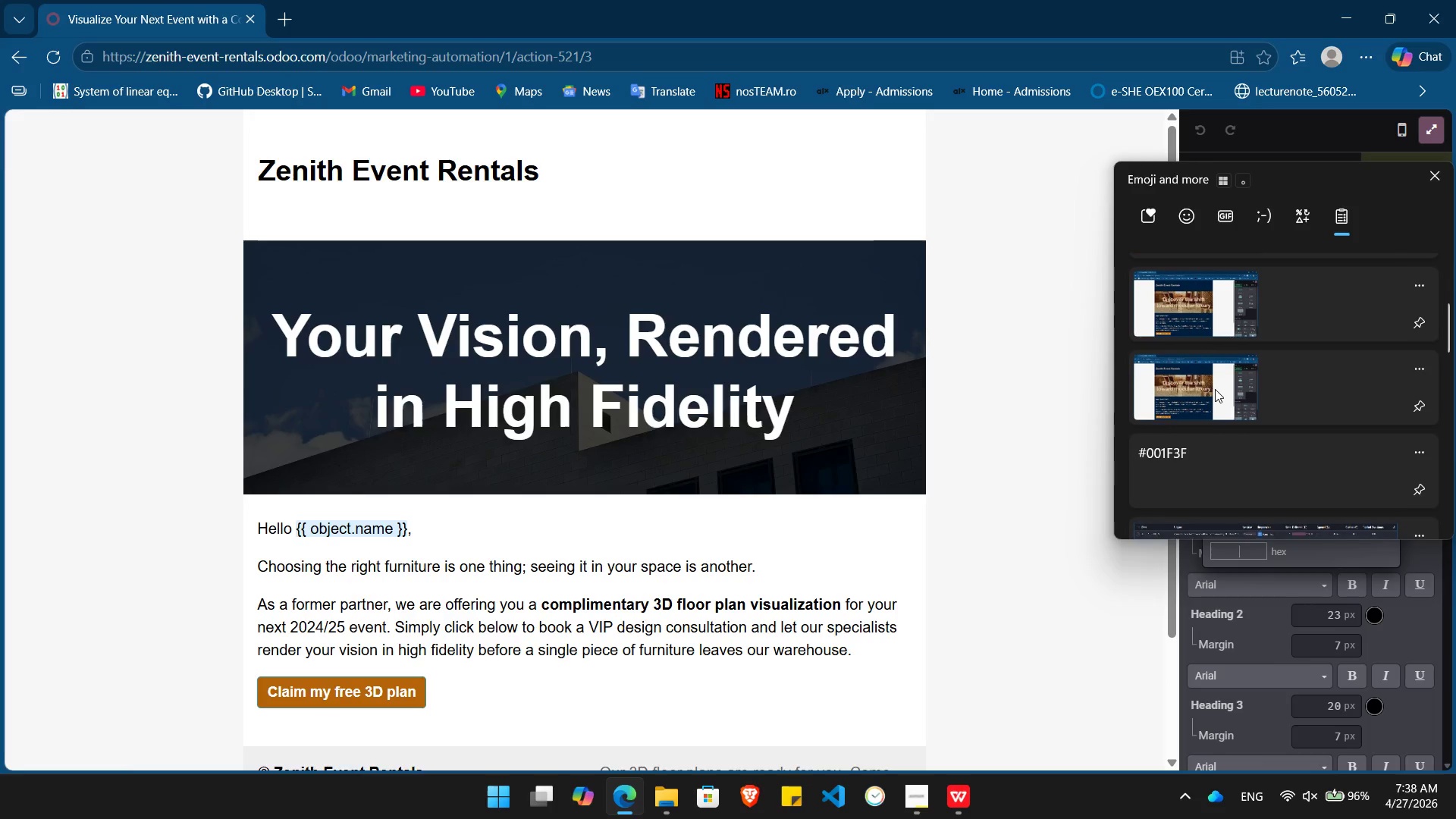 
left_click([1188, 397])
 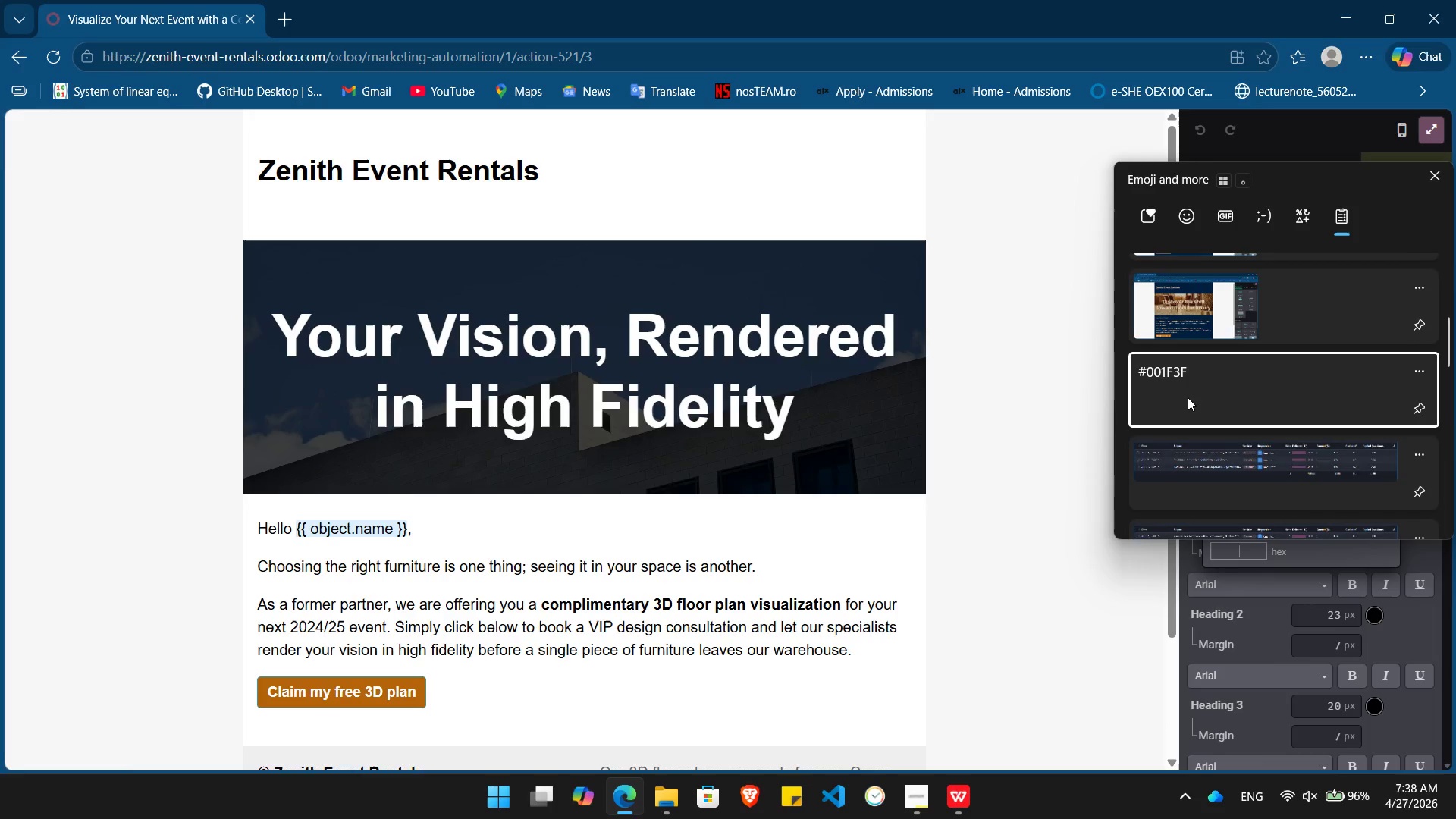 
key(Control+ControlLeft)
 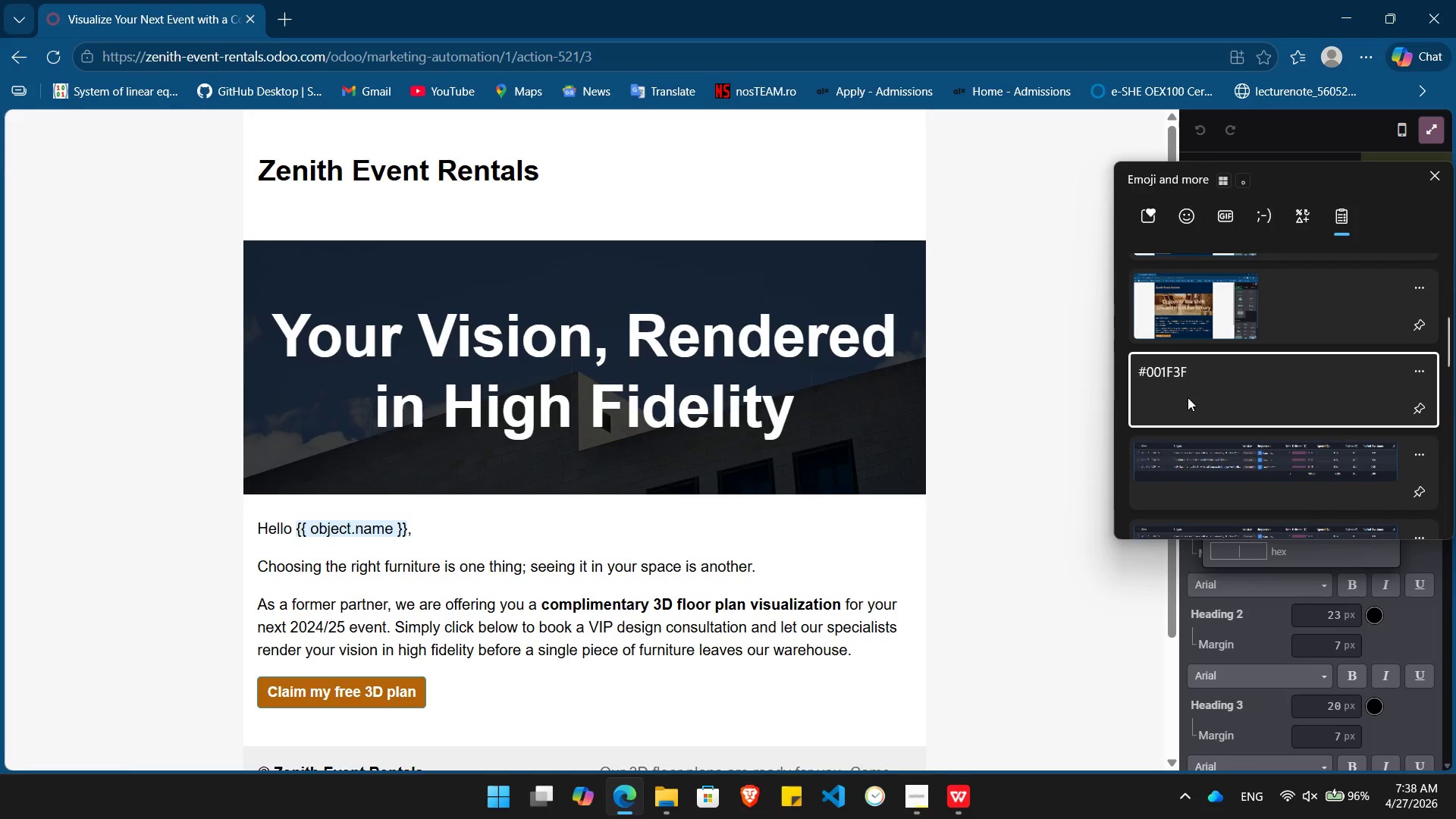 
left_click([1326, 279])
 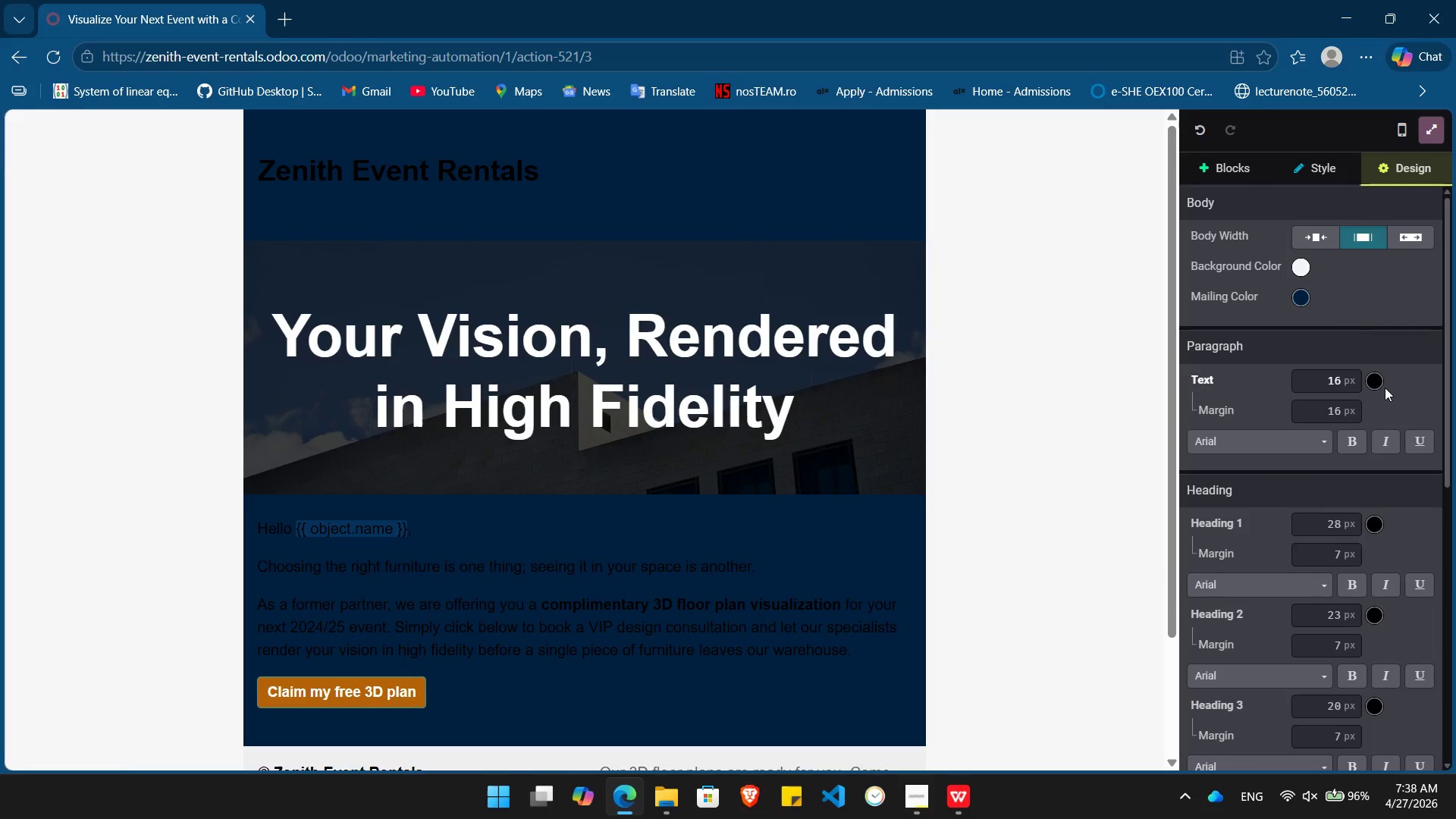 
left_click([1376, 381])
 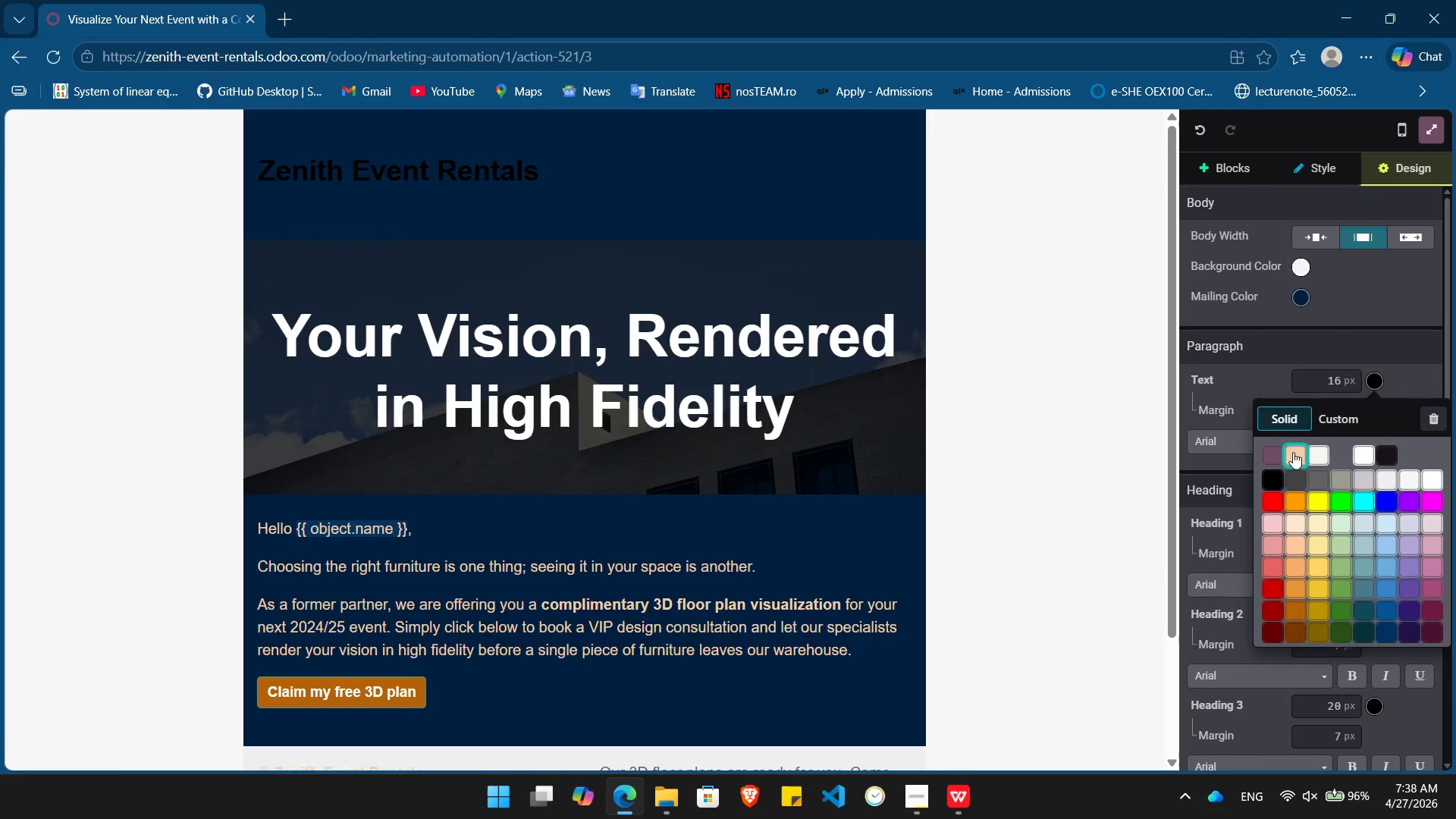 
left_click([1291, 459])
 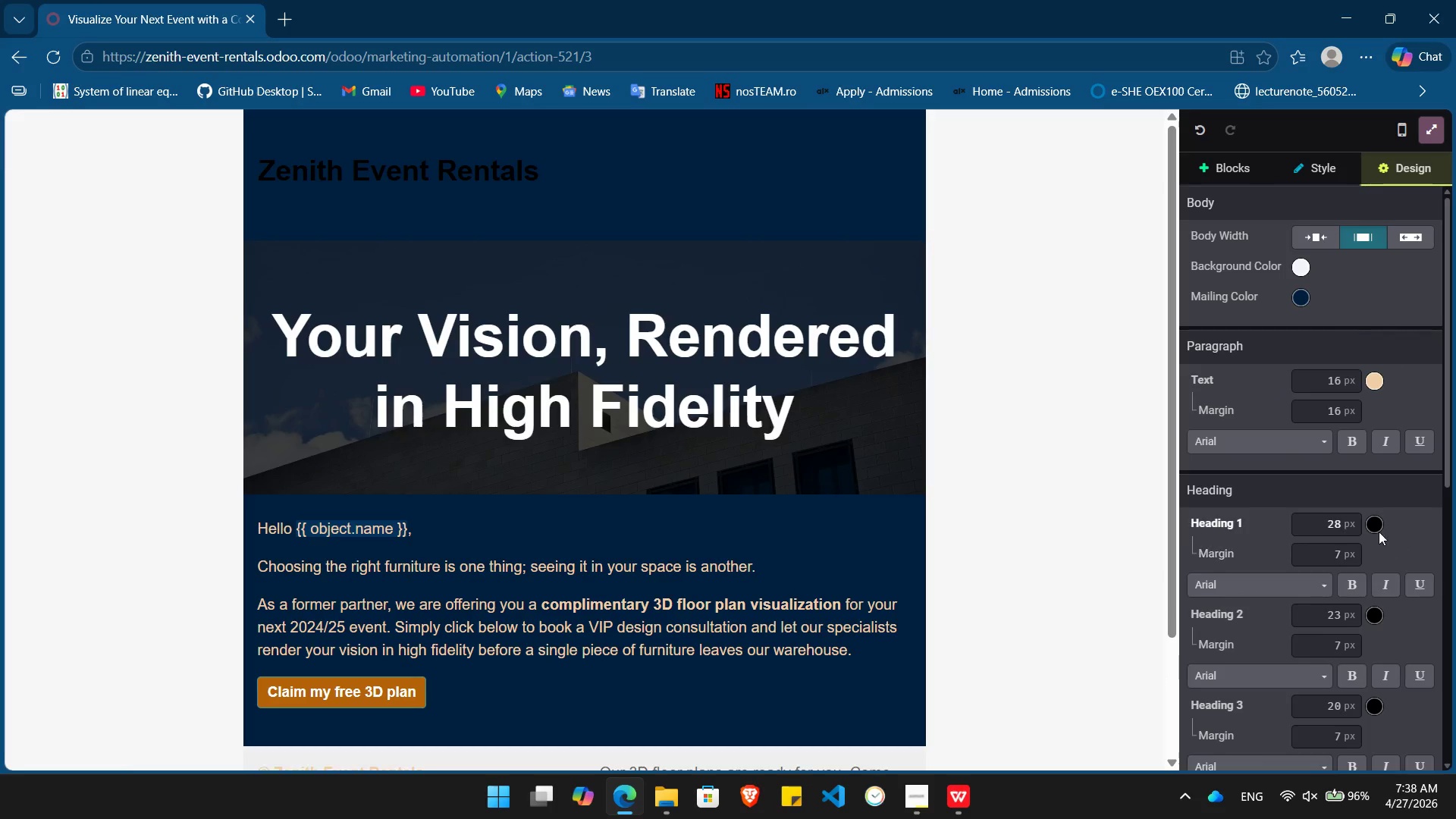 
left_click([1370, 528])
 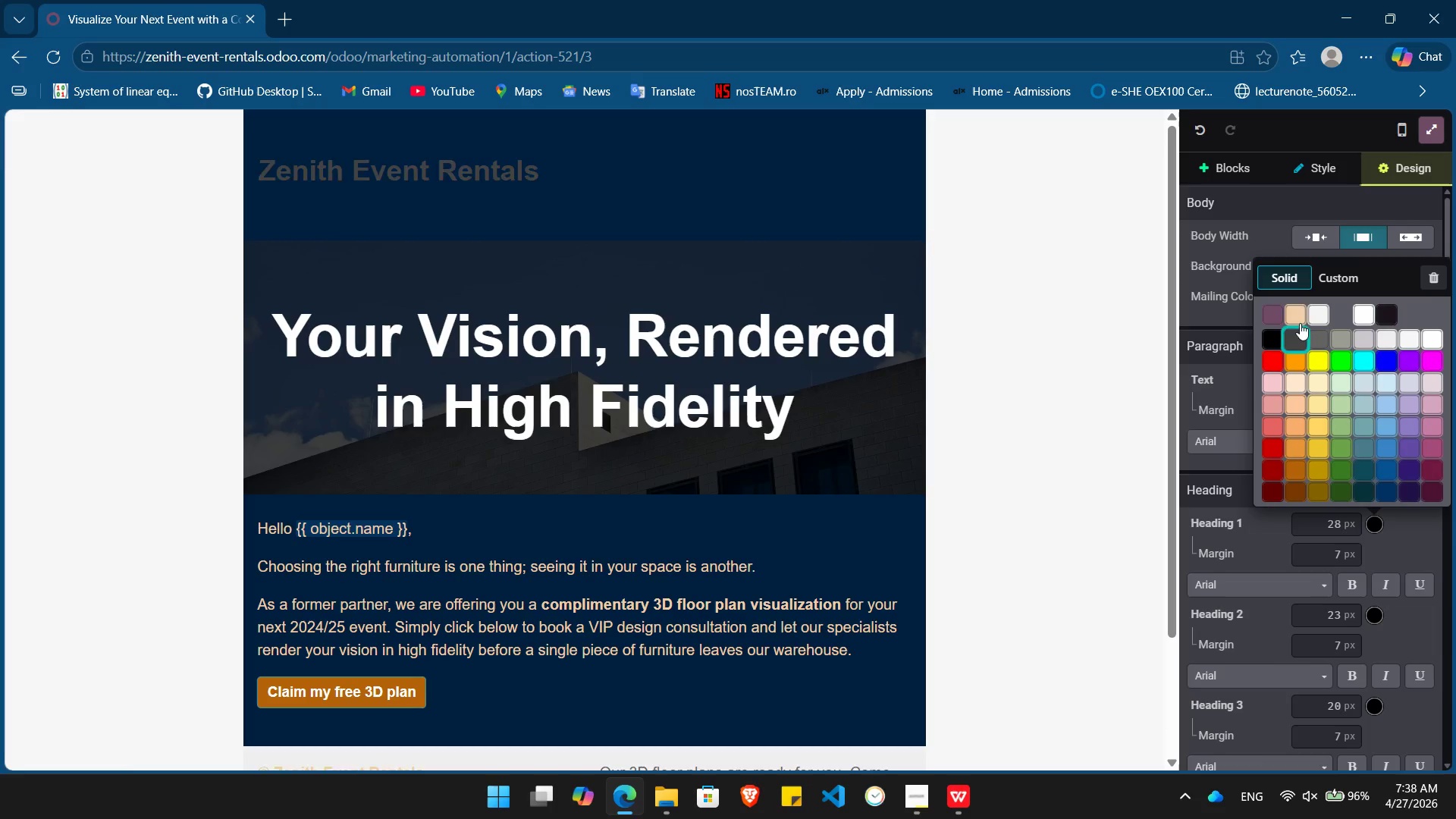 
left_click([1299, 313])
 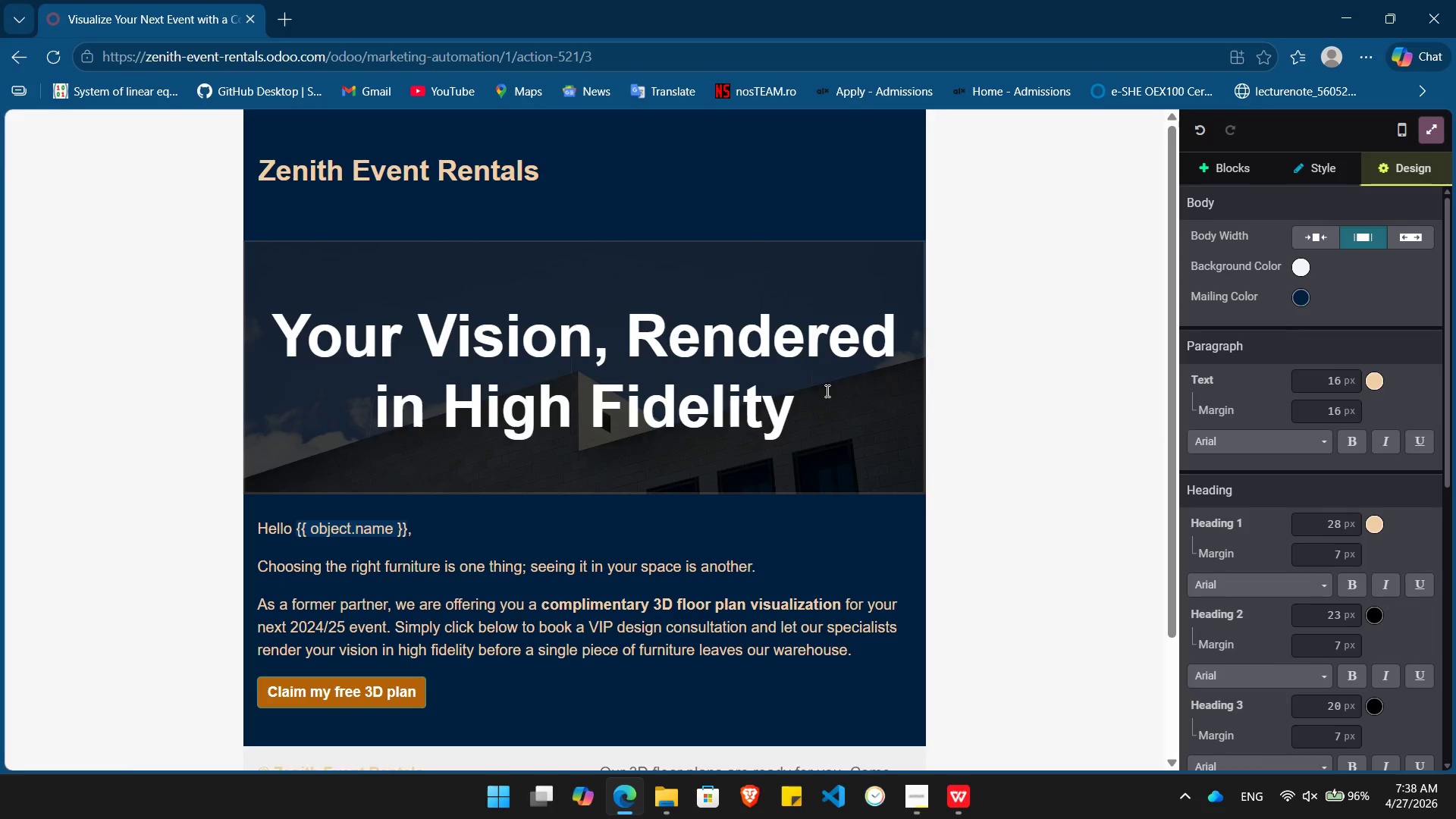 
left_click_drag(start_coordinate=[814, 406], to_coordinate=[224, 304])
 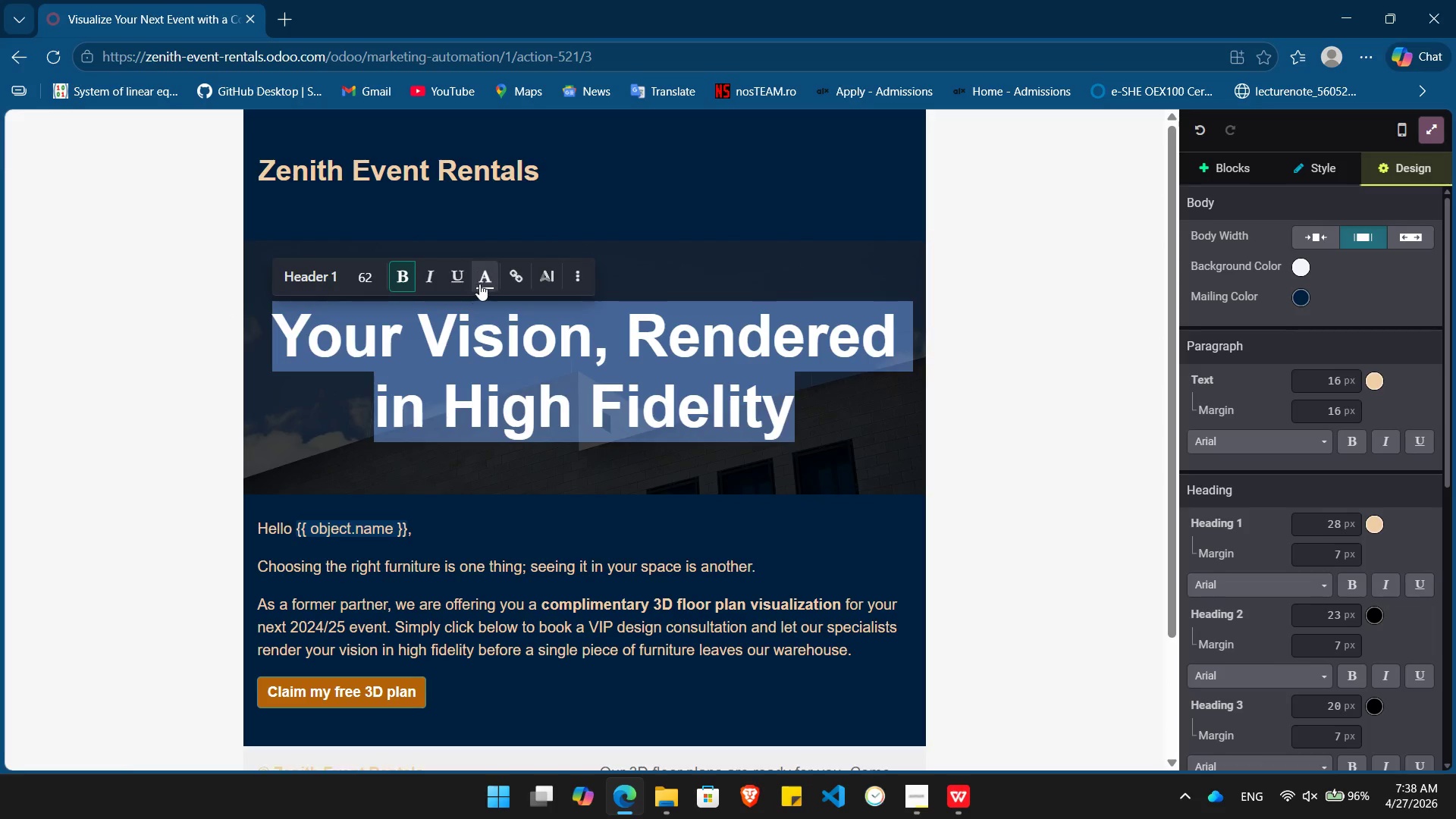 
left_click([482, 283])
 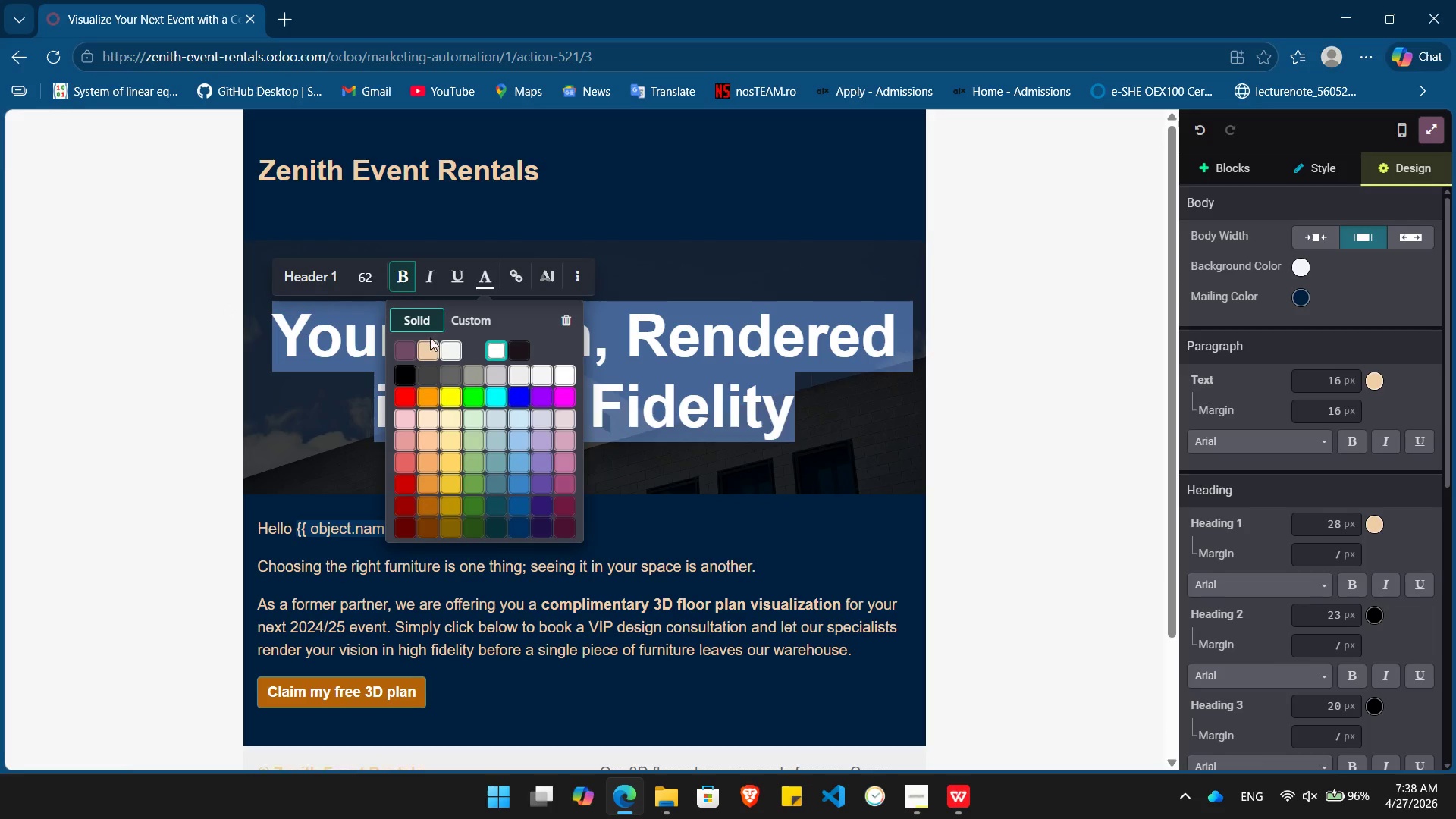 
left_click([425, 355])
 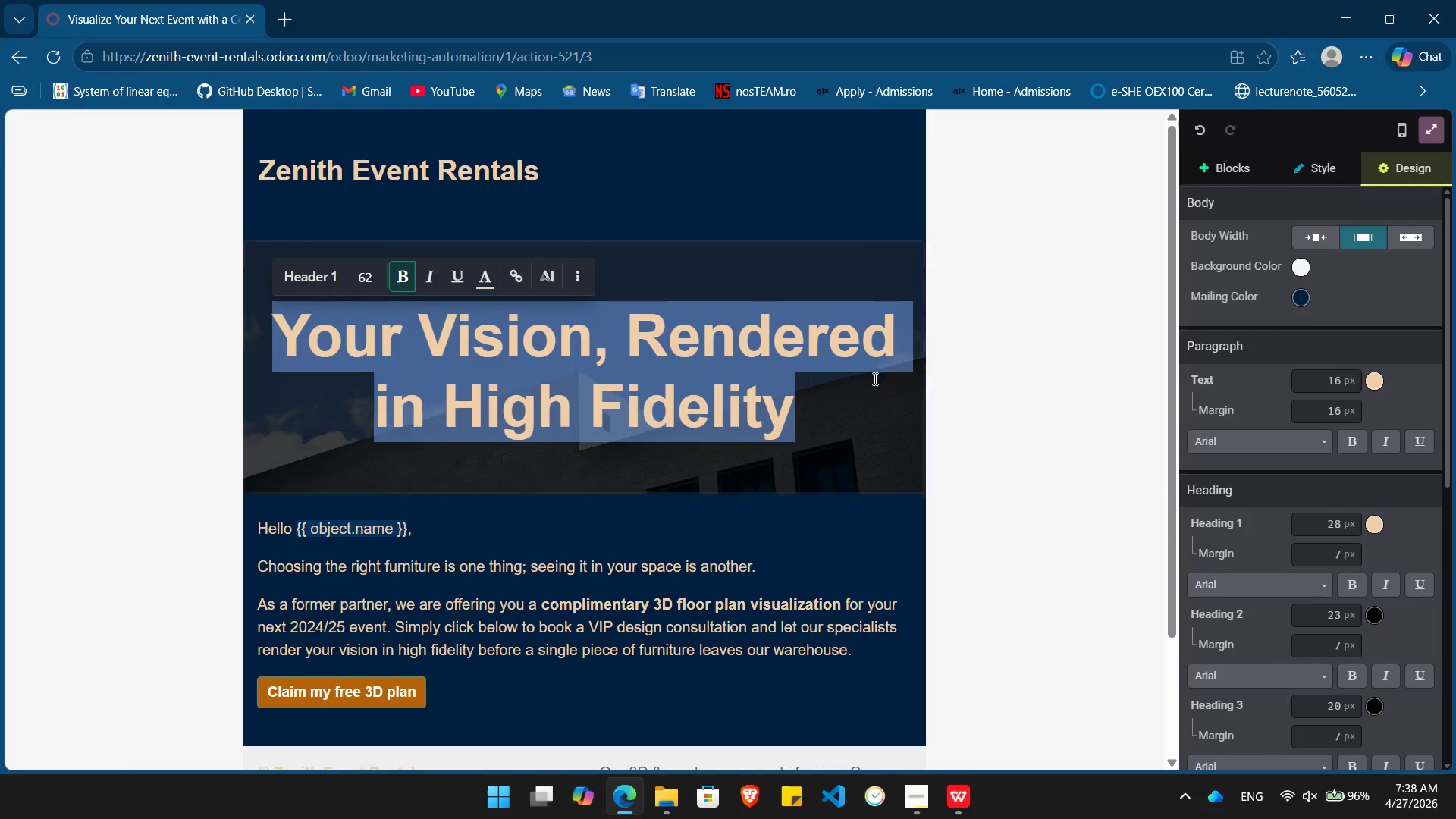 
left_click([821, 411])
 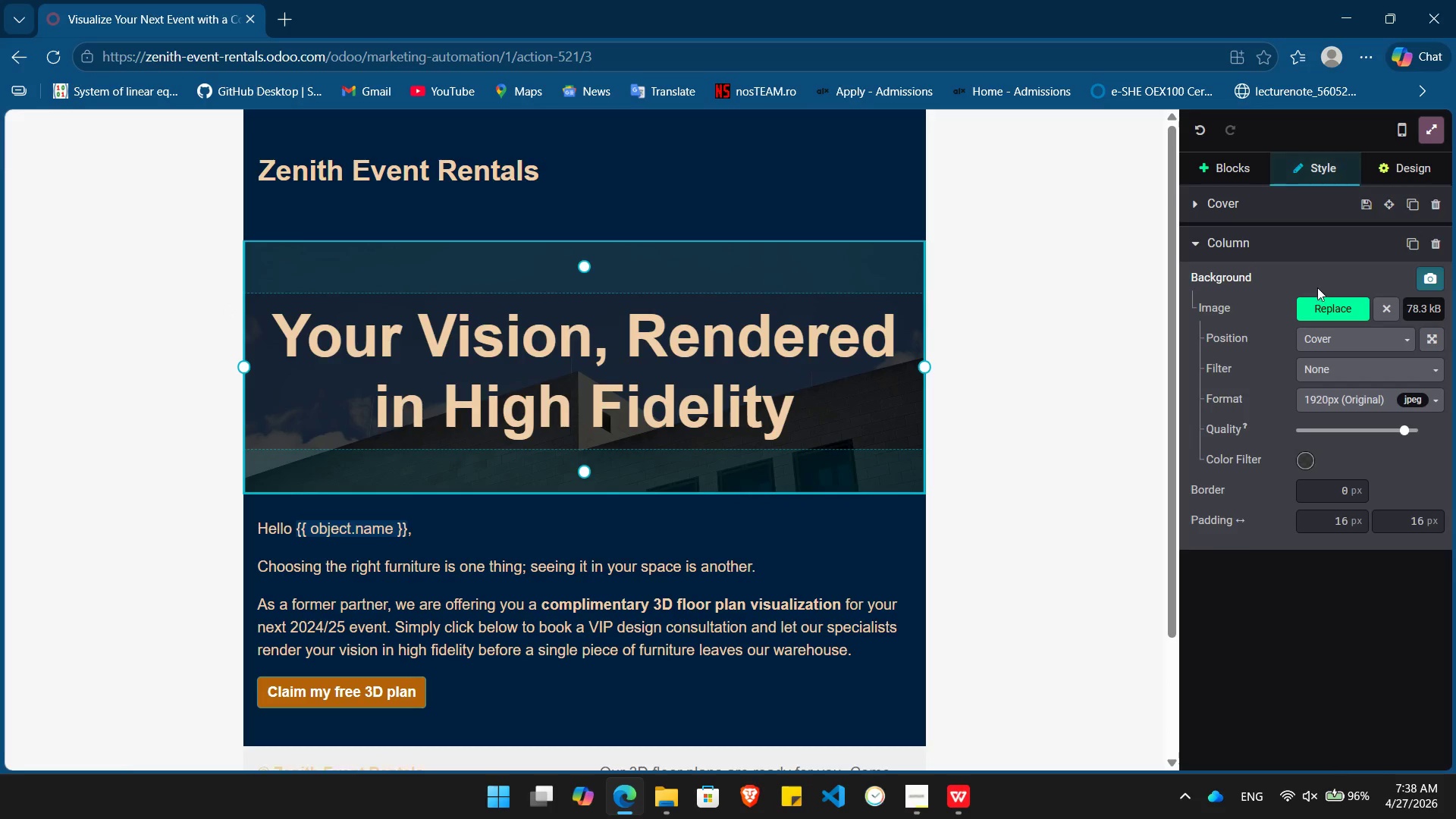 
left_click([1327, 306])
 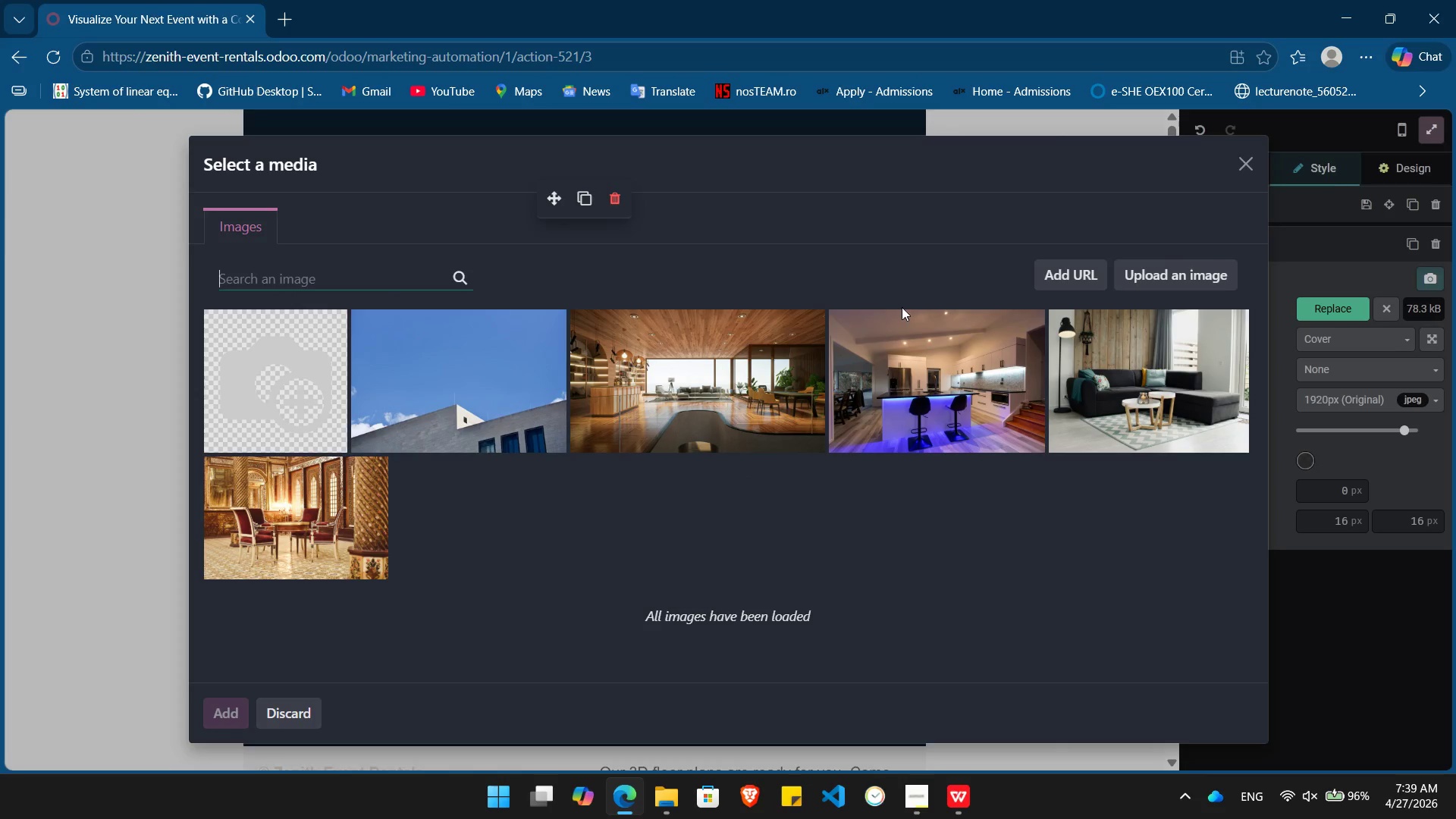 
left_click([866, 388])
 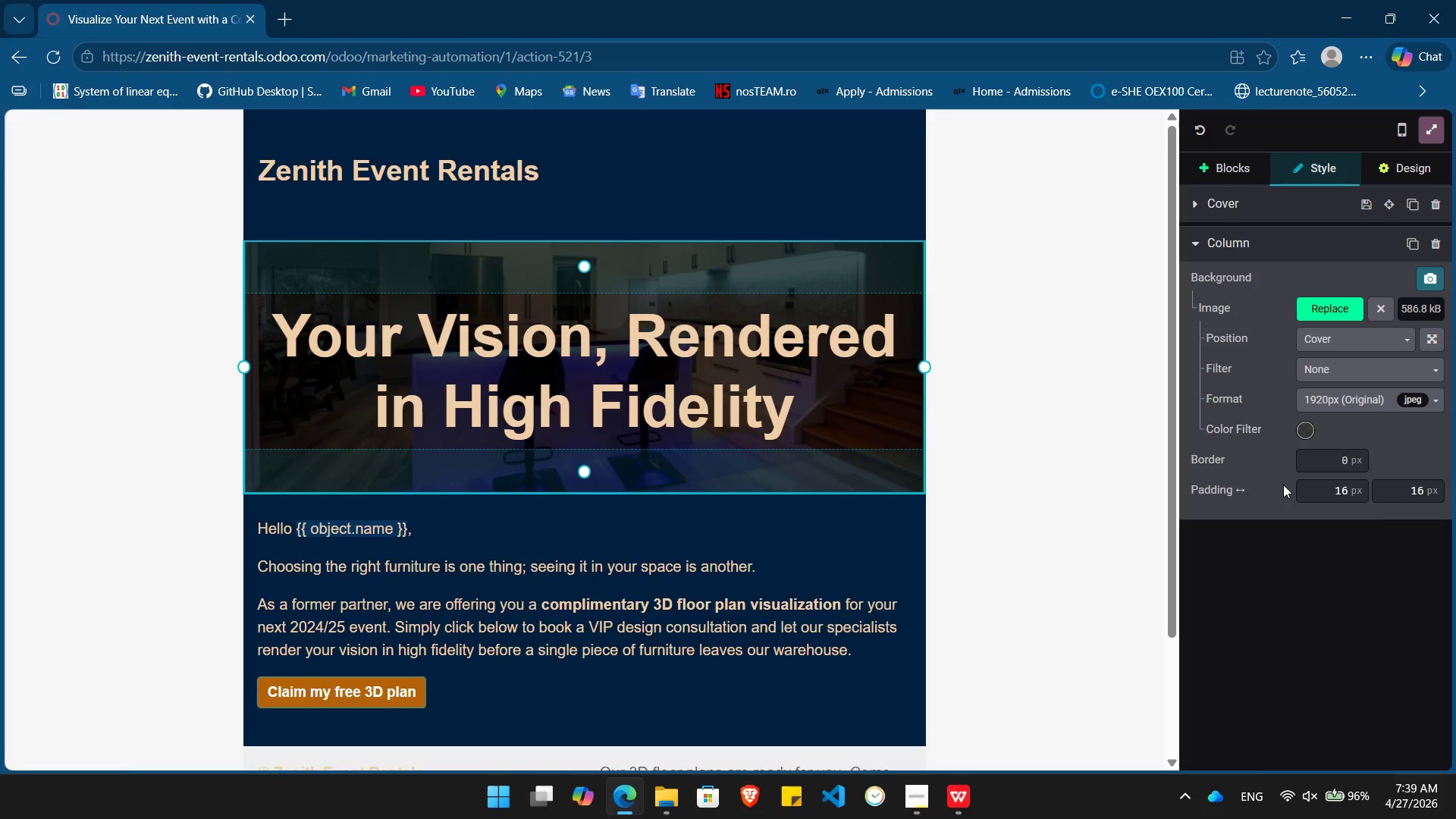 
left_click([1304, 426])
 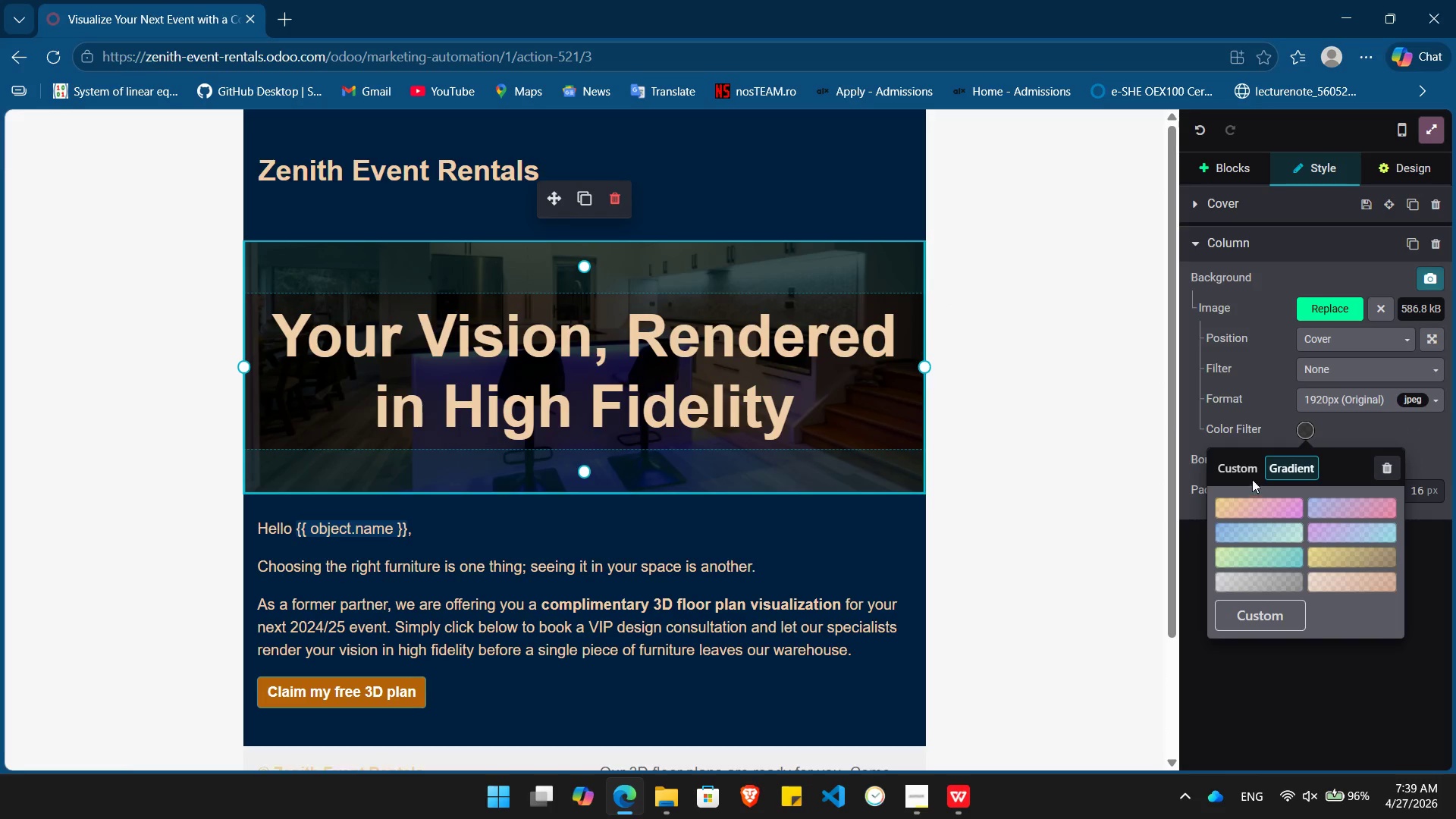 
left_click([1243, 468])
 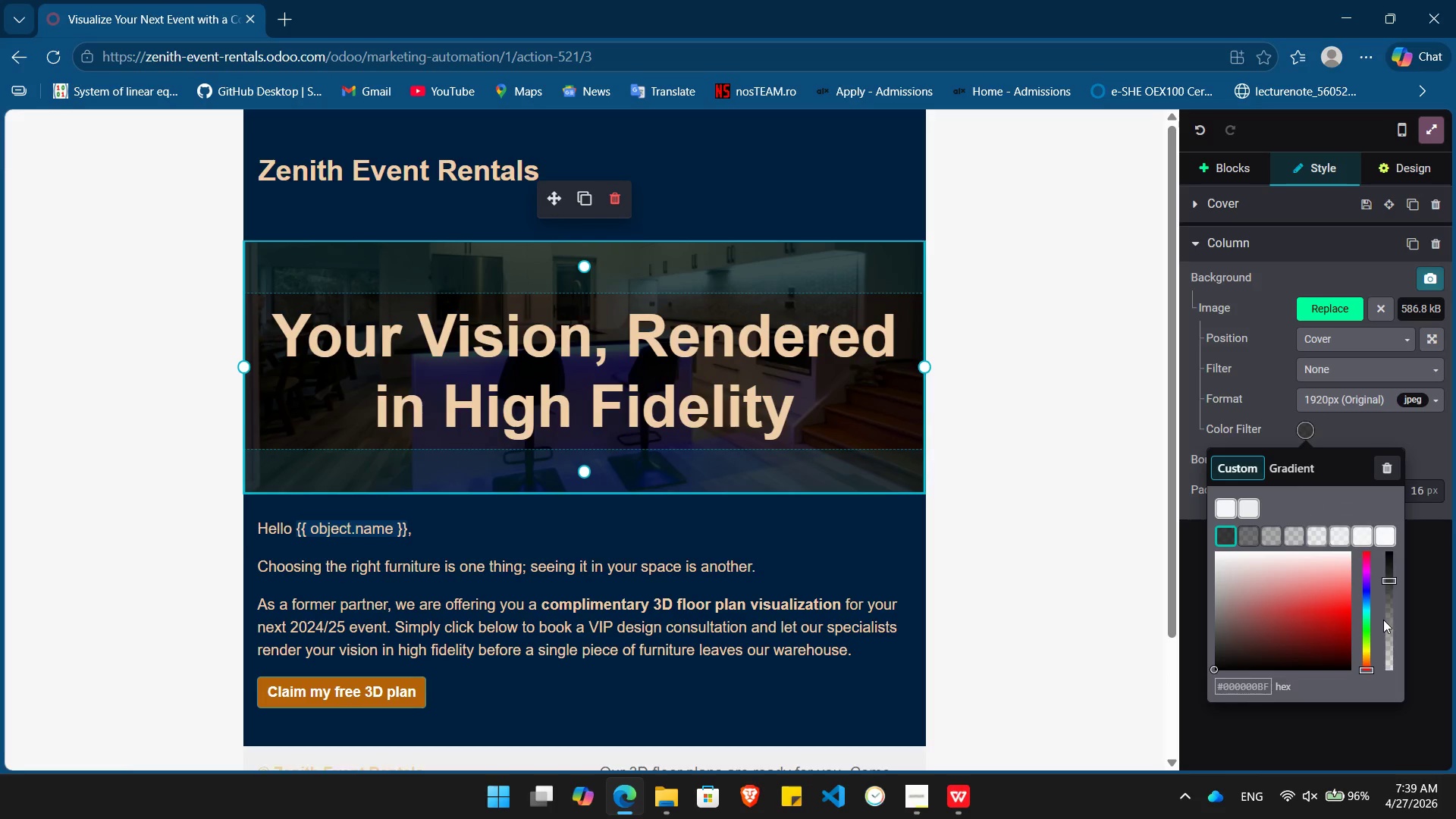 
left_click([1390, 636])
 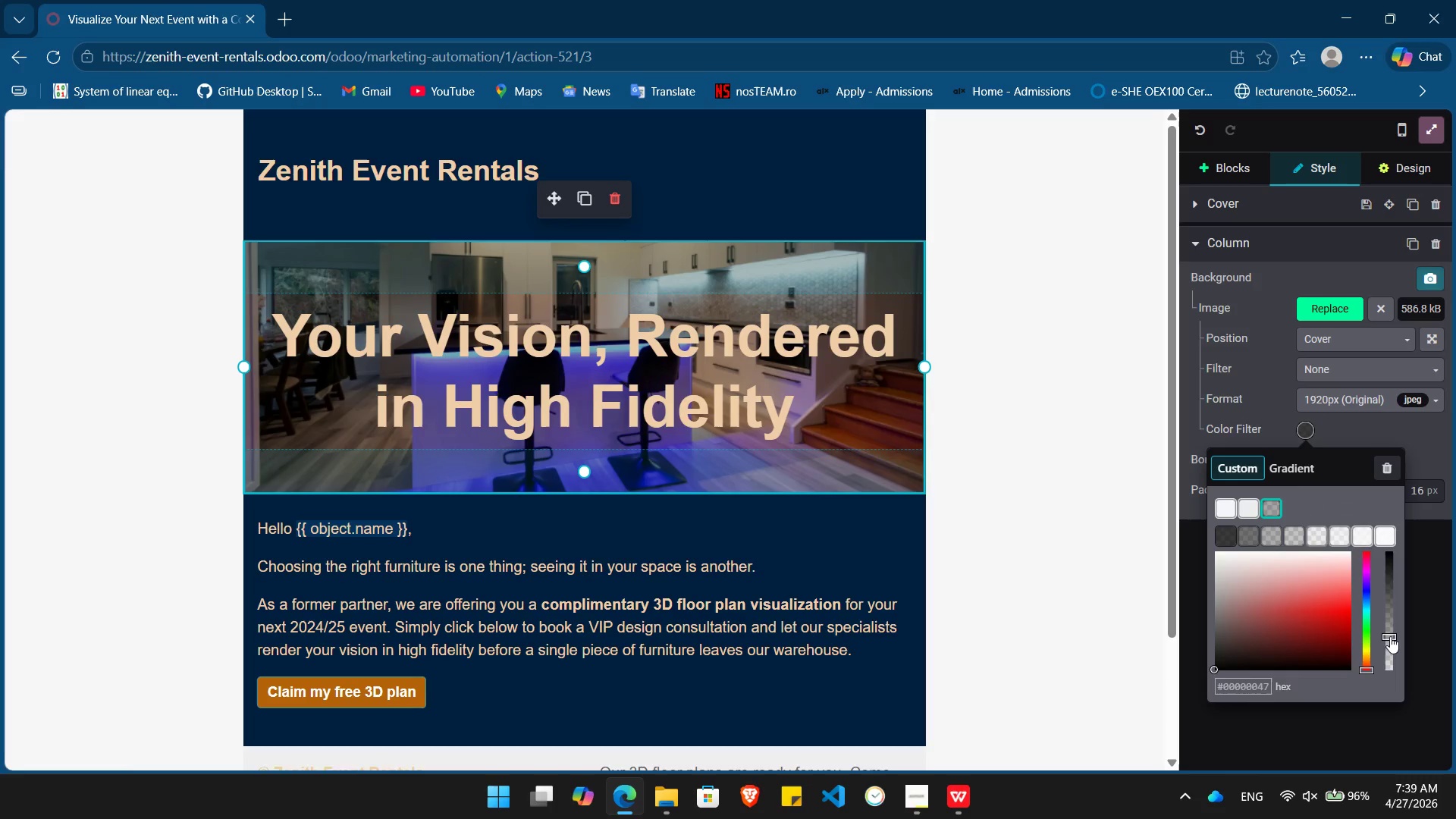 
left_click_drag(start_coordinate=[1390, 636], to_coordinate=[1389, 645])
 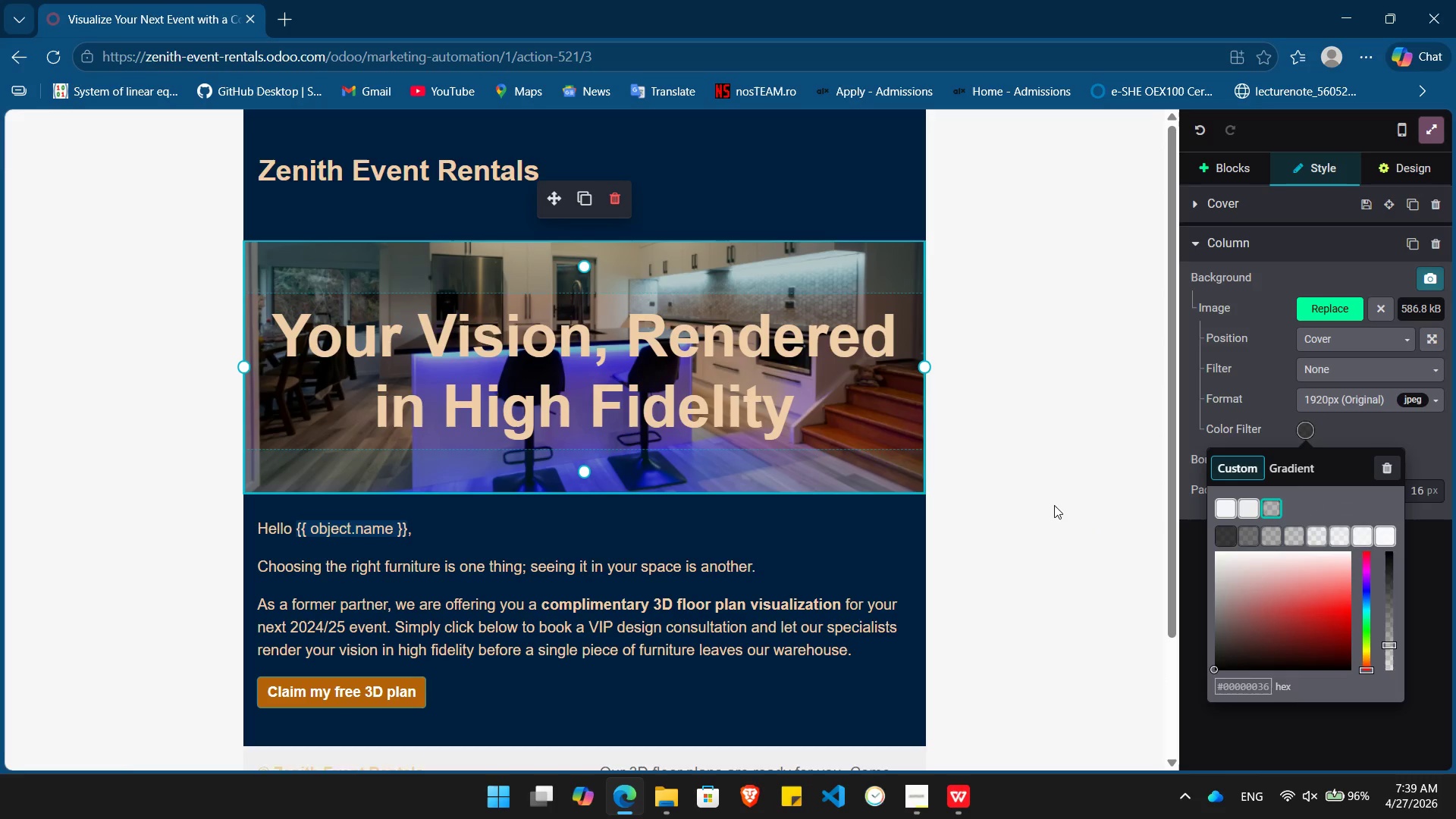 
left_click([1054, 505])
 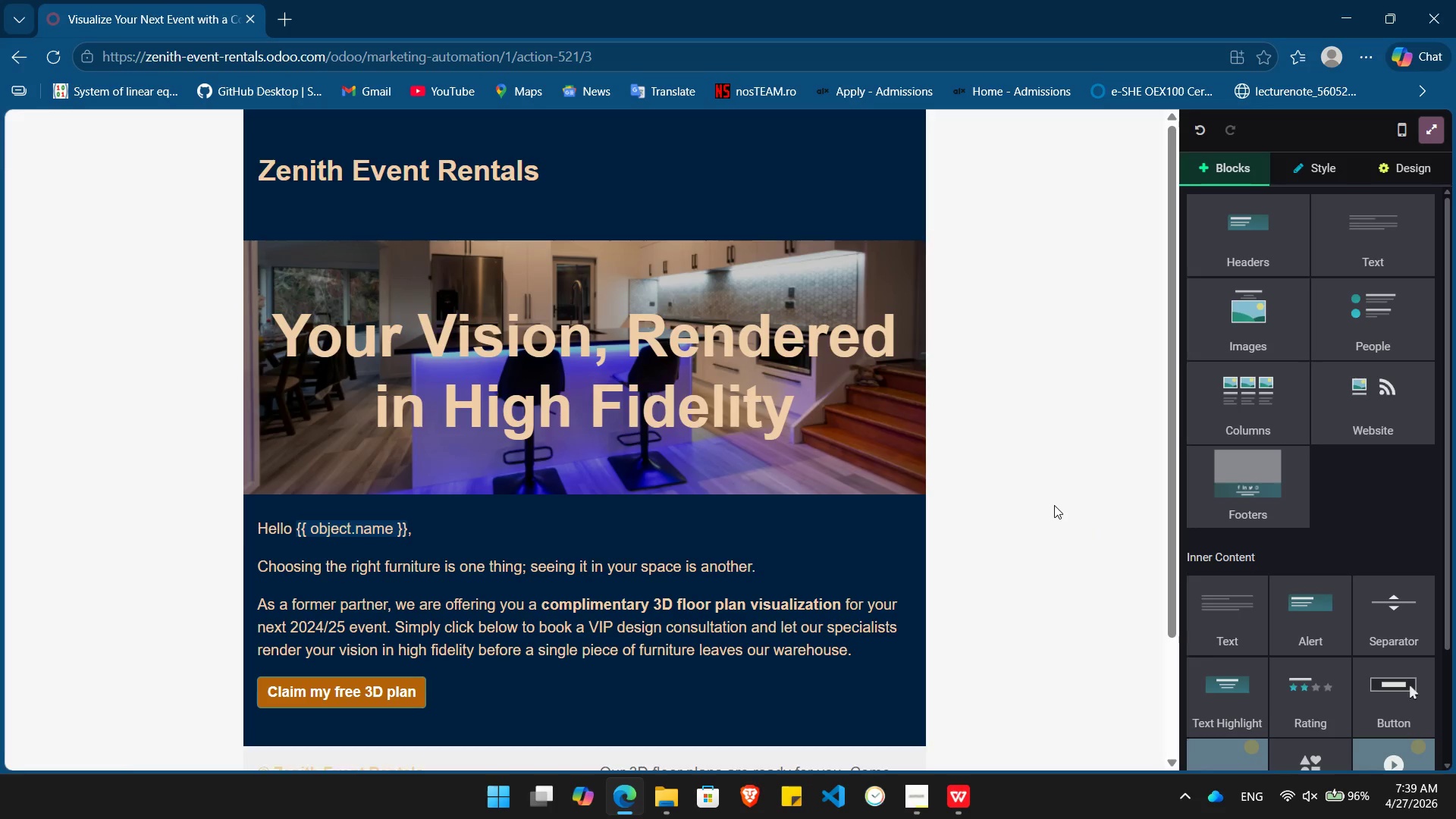 
key(PrintScreen)
 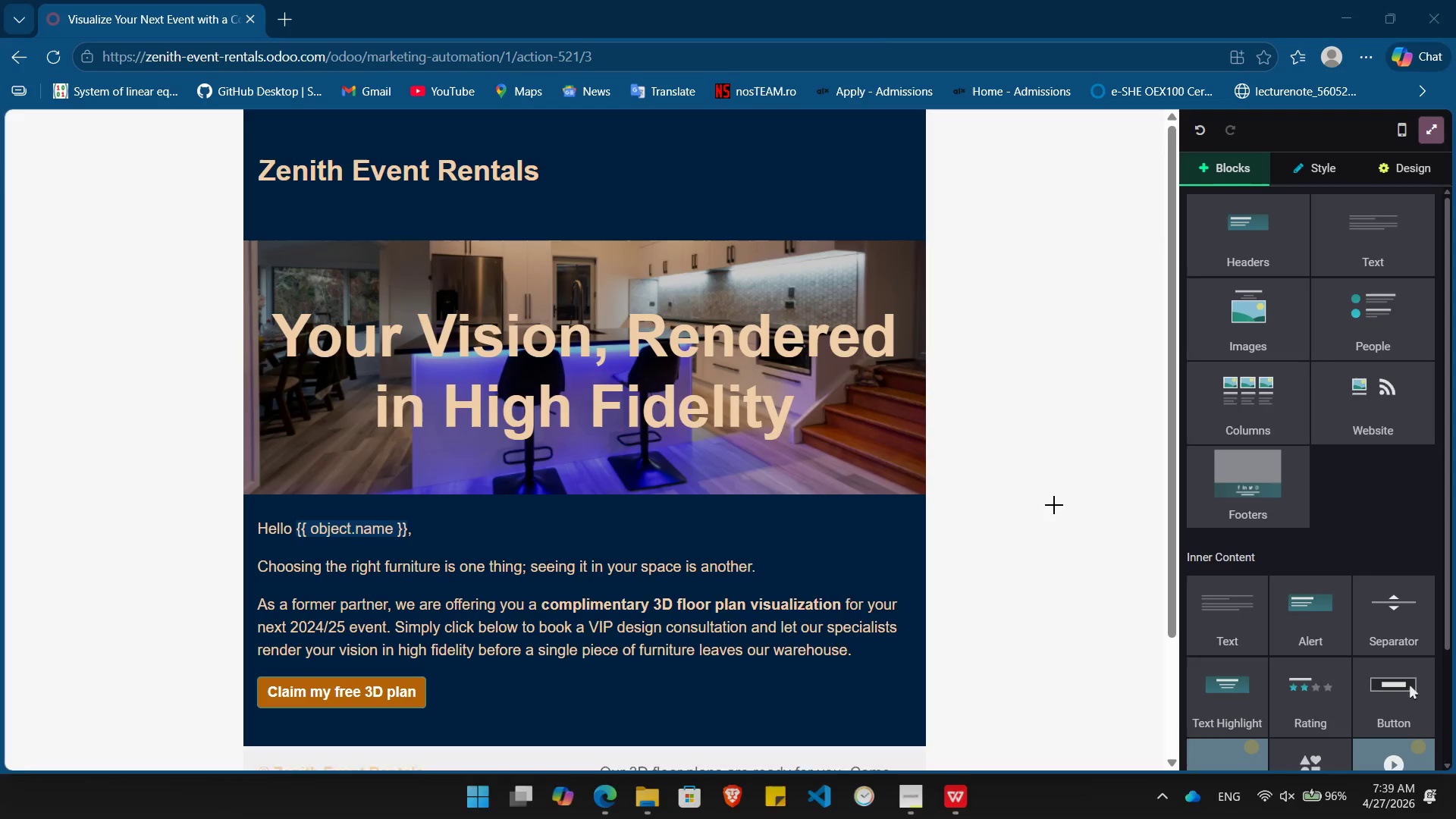 
left_click([1054, 505])
 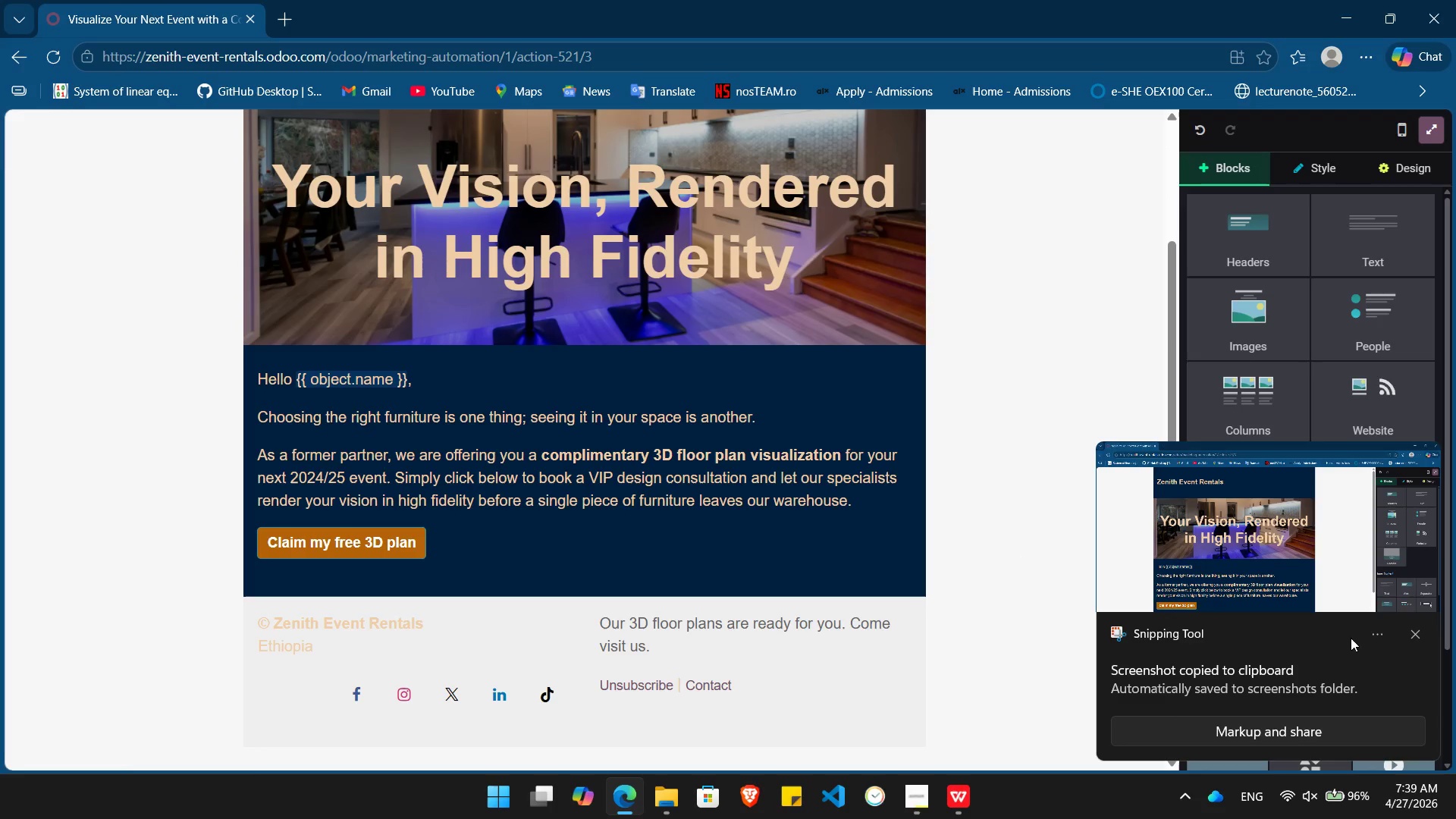 
left_click([1417, 635])
 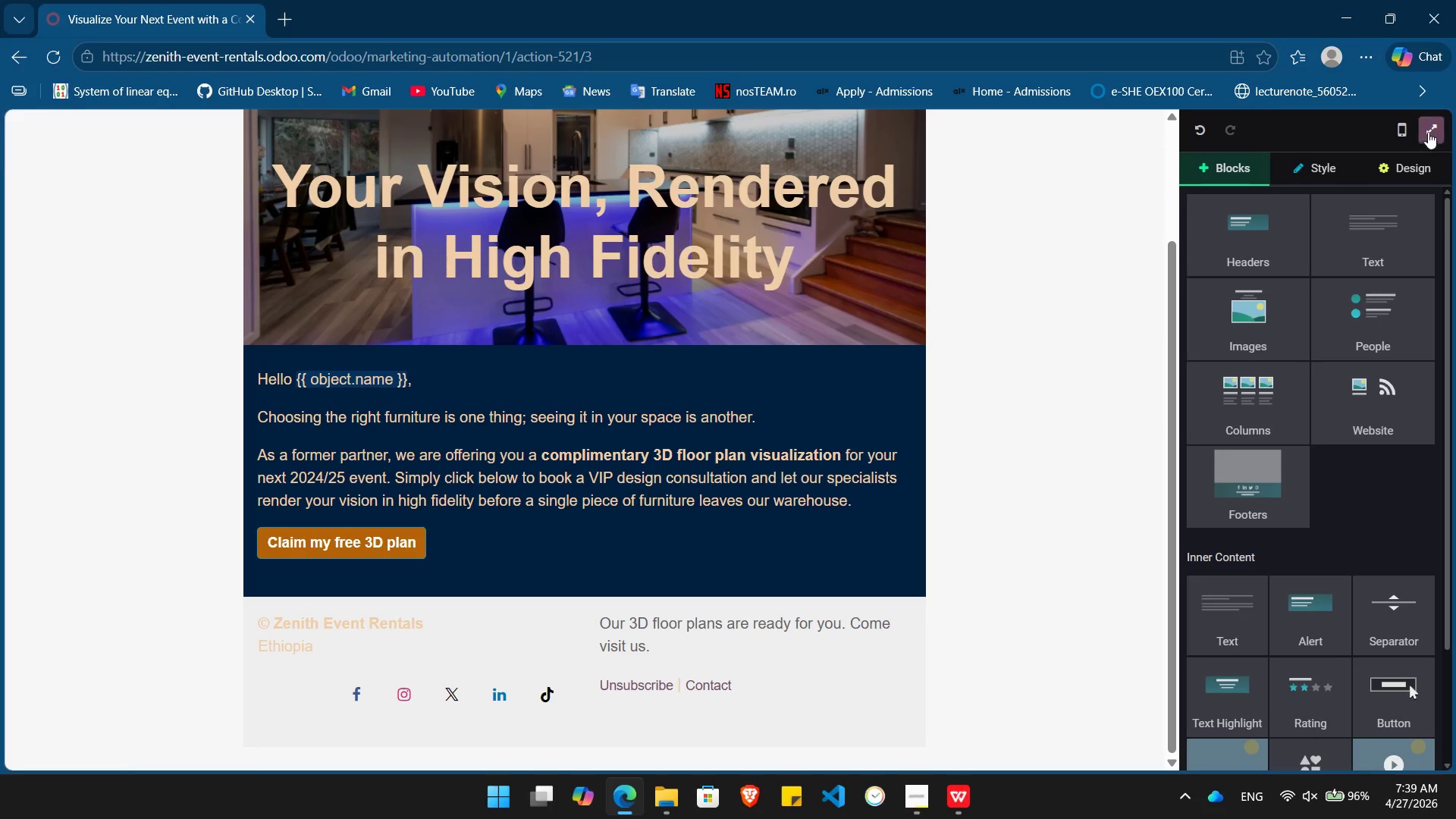 
left_click([1426, 128])
 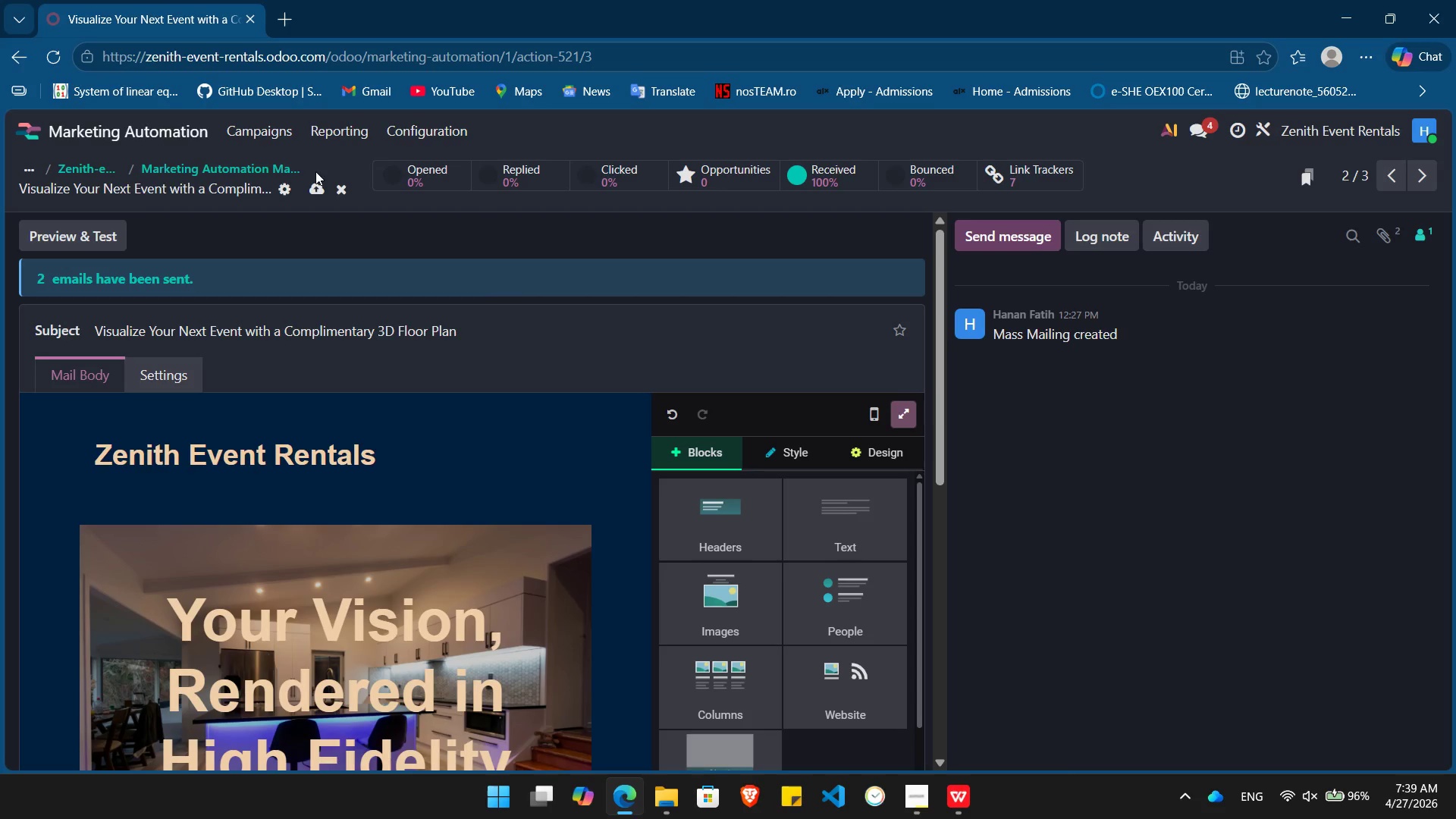 
left_click([253, 162])
 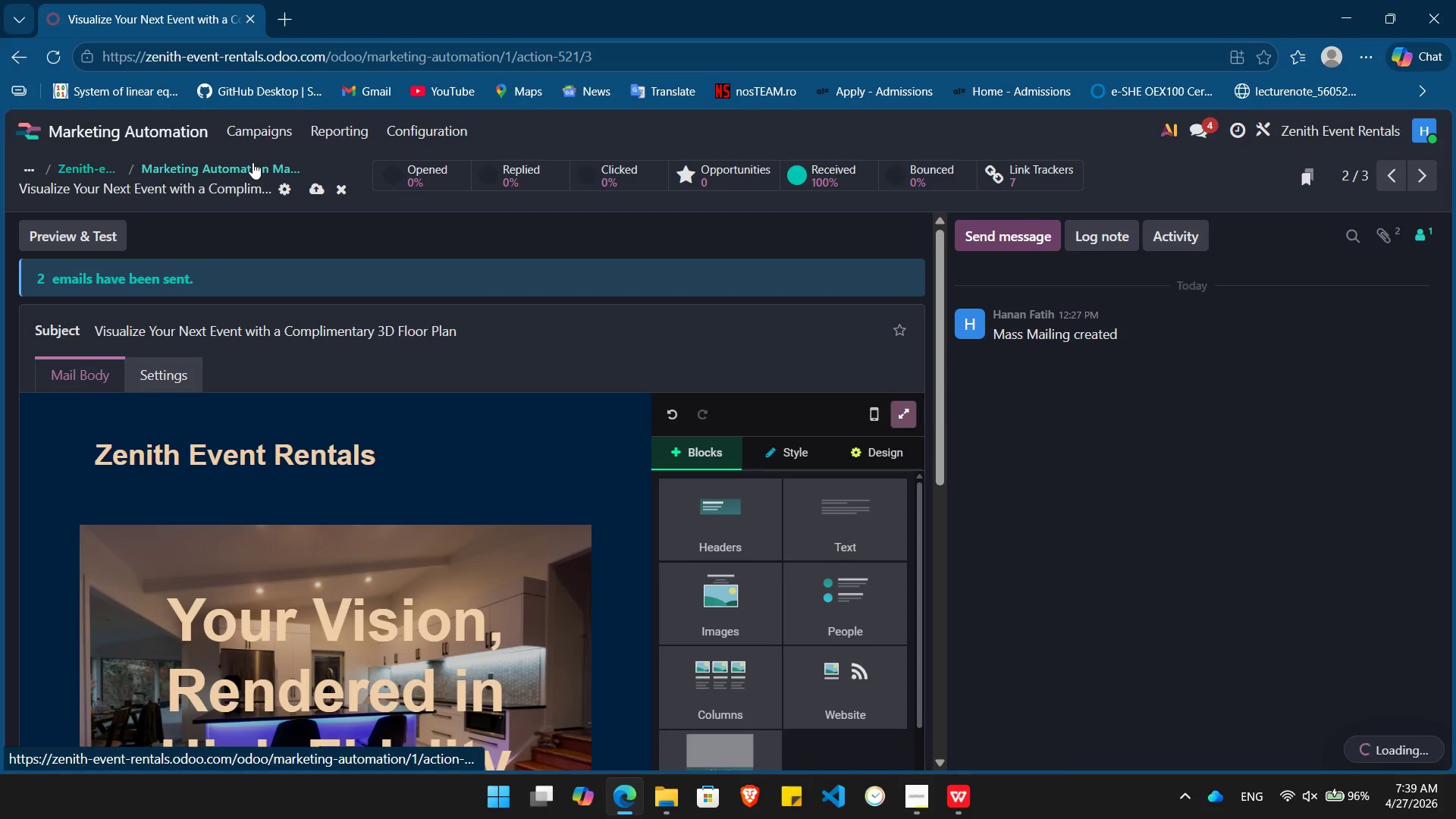 
wait(9.16)
 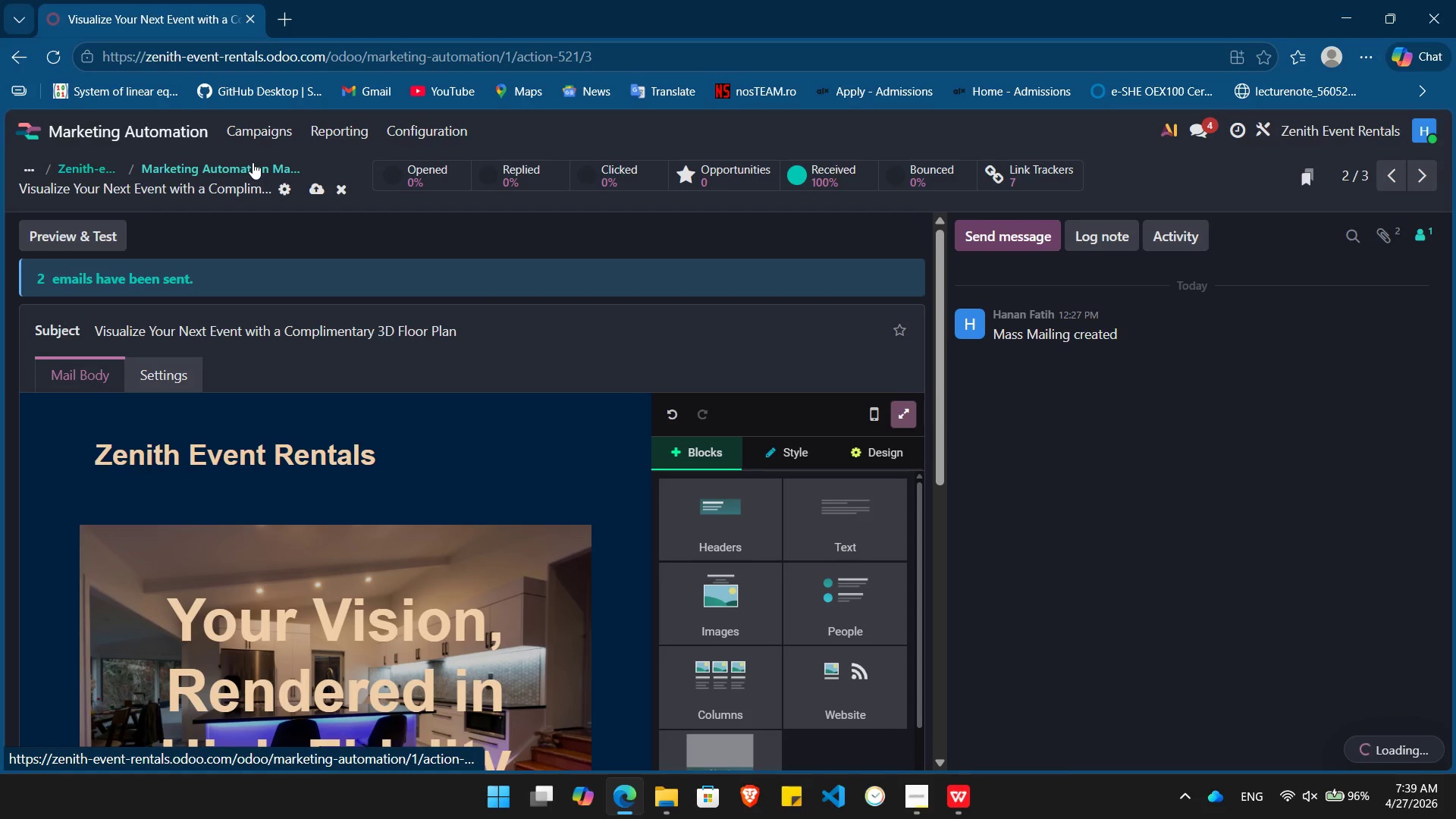 
left_click([341, 334])
 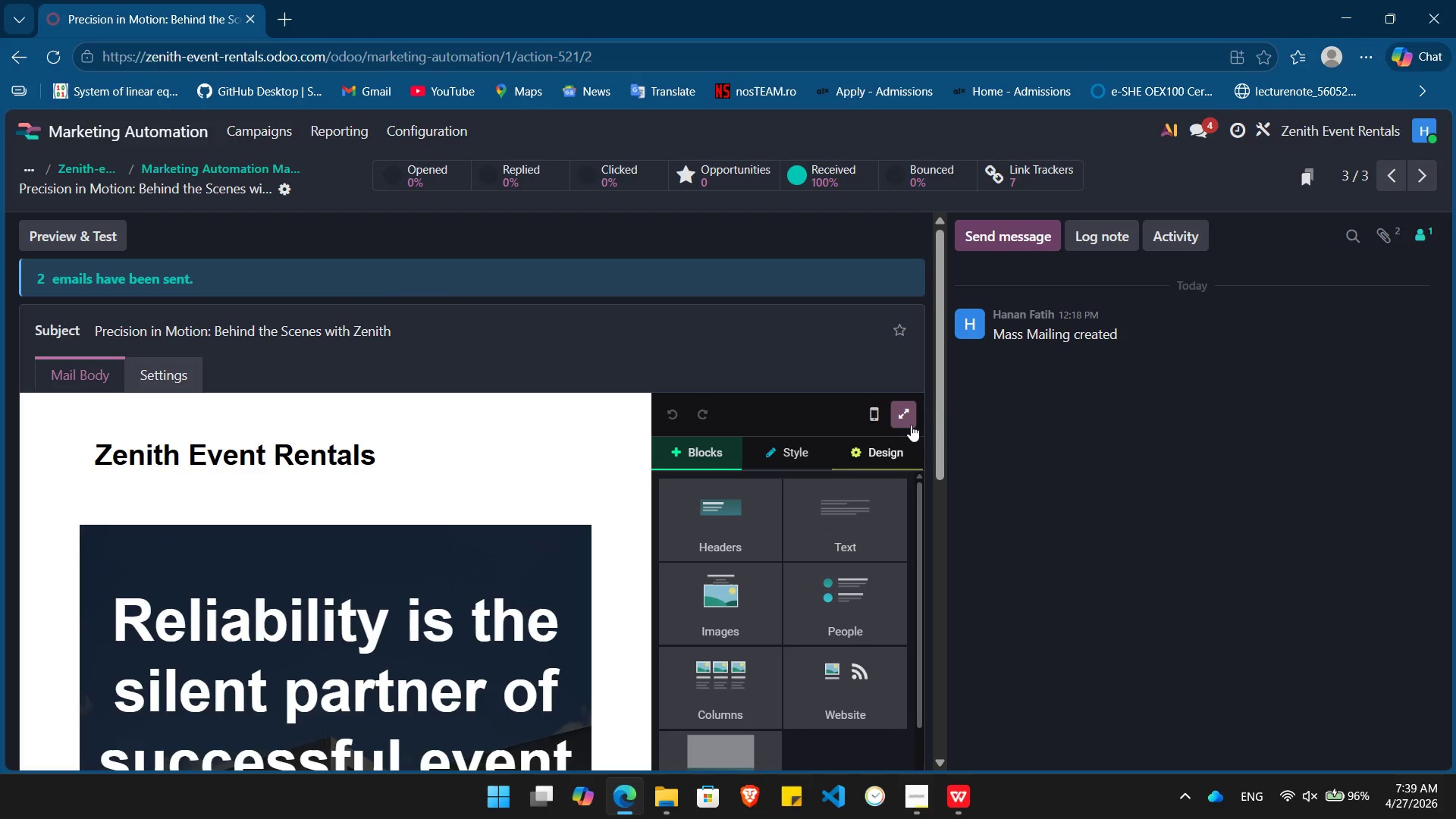 
left_click([908, 414])
 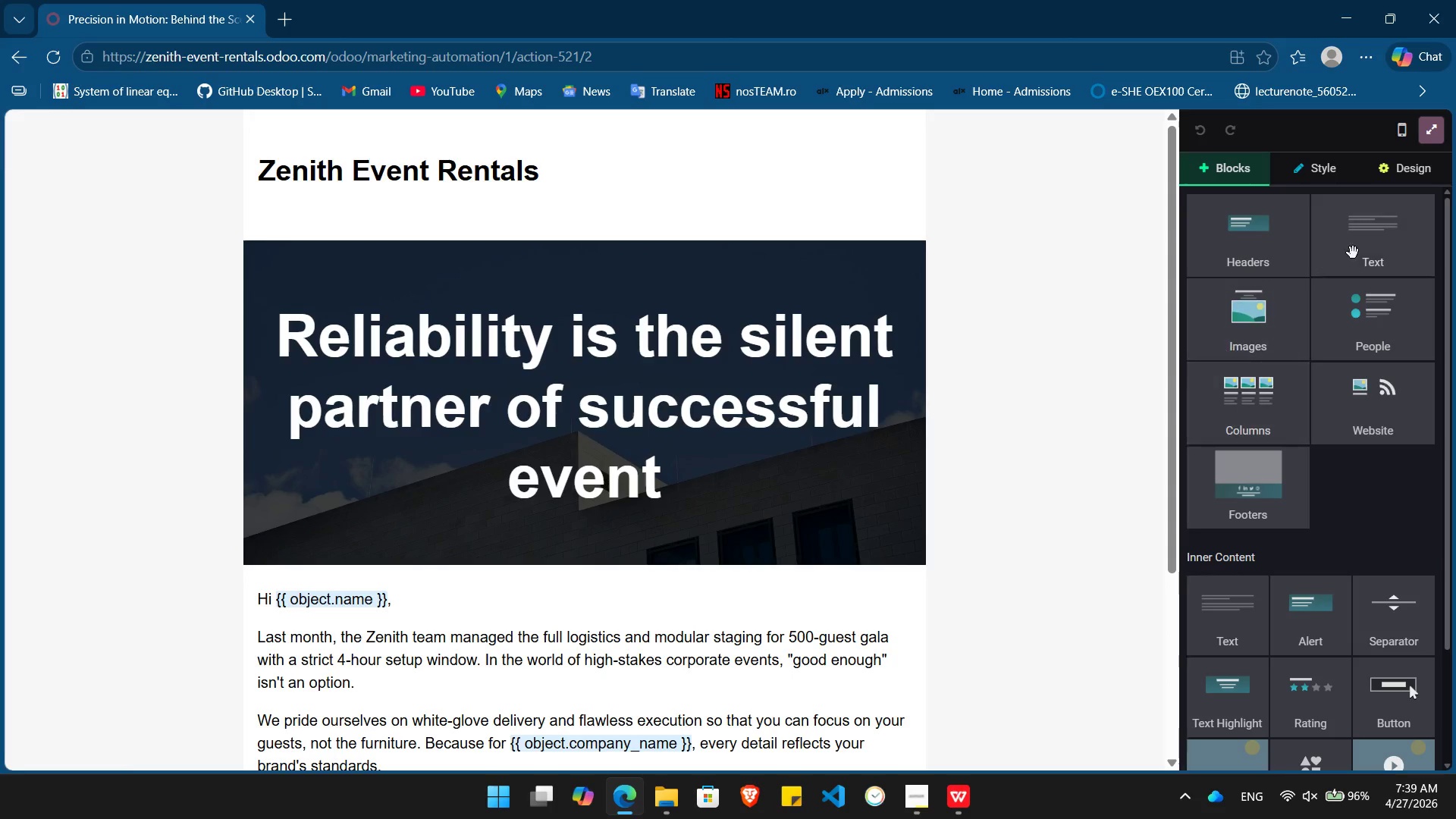 
mouse_move([1272, 216])
 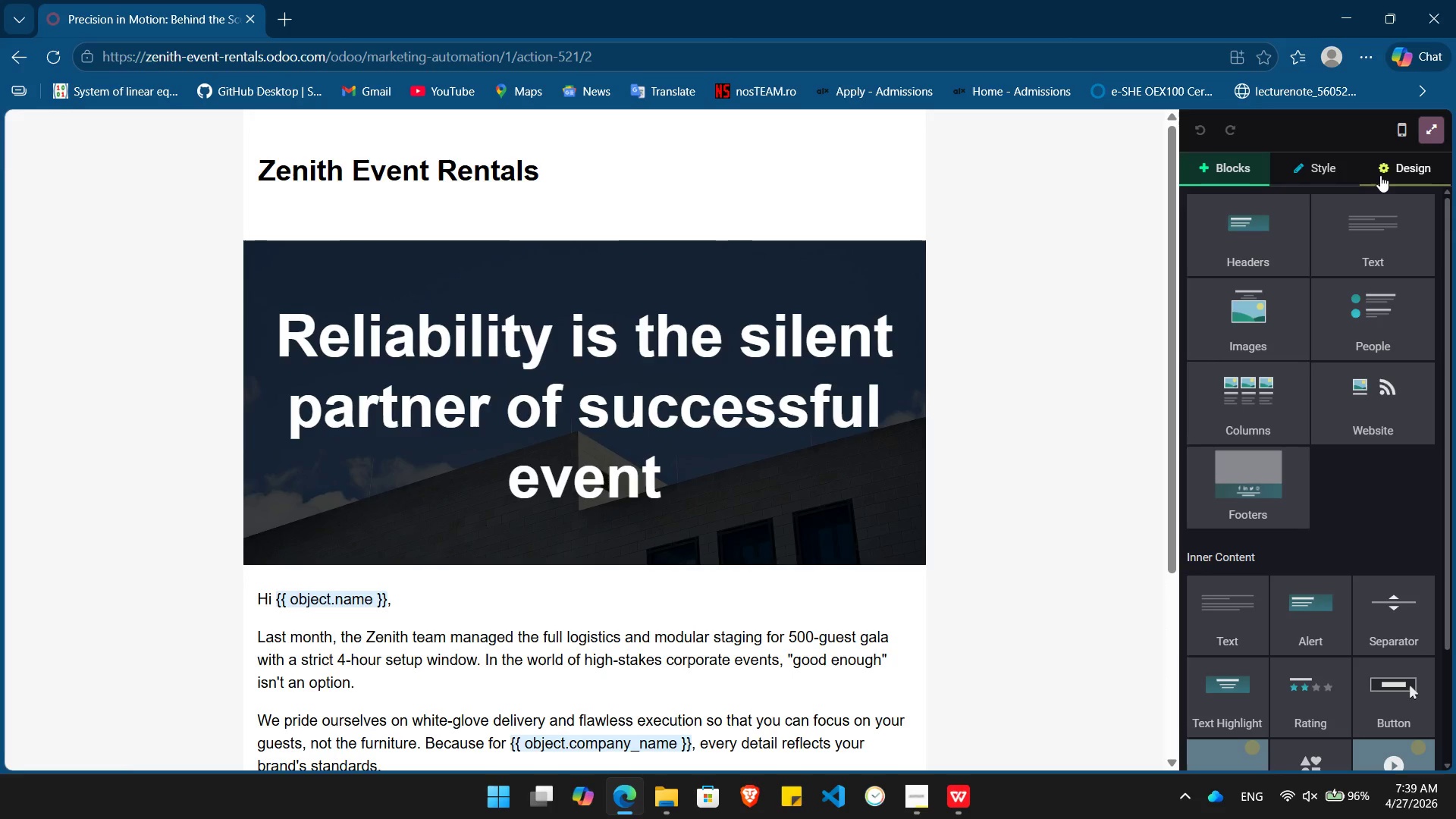 
left_click([1395, 177])
 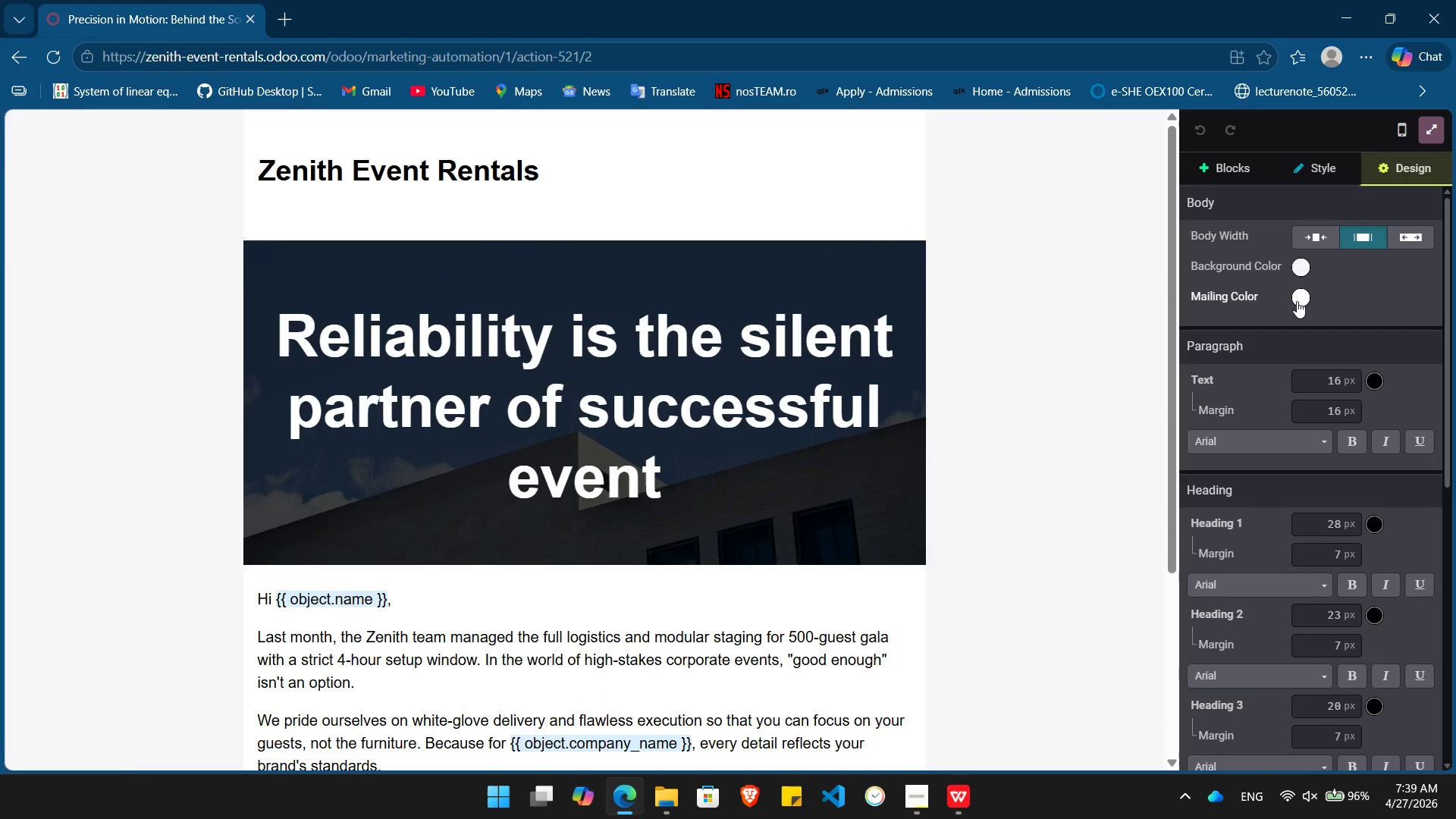 
left_click([1297, 302])
 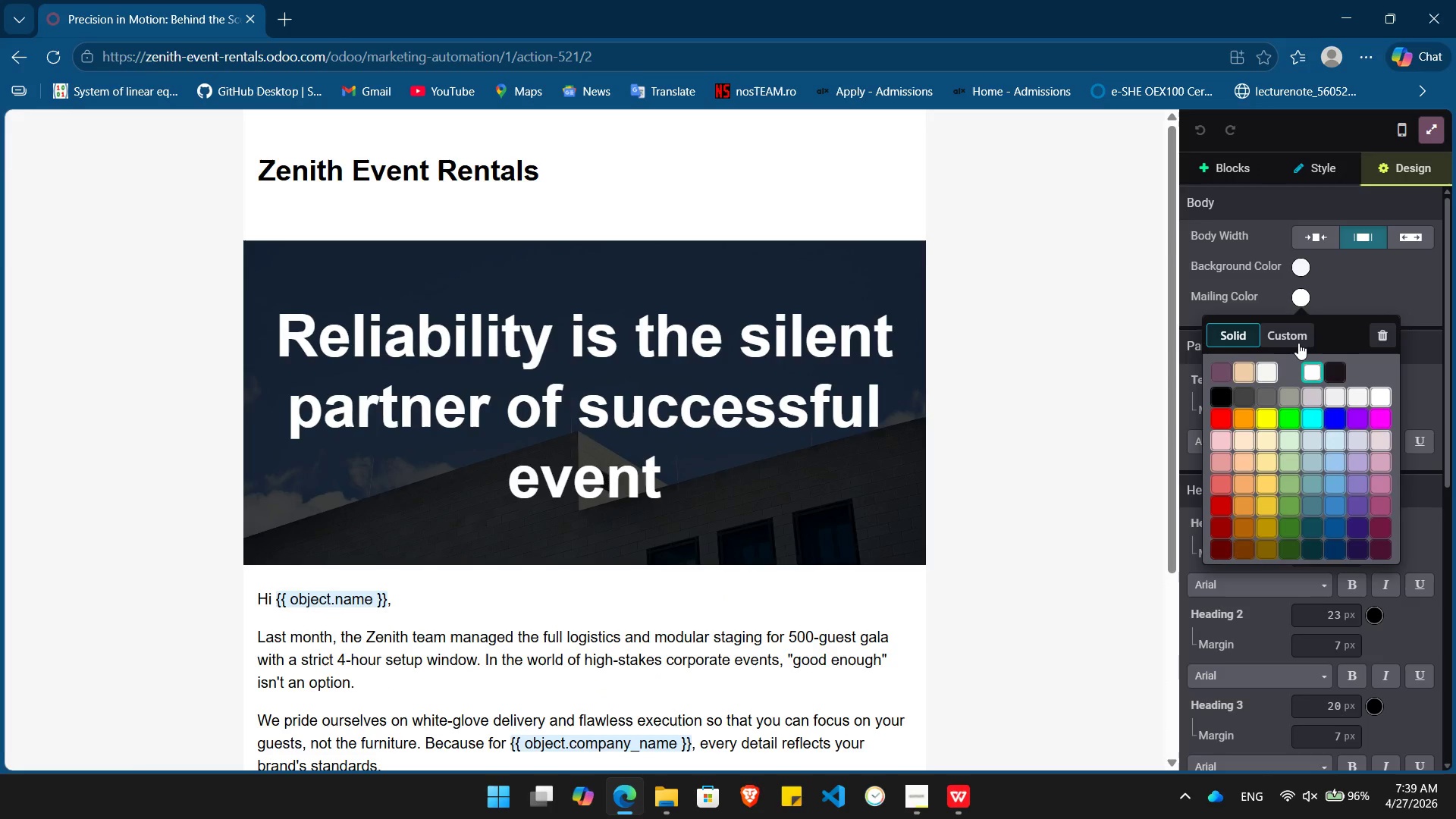 
left_click([1293, 336])
 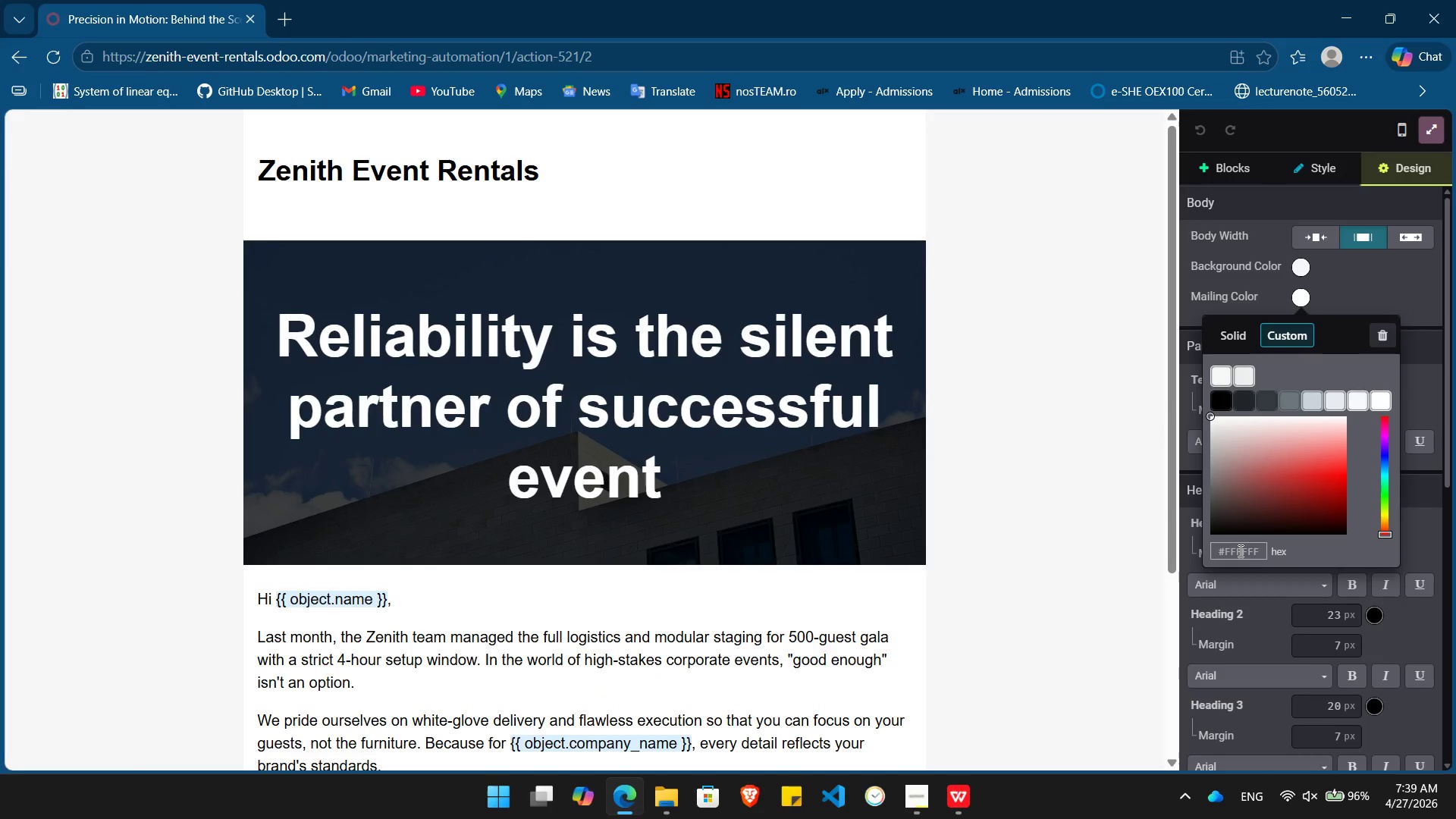 
double_click([1239, 551])
 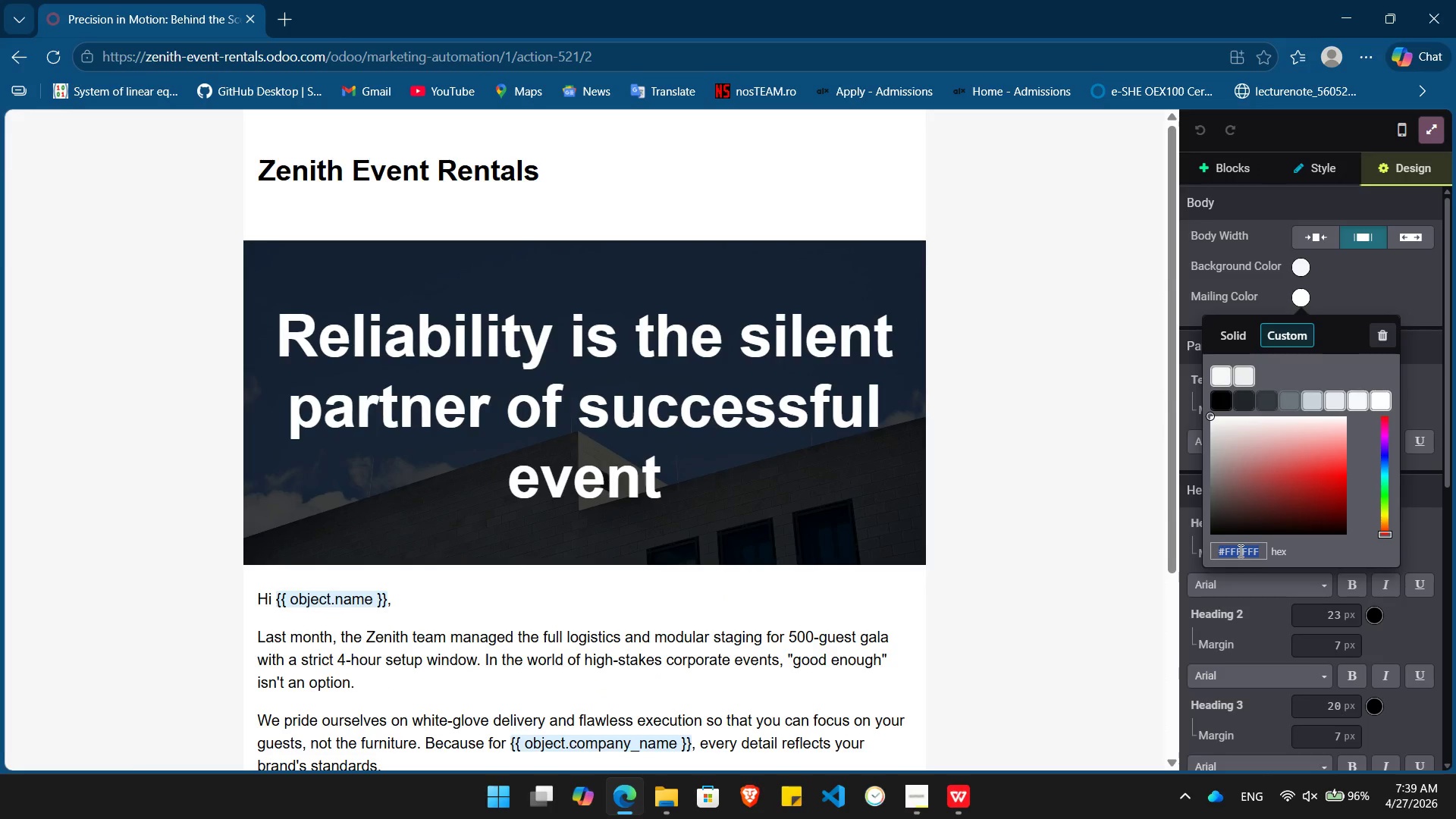 
key(Meta+V)
 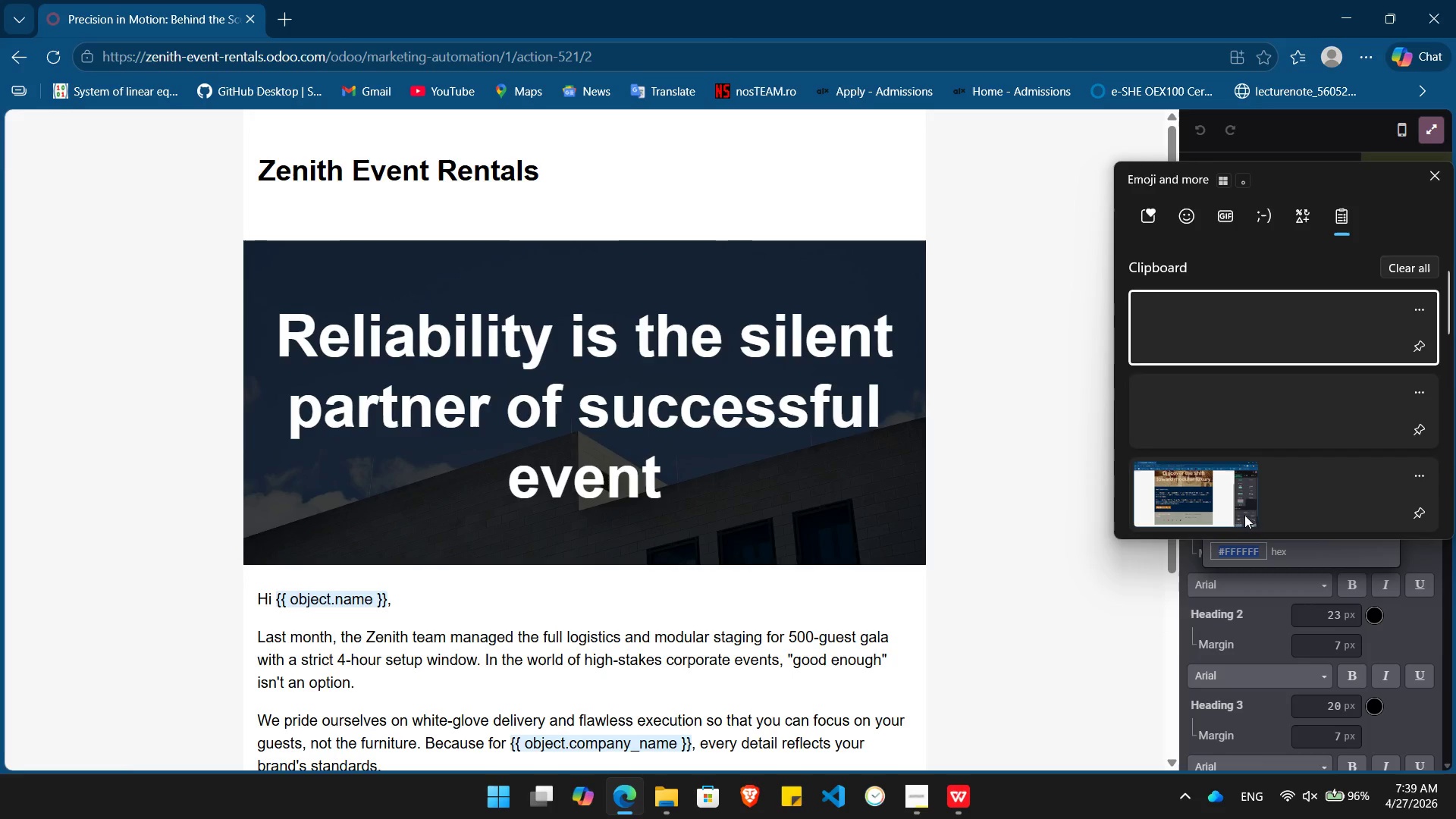 
mouse_move([1263, 423])
 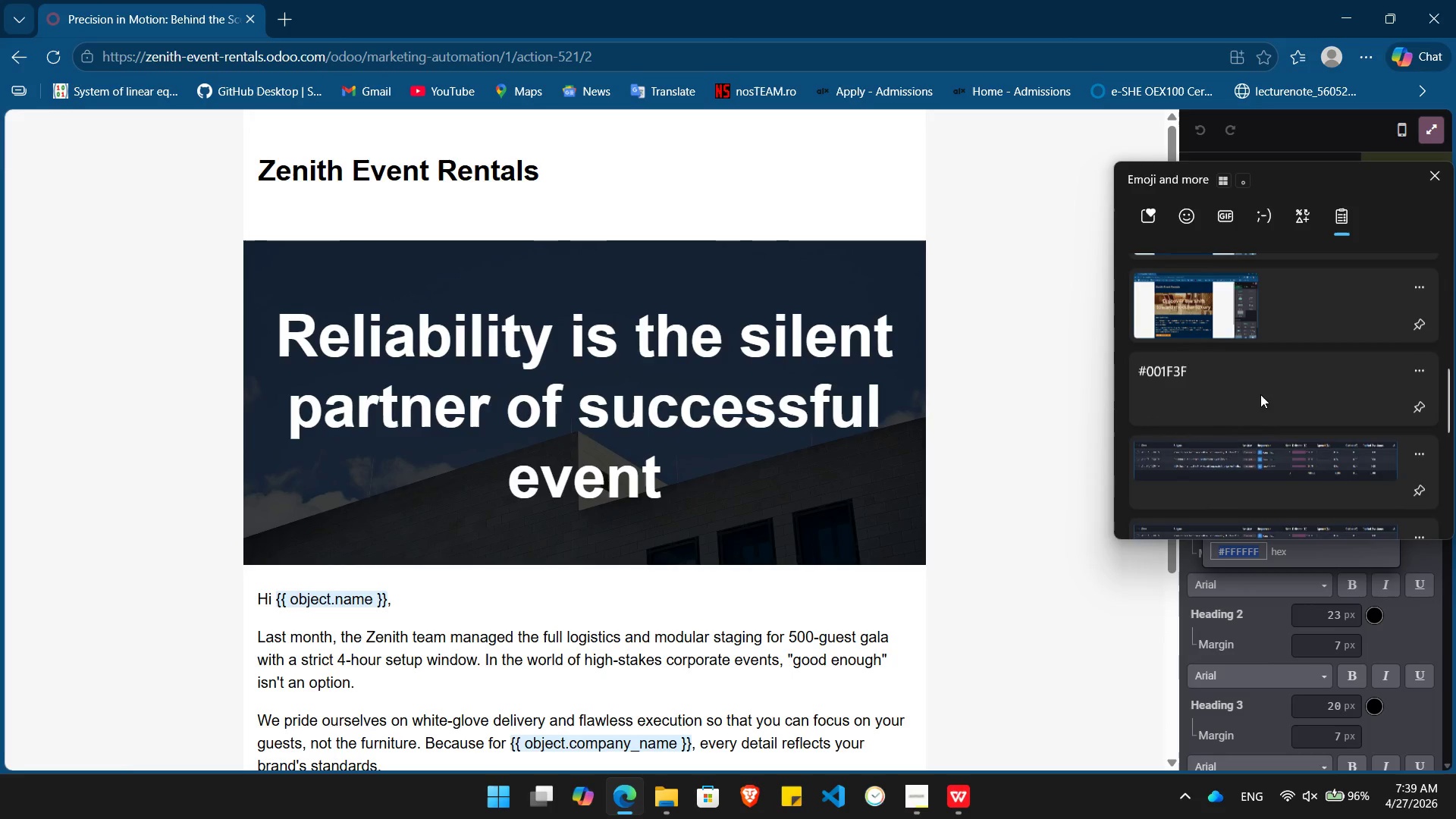 
left_click([1232, 383])
 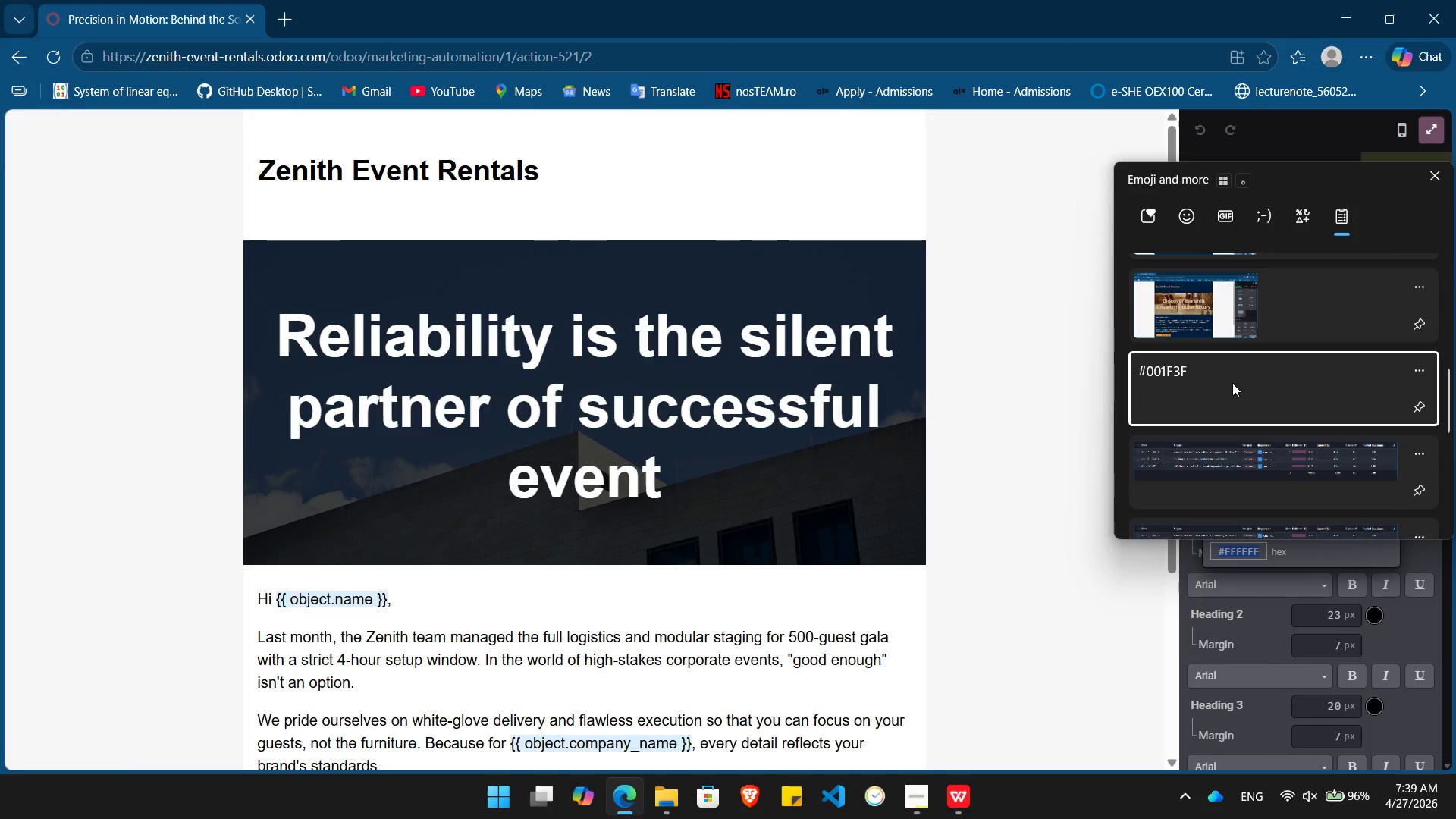 
key(Control+ControlLeft)
 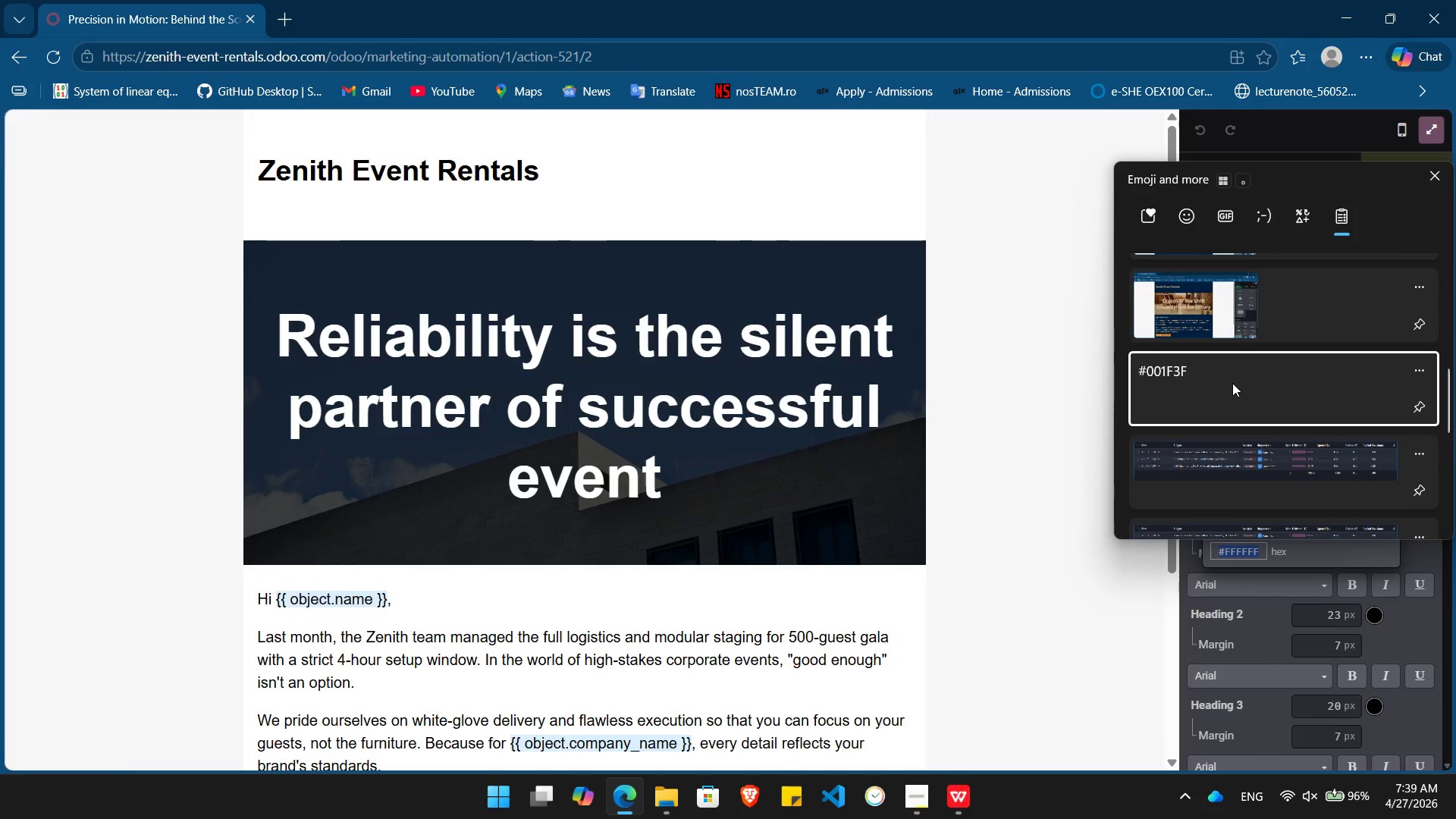 
key(Control+V)
 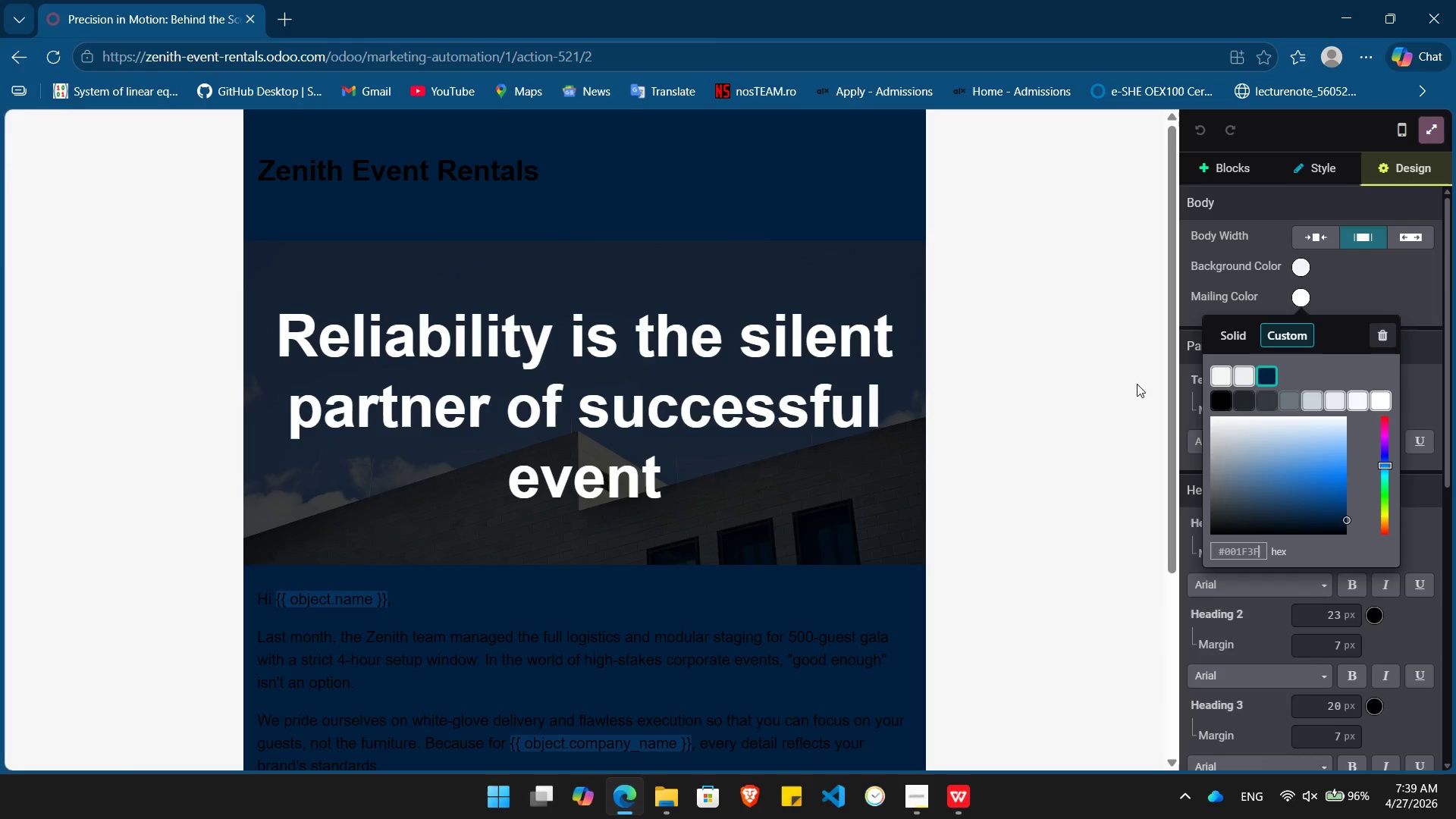 
left_click([1116, 386])
 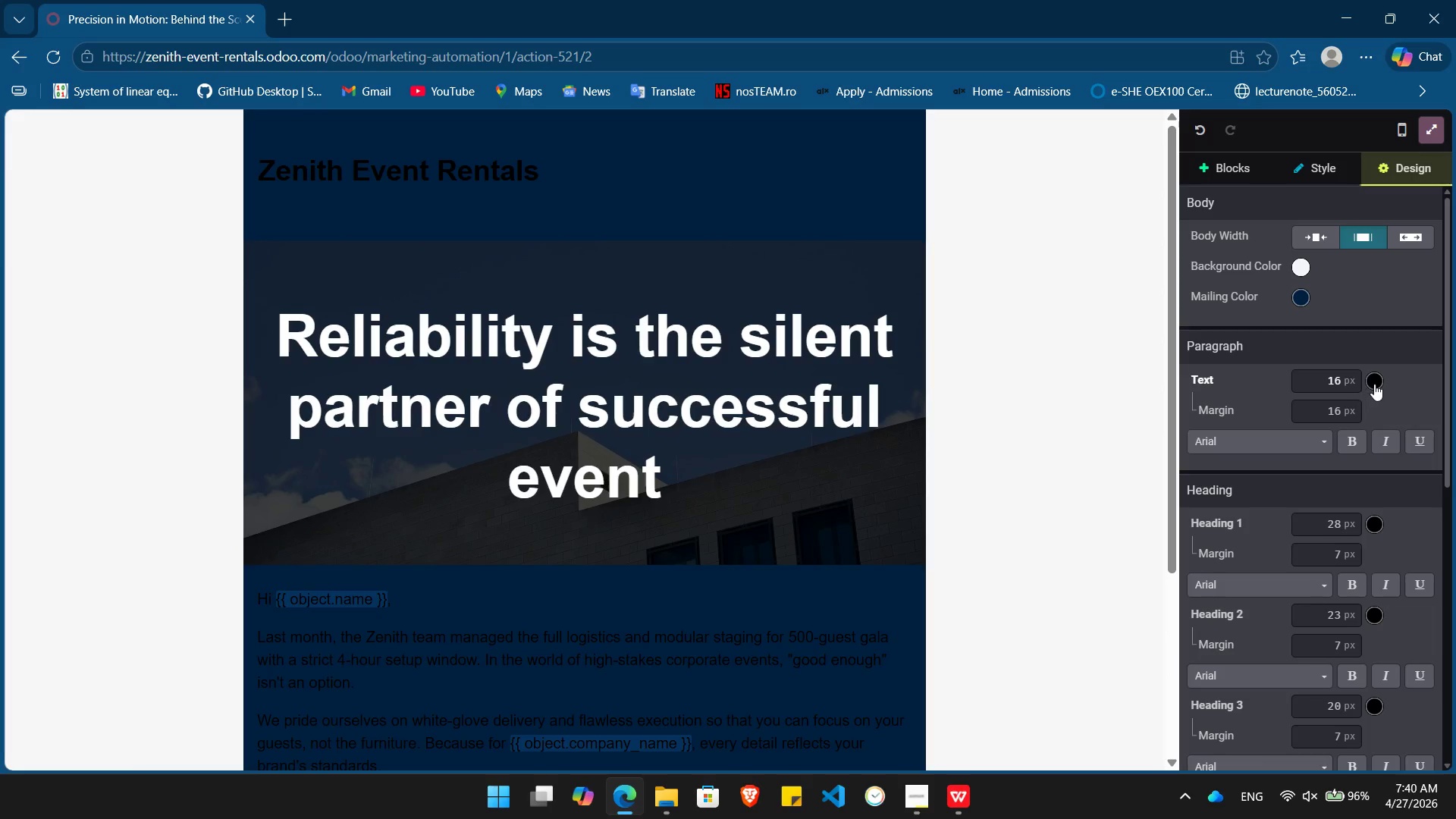 
left_click([1376, 383])
 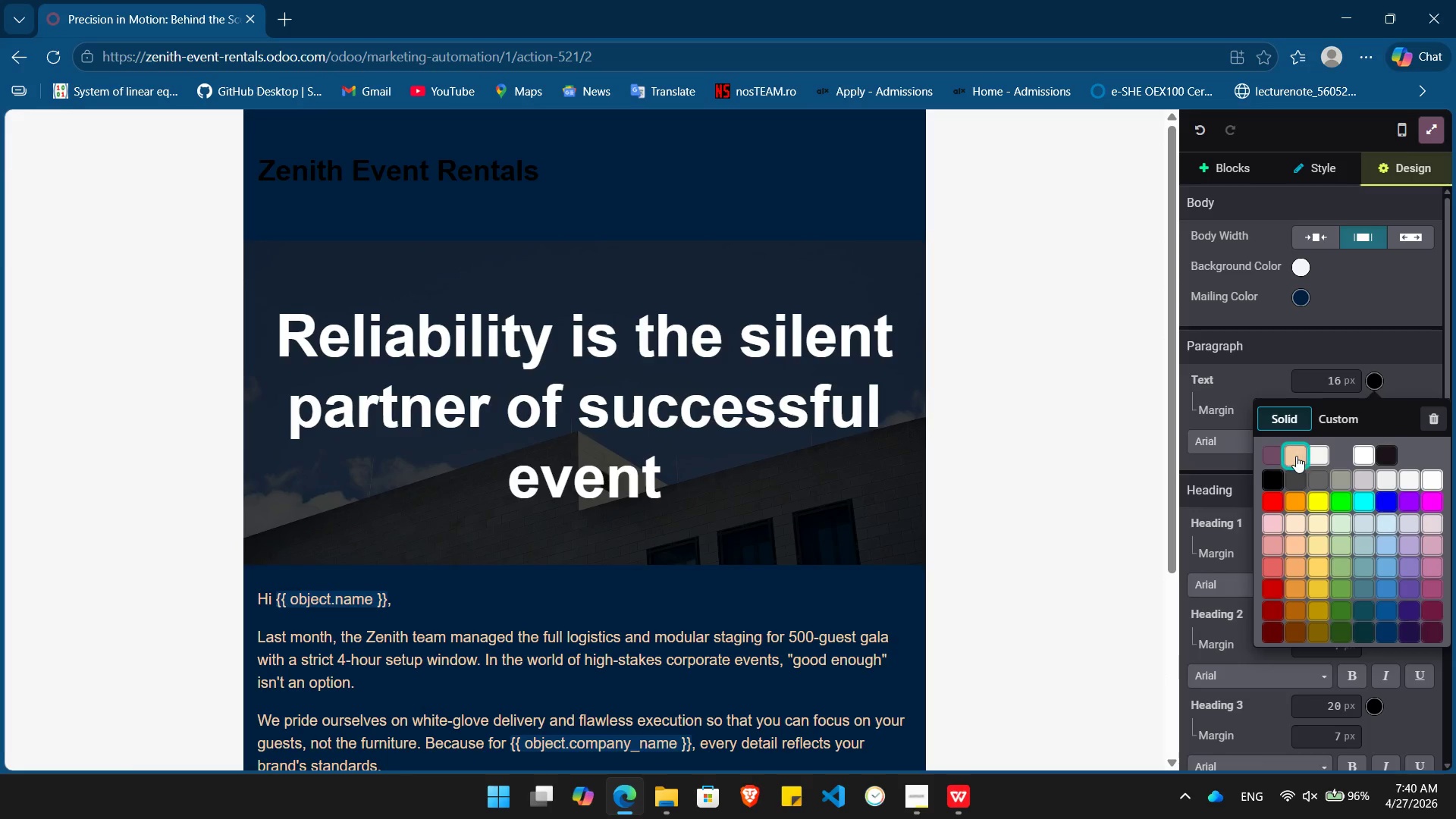 
left_click([1295, 456])
 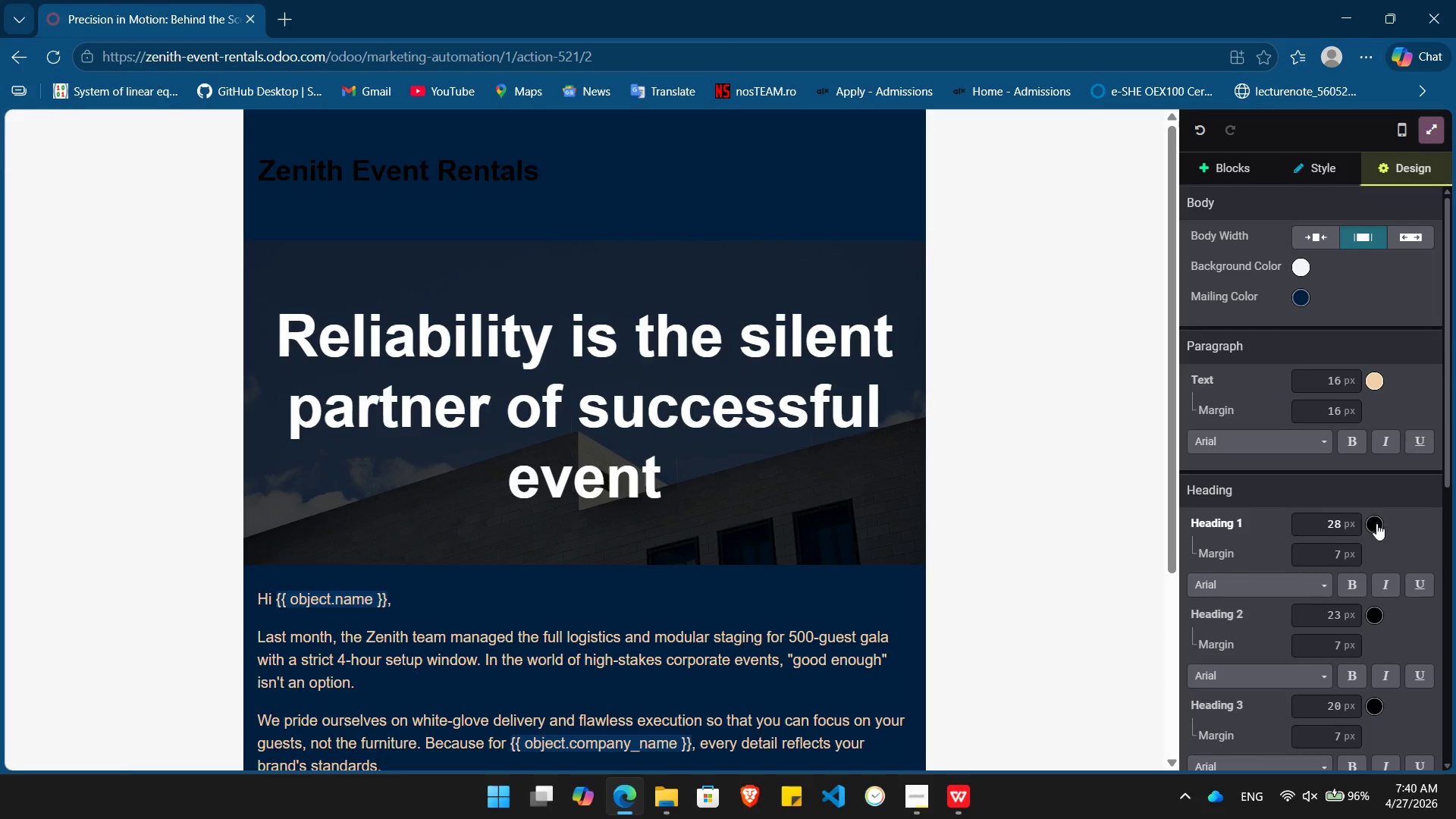 
left_click([1374, 523])
 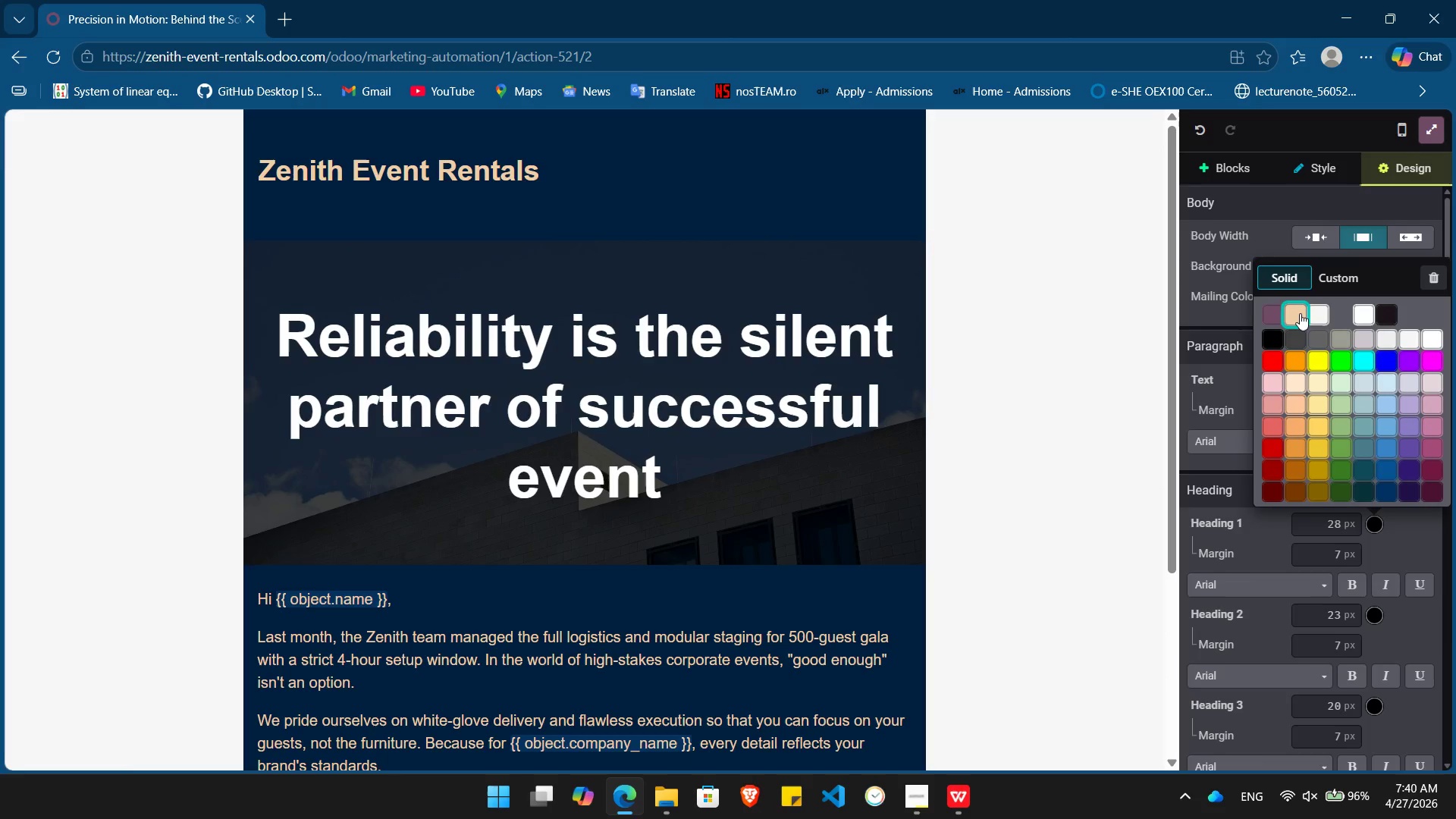 
left_click([1300, 313])
 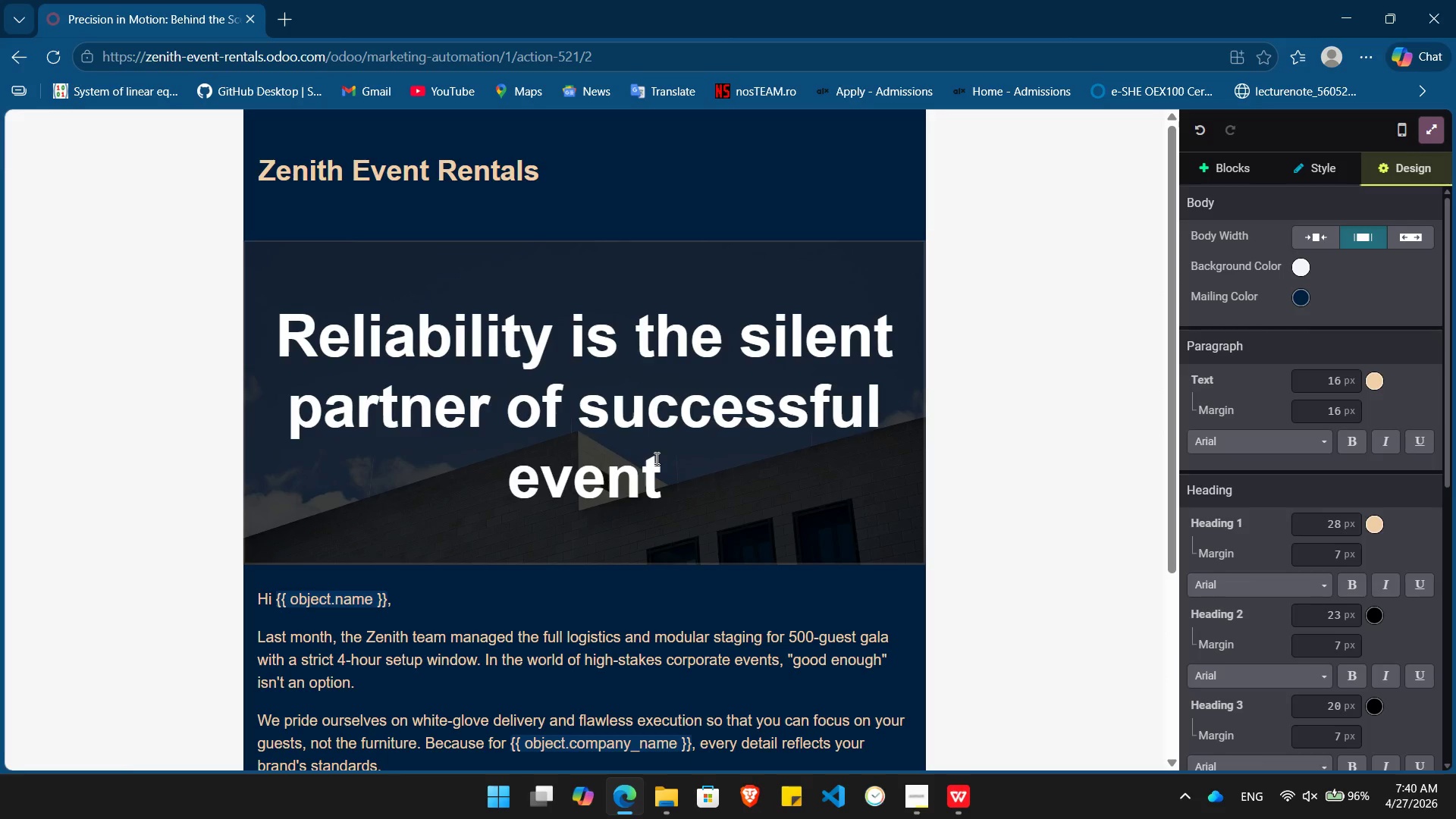 
left_click_drag(start_coordinate=[664, 465], to_coordinate=[281, 325])
 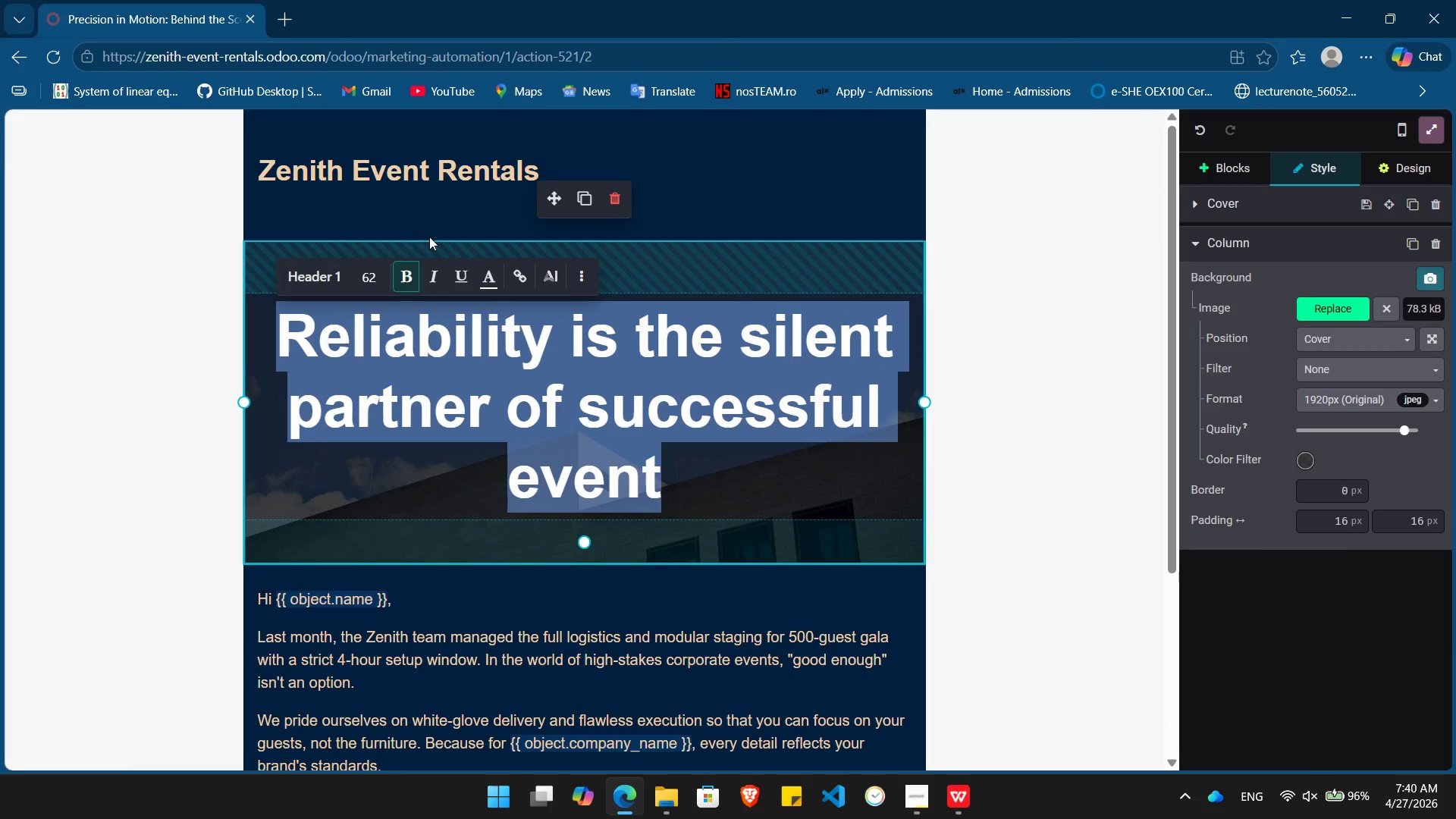 
left_click([487, 272])
 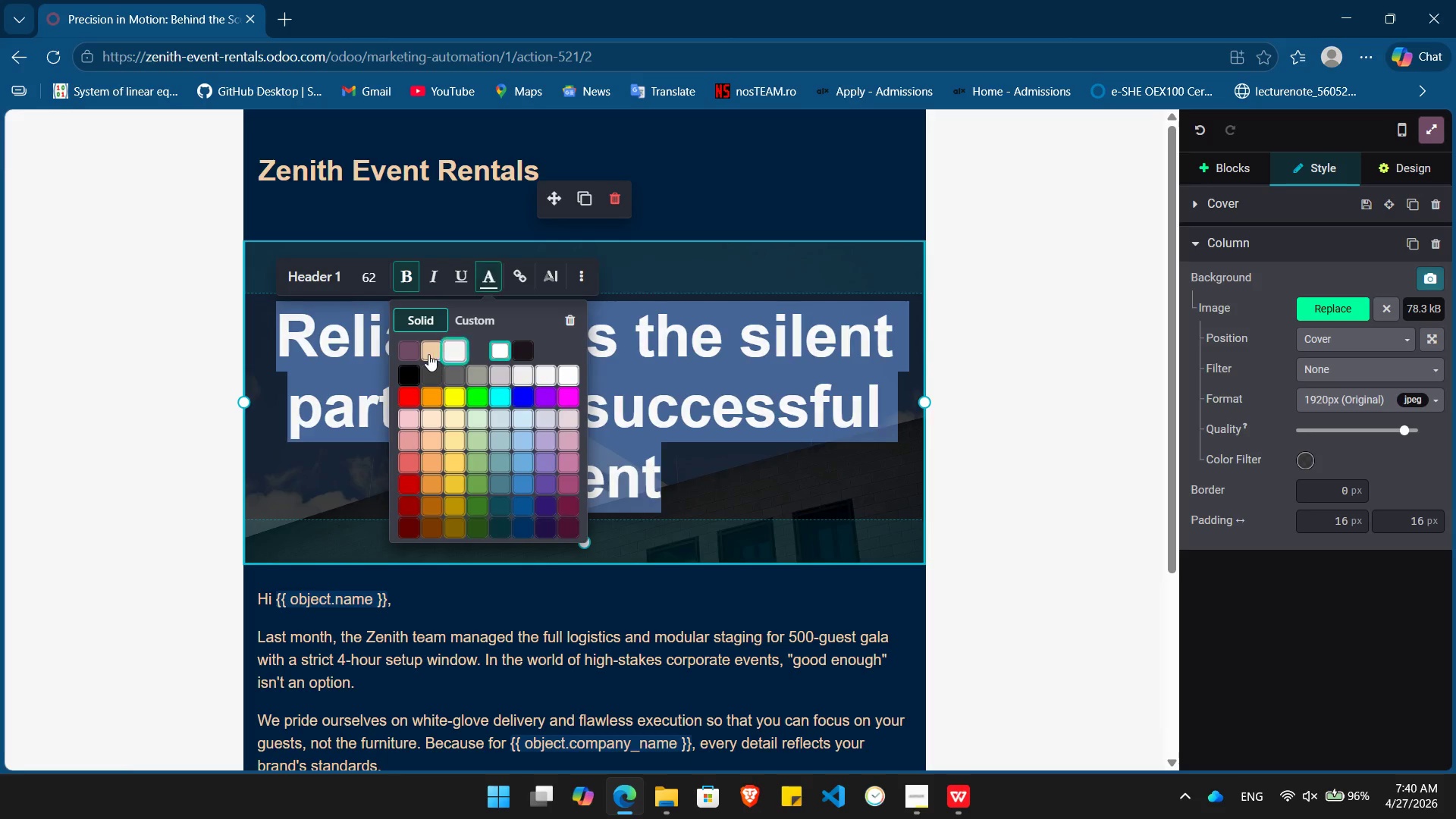 
left_click([428, 354])
 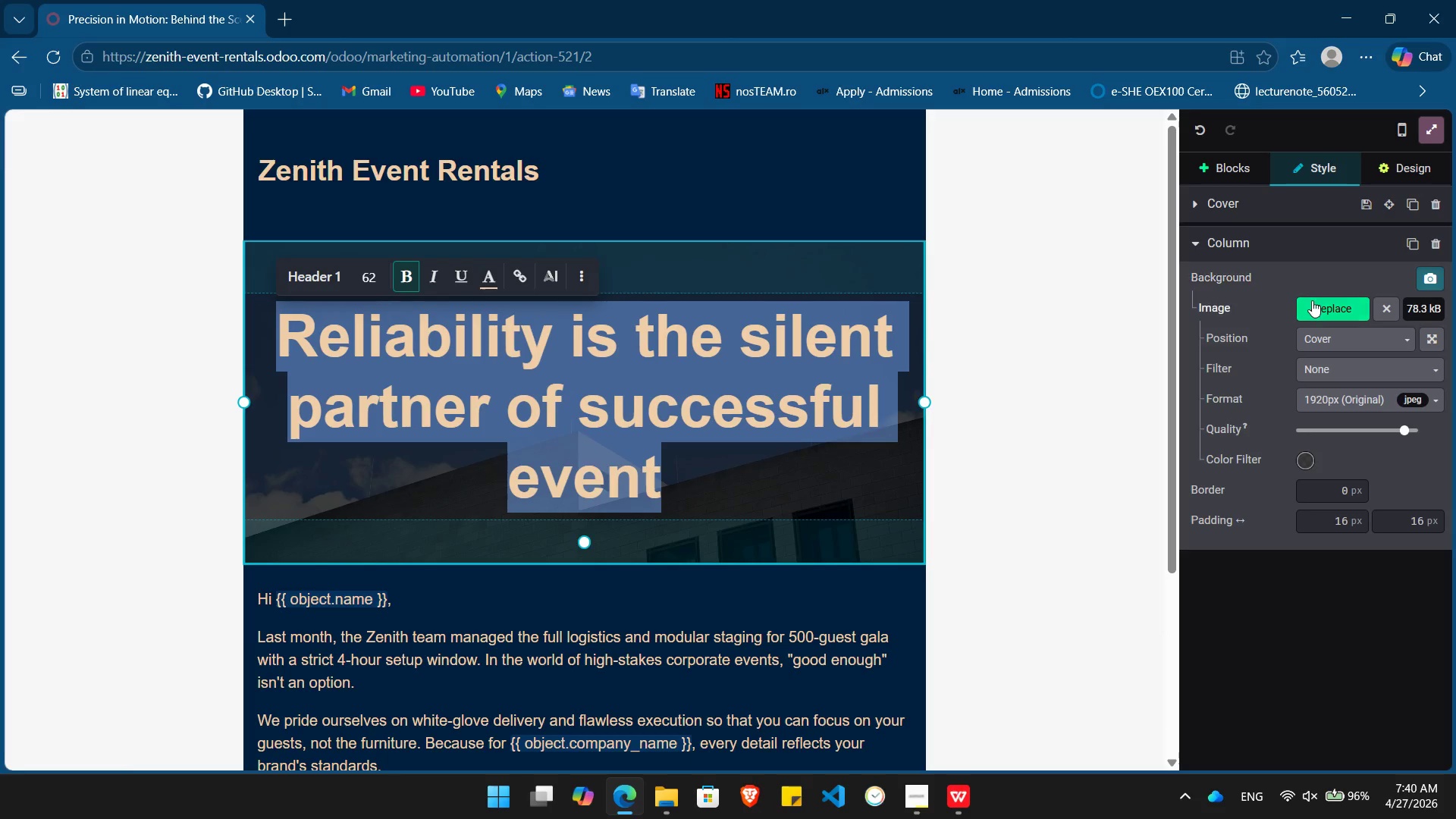 
left_click([1316, 308])
 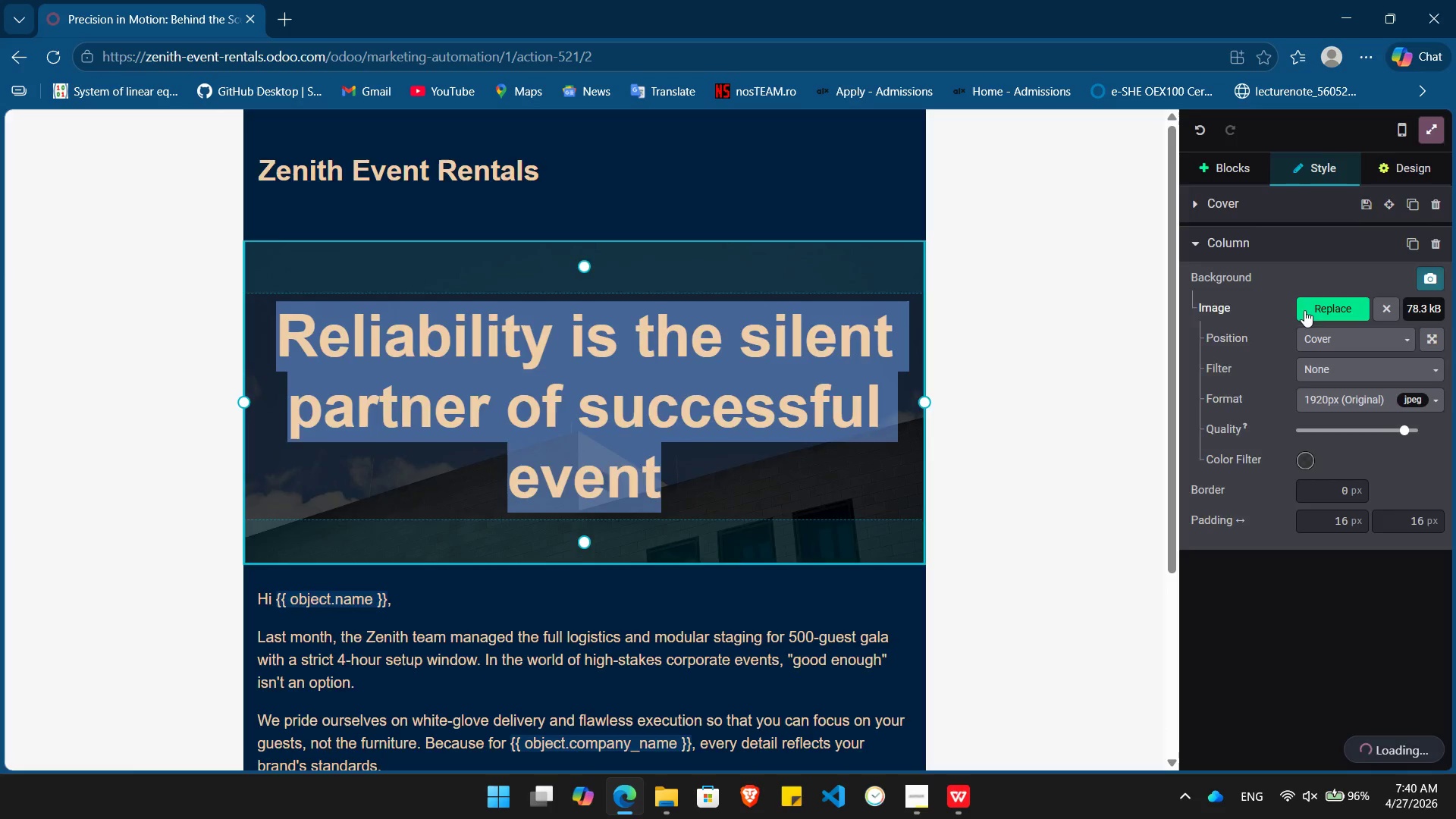 
mouse_move([1276, 321])
 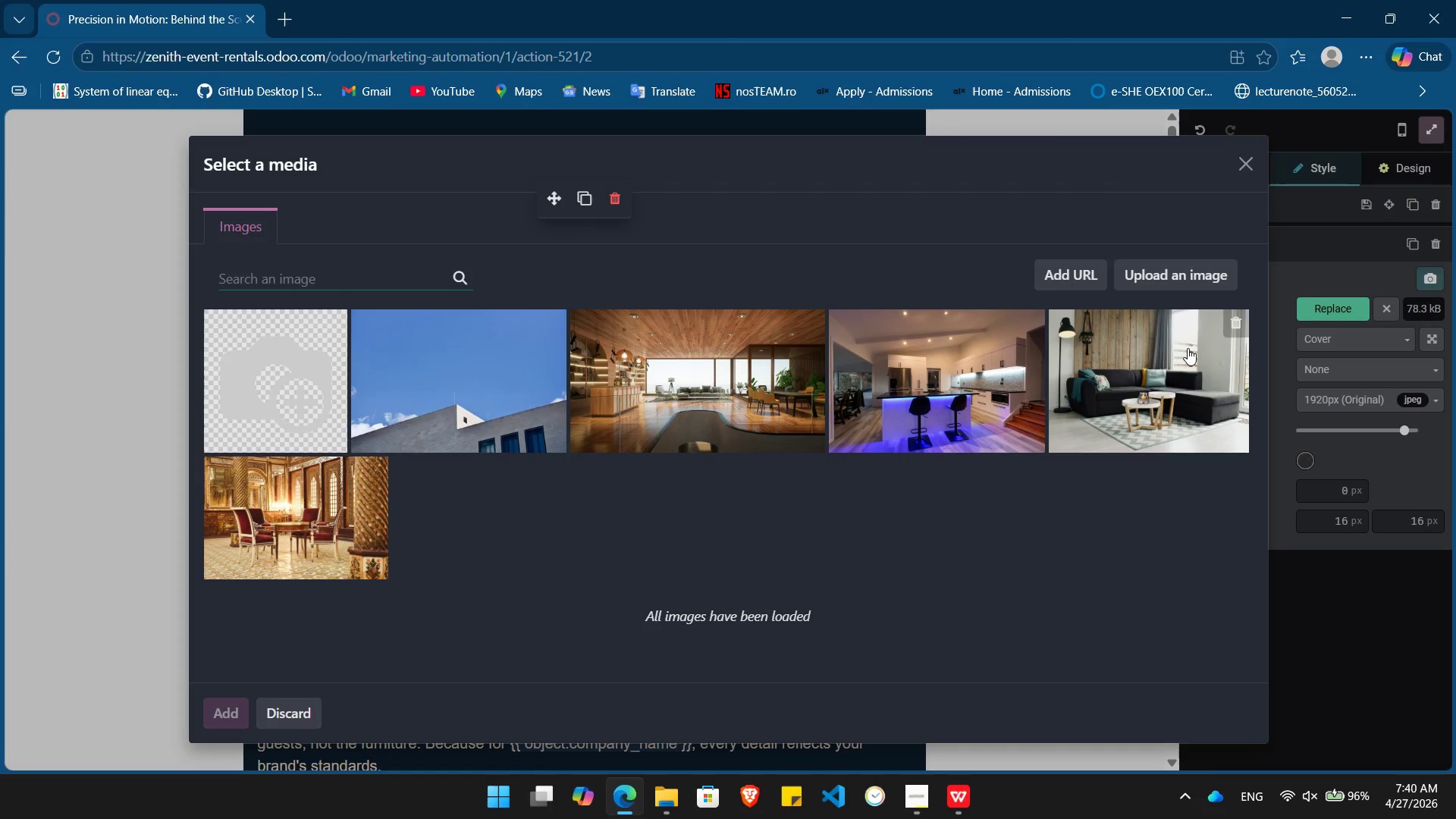 
left_click([1188, 348])
 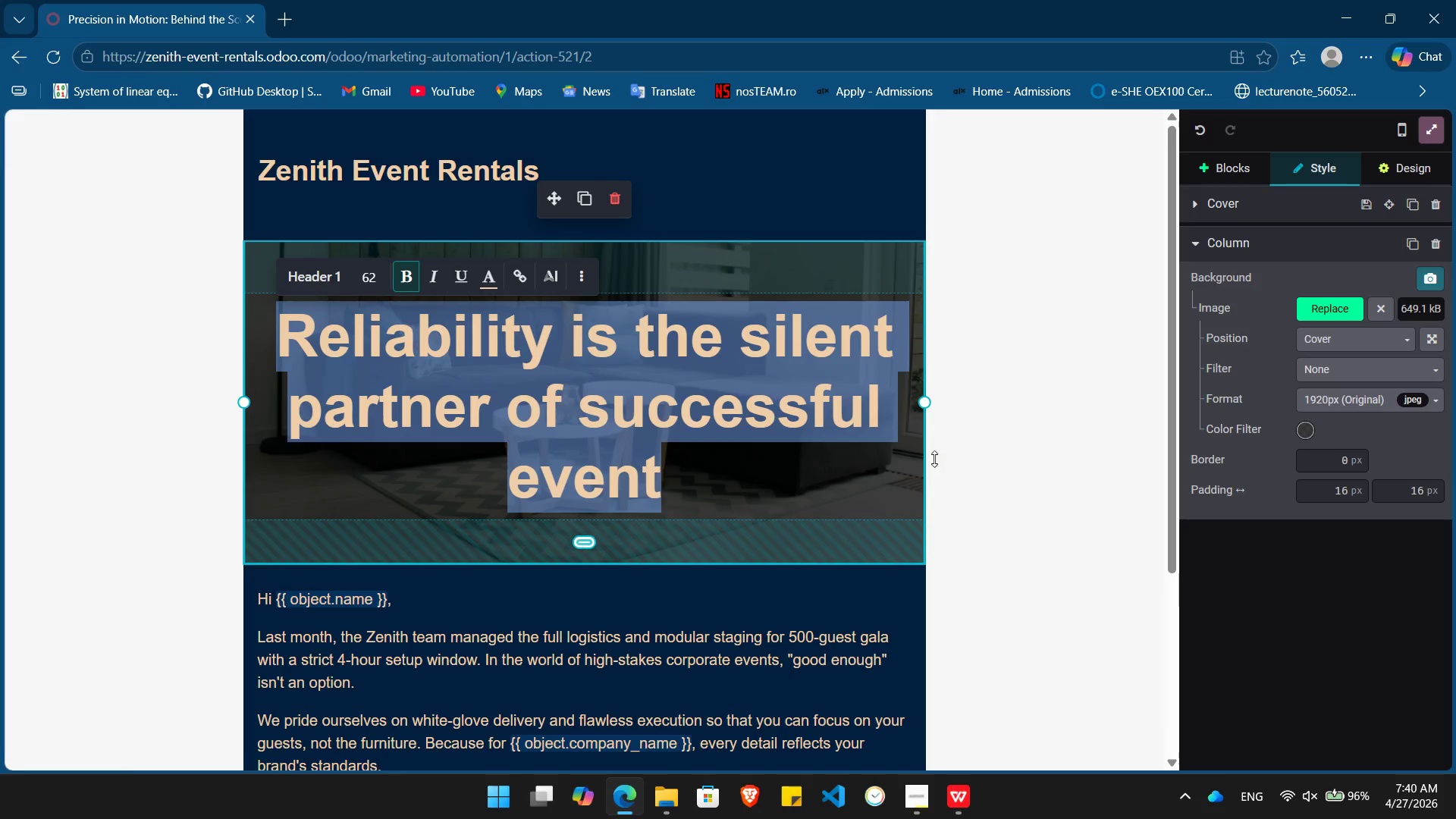 
left_click([1306, 428])
 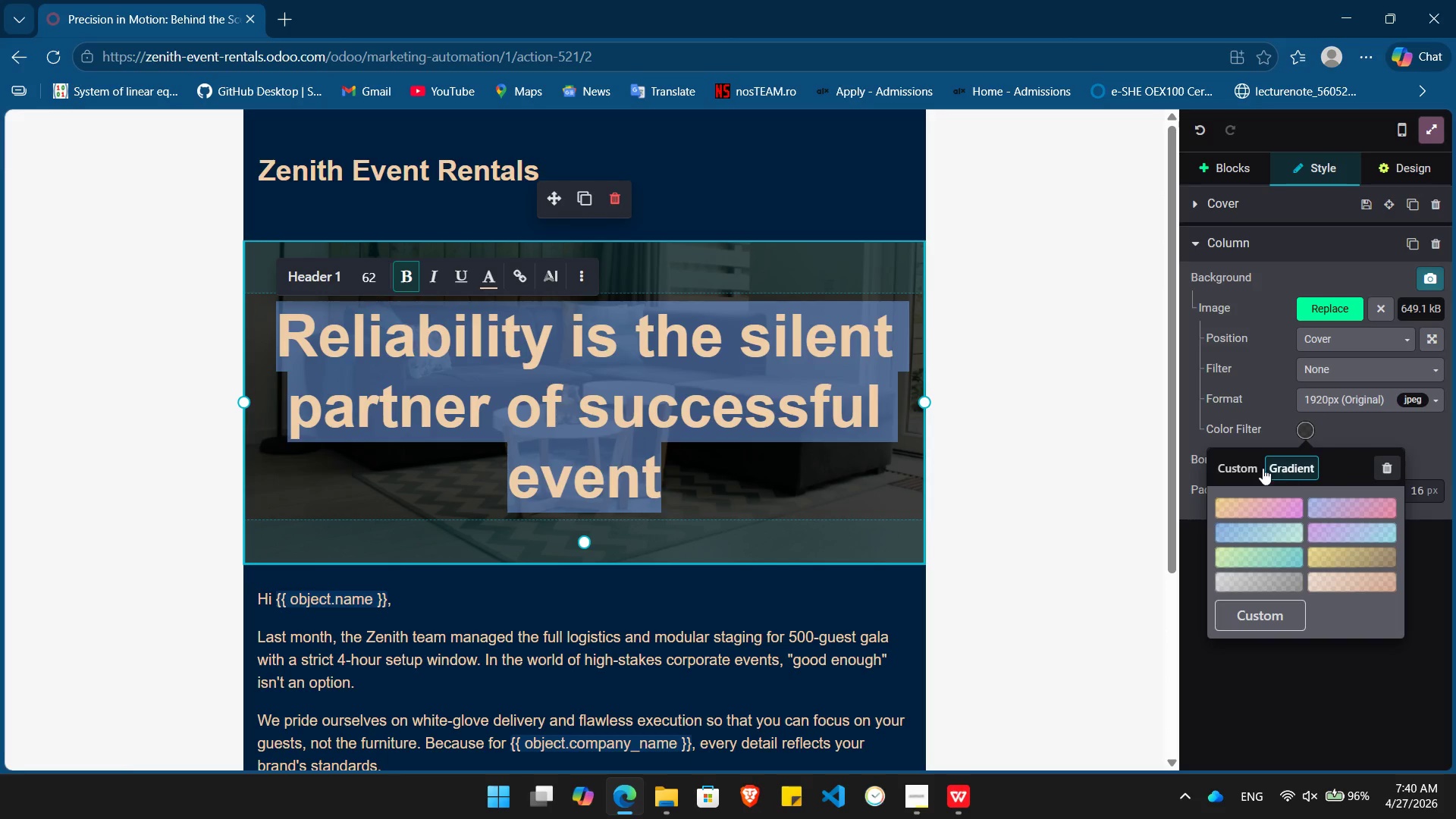 
left_click([1249, 463])
 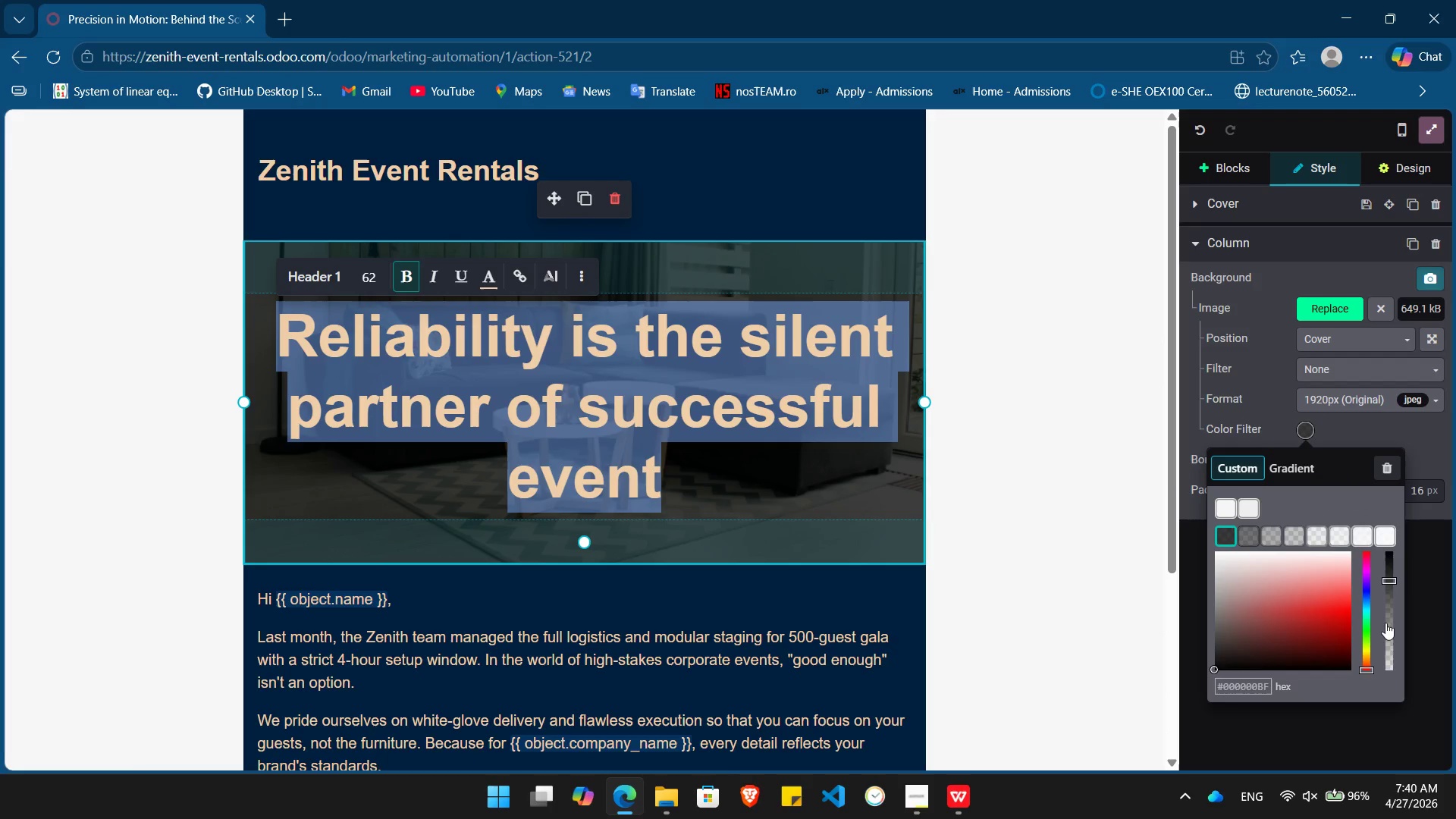 
left_click([1389, 639])
 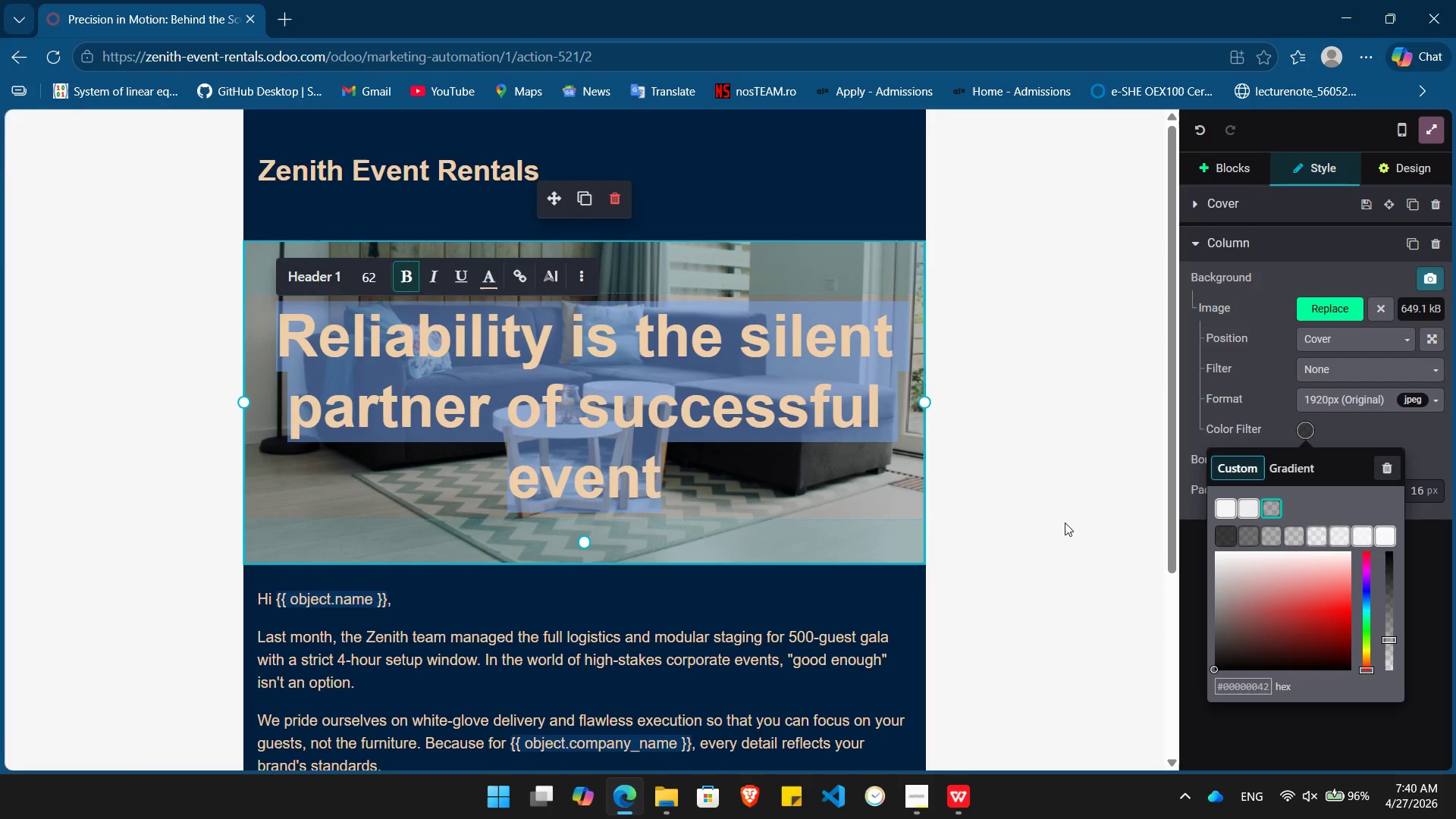 
left_click([1062, 519])
 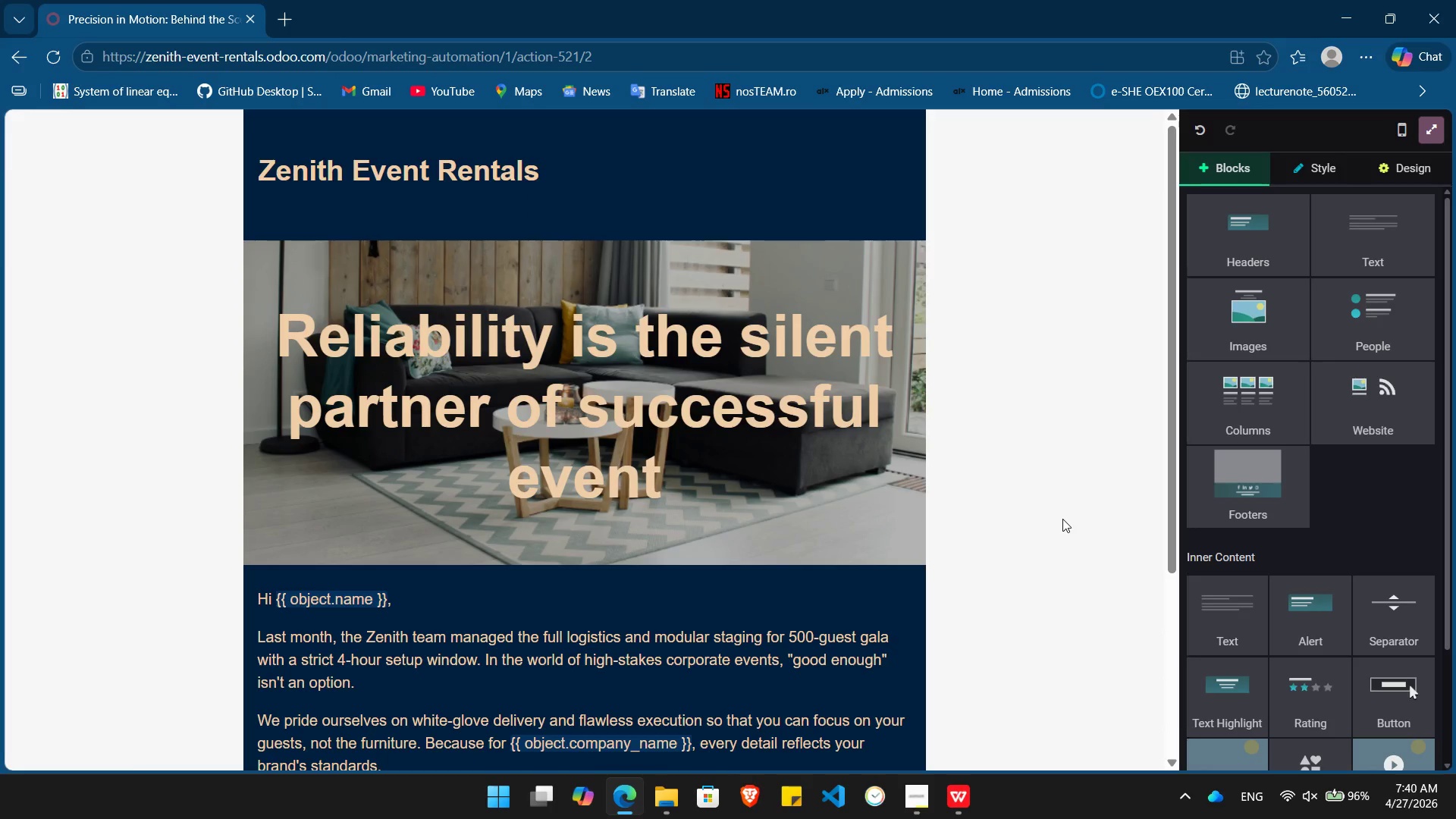 
key(PrintScreen)
 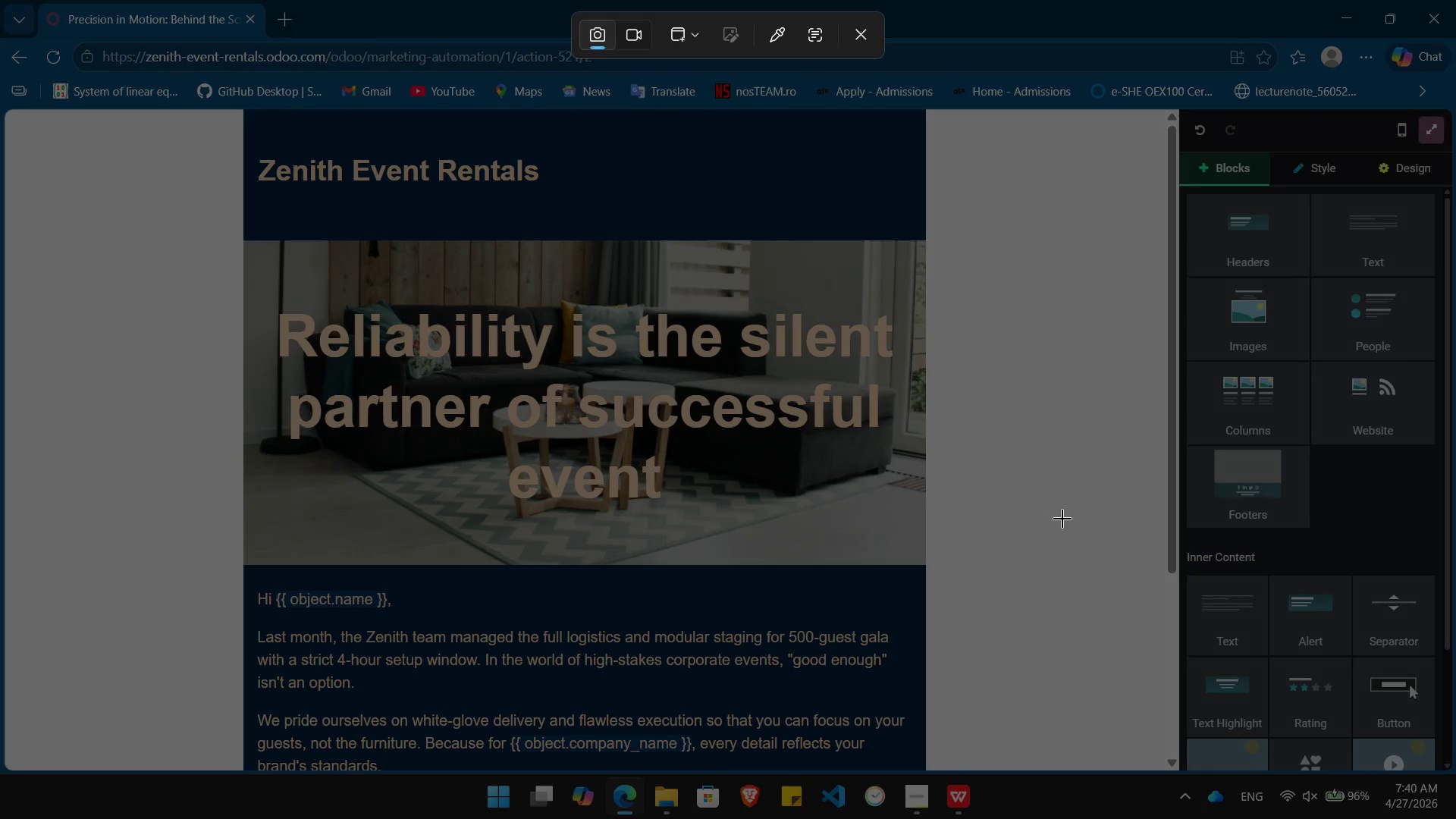 
left_click([1062, 519])
 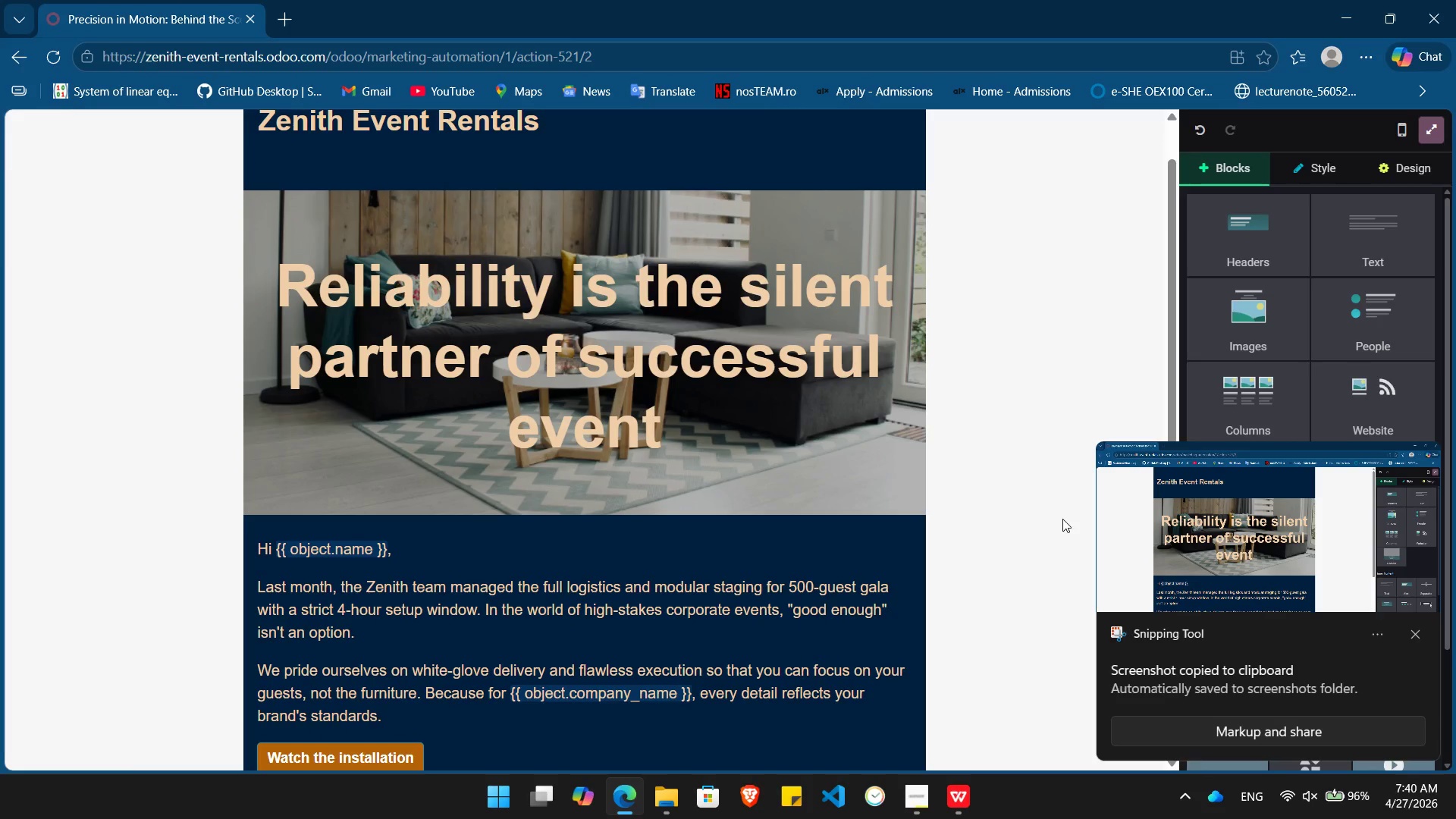 
wait(7.25)
 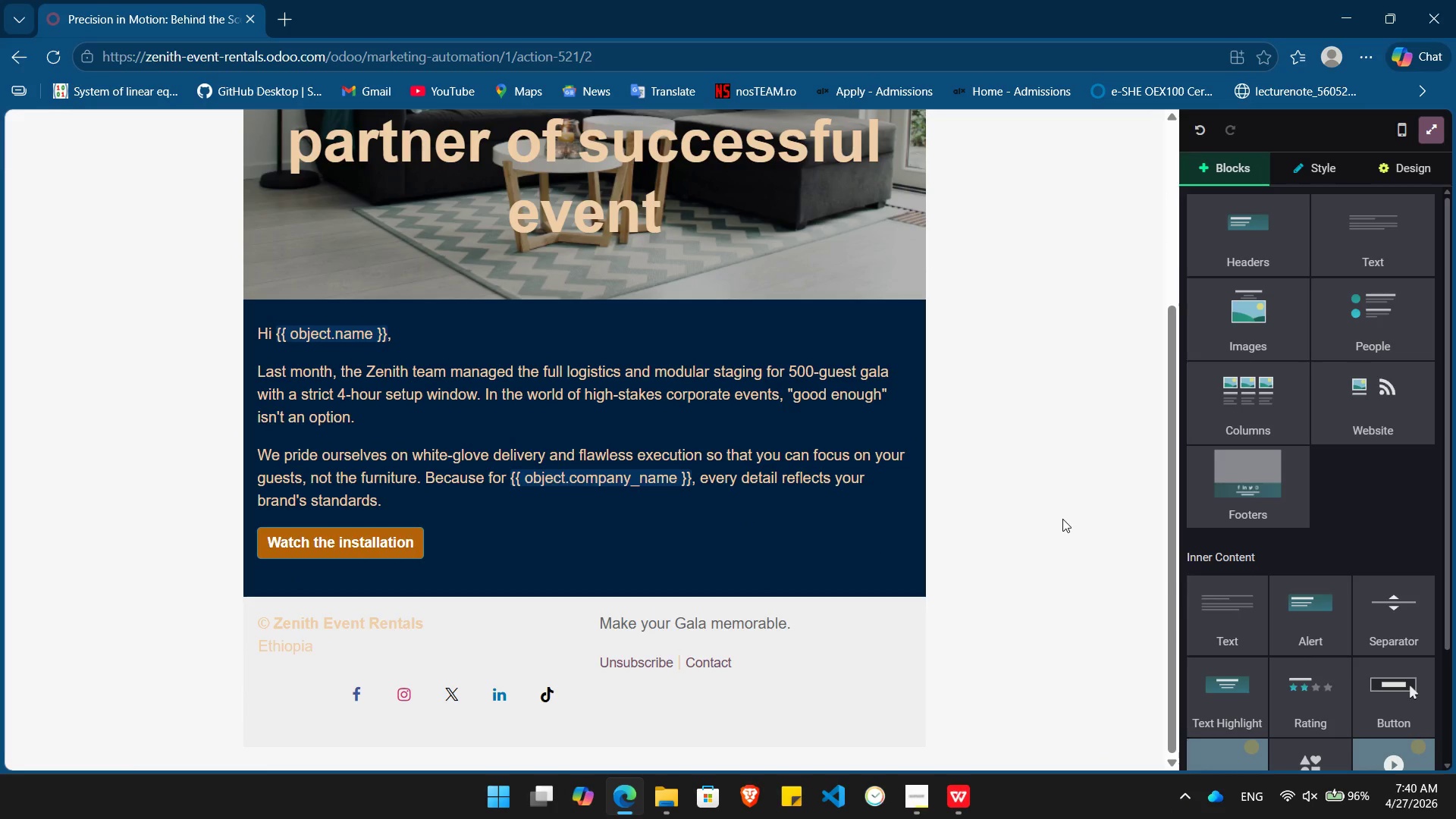 
left_click([1419, 632])
 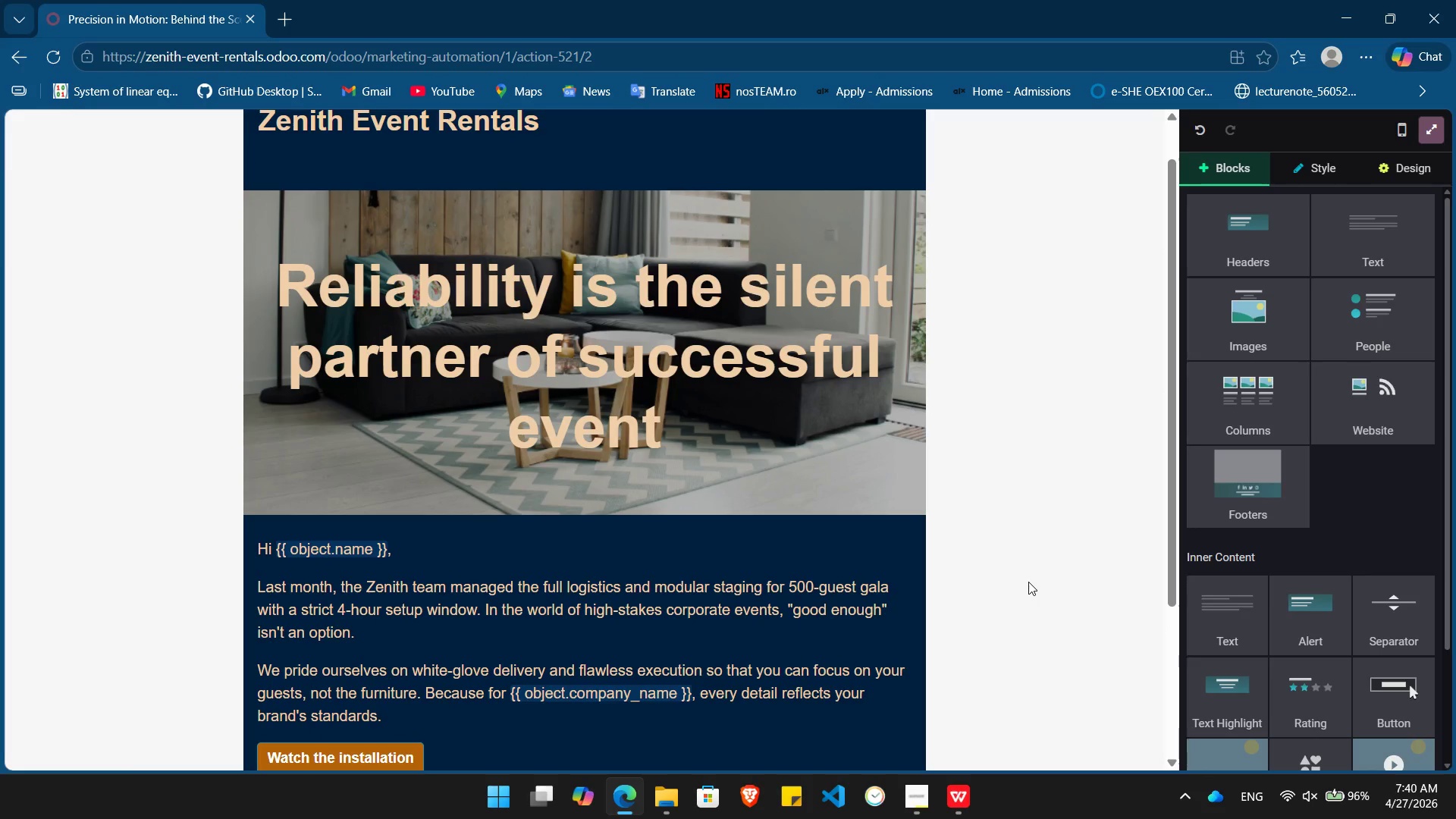 
key(PrintScreen)
 